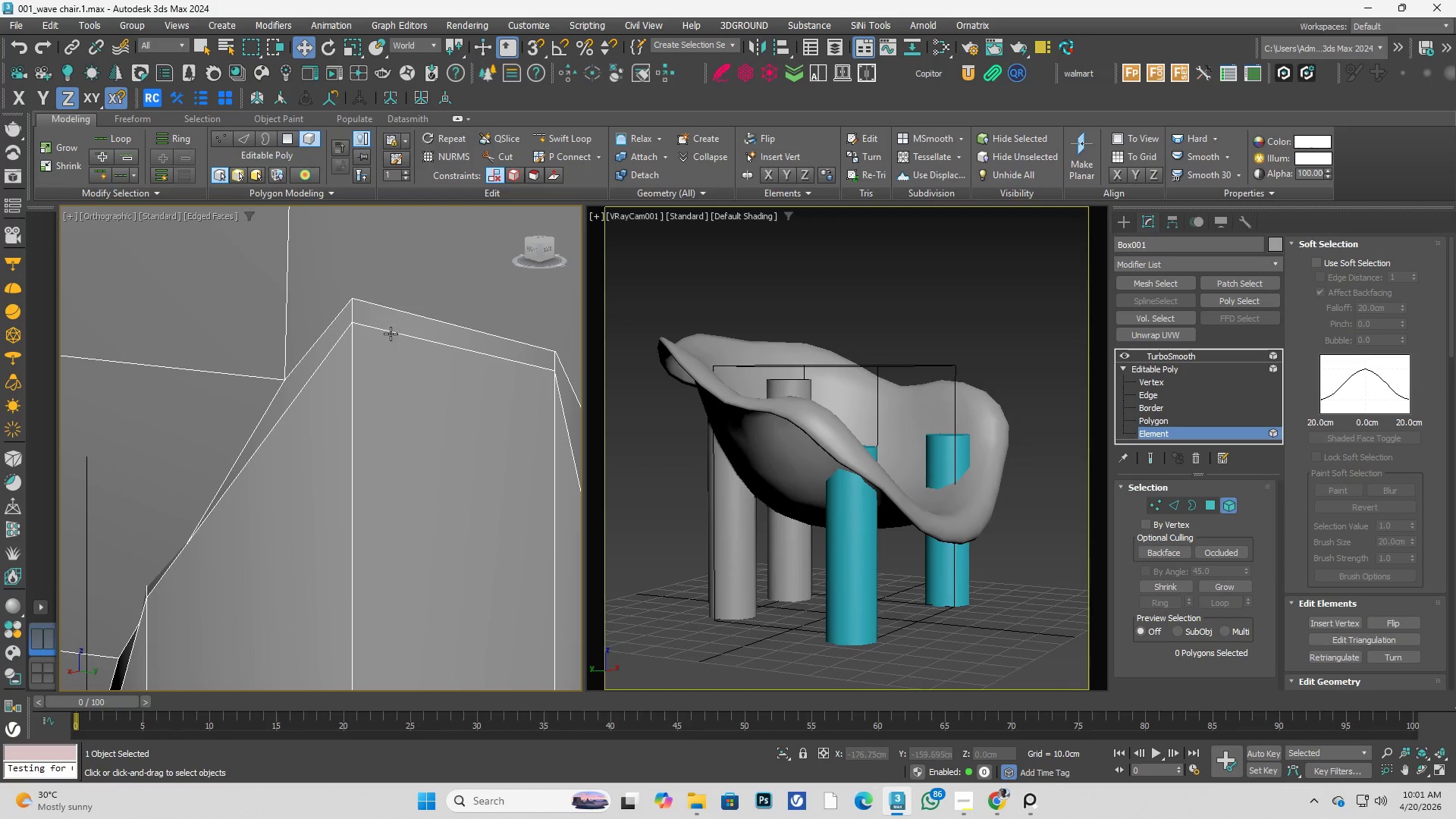 
left_click([392, 322])
 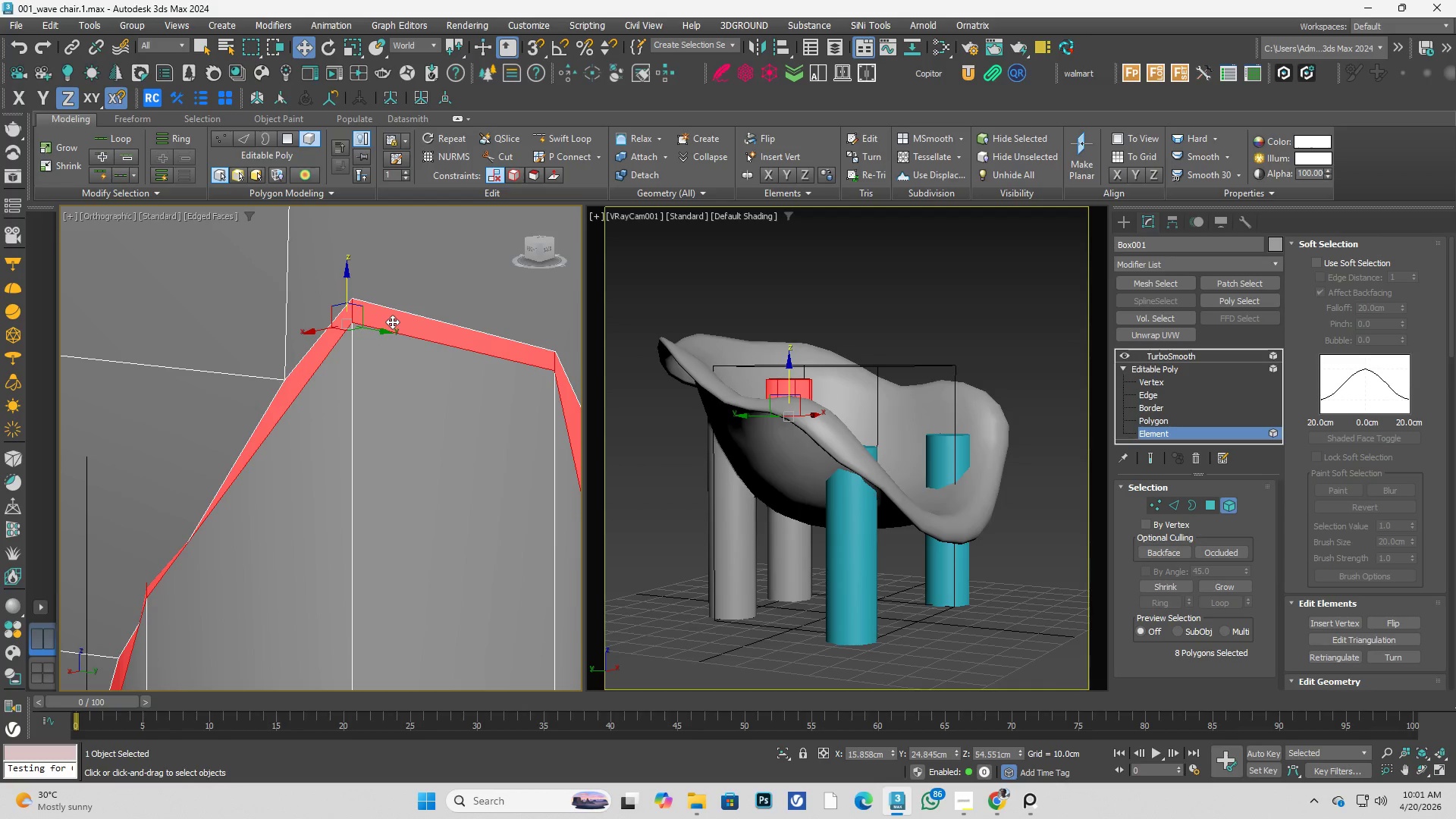 
key(Delete)
 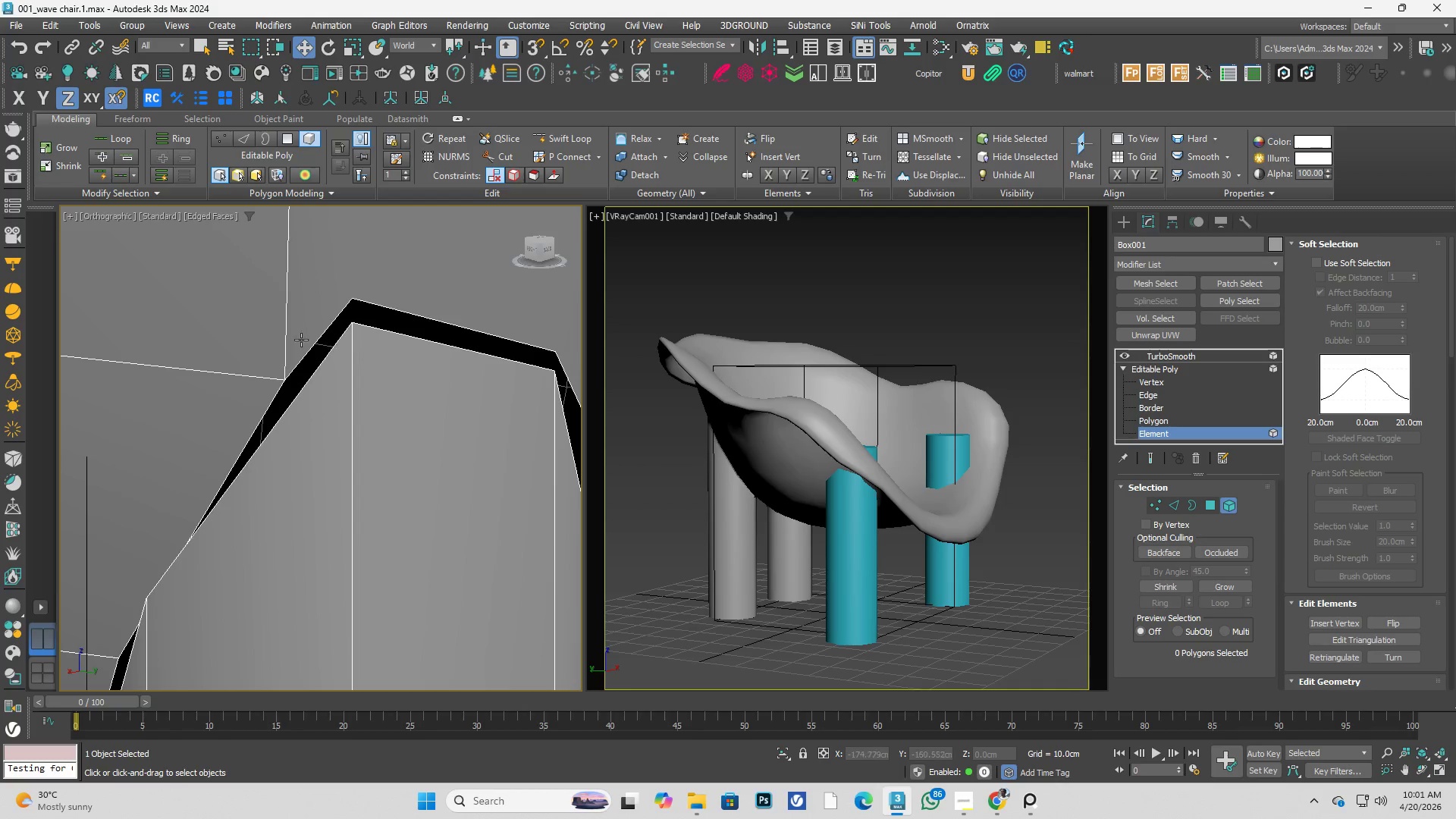 
hold_key(key=AltLeft, duration=1.2)
scroll: coordinate [275, 378], scroll_direction: down, amount: 3.0
 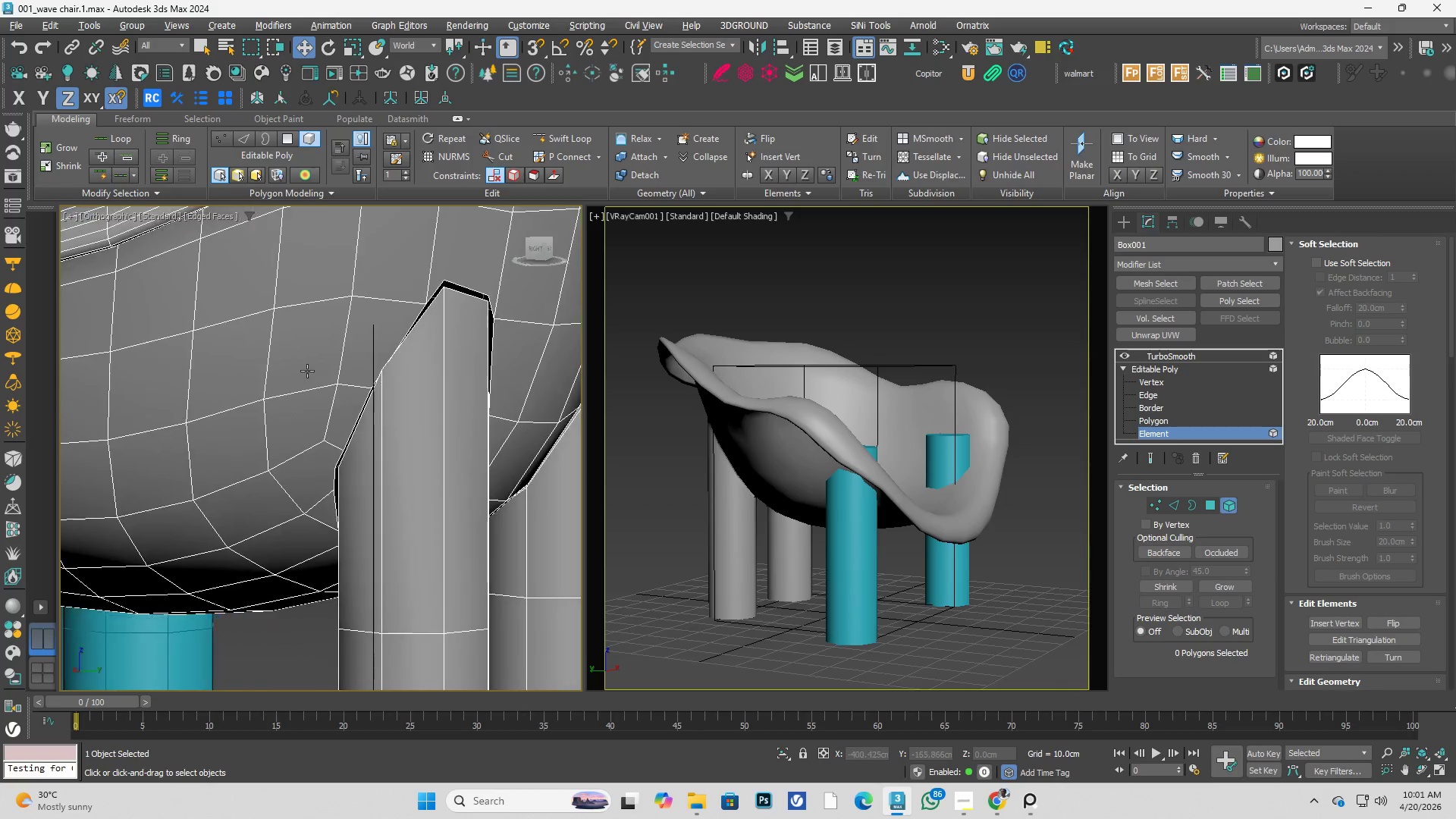 
hold_key(key=AltLeft, duration=3.38)
 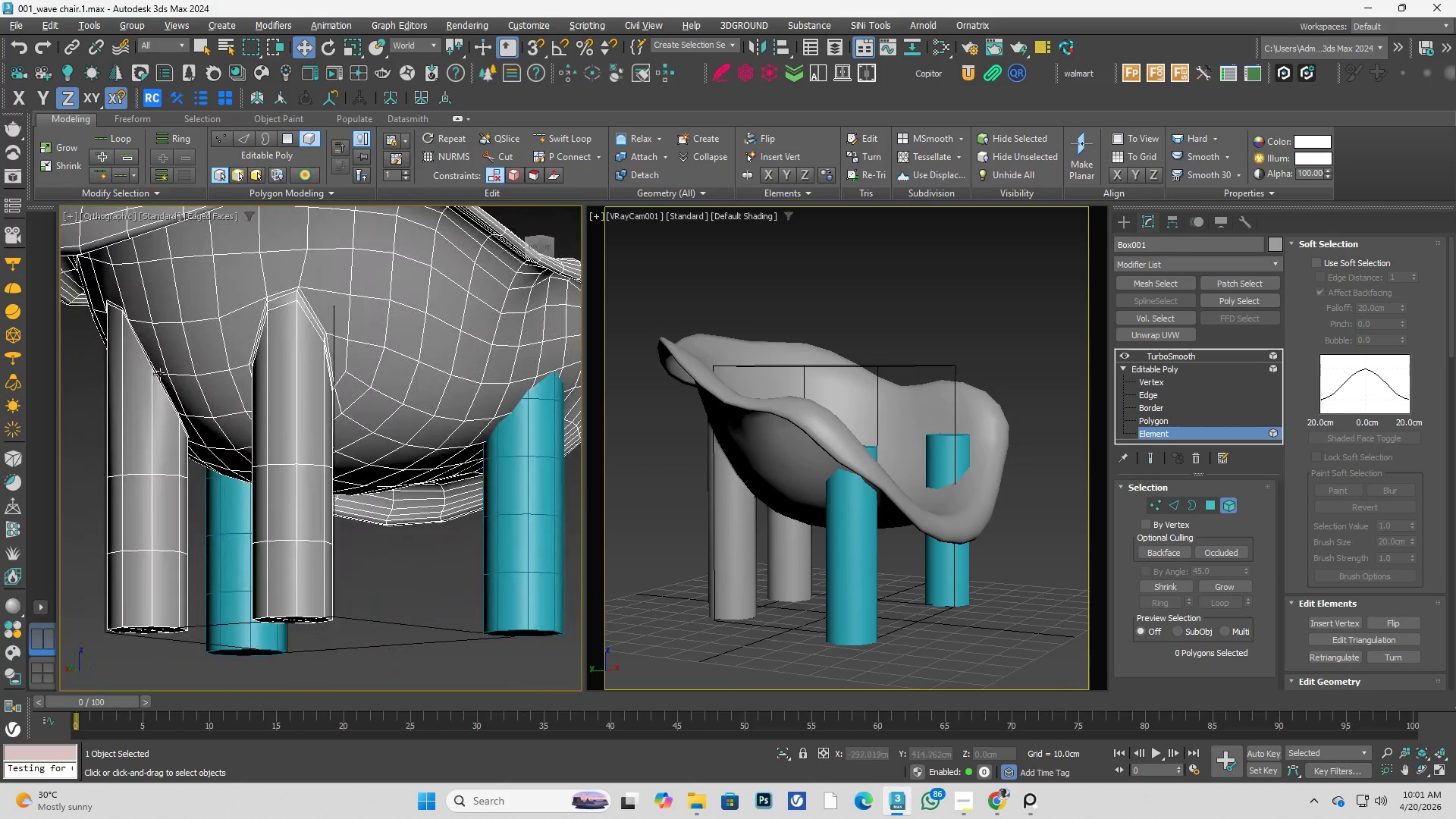 
scroll: coordinate [291, 361], scroll_direction: down, amount: 2.0
 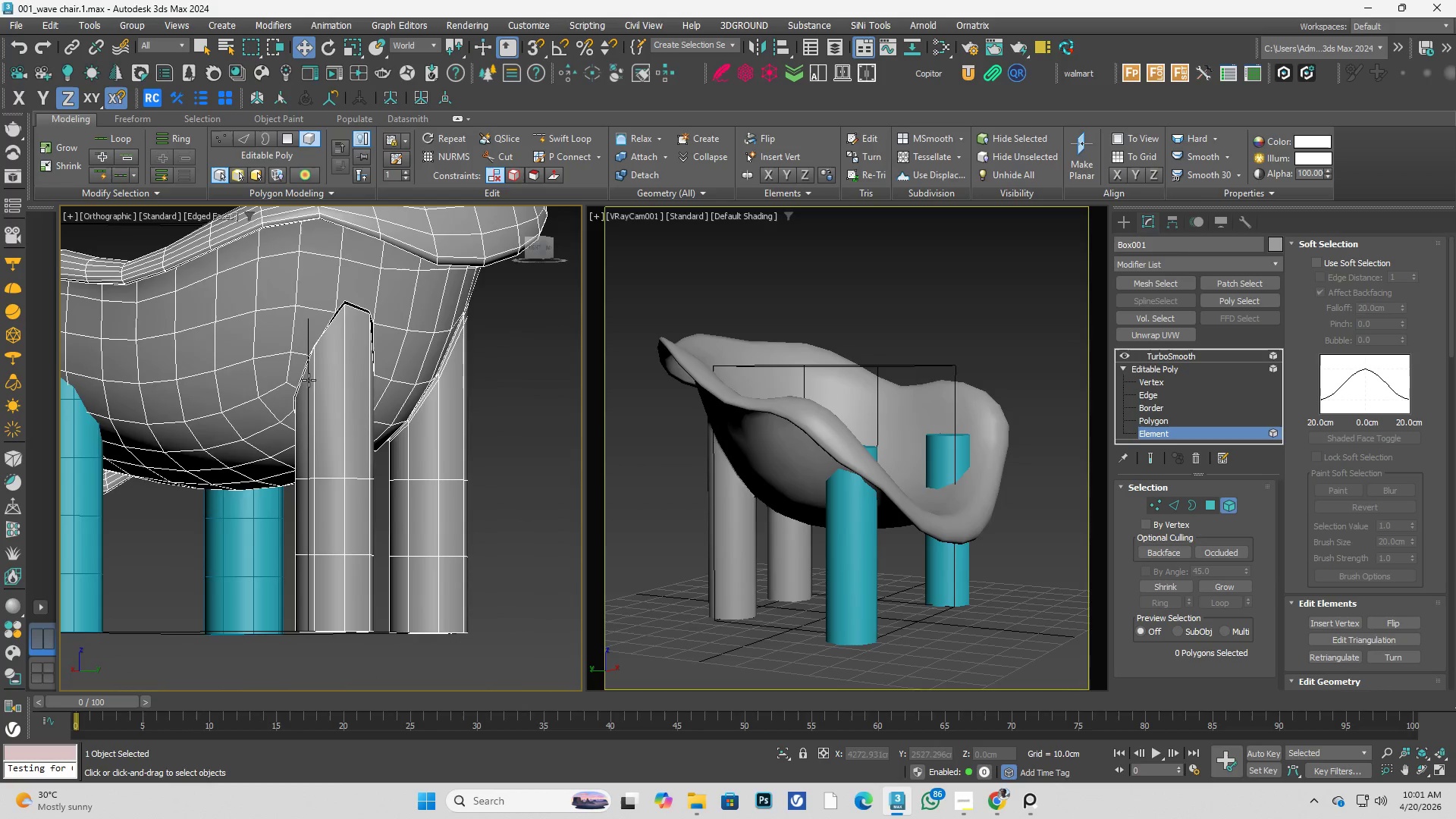 
hold_key(key=AltLeft, duration=0.33)
 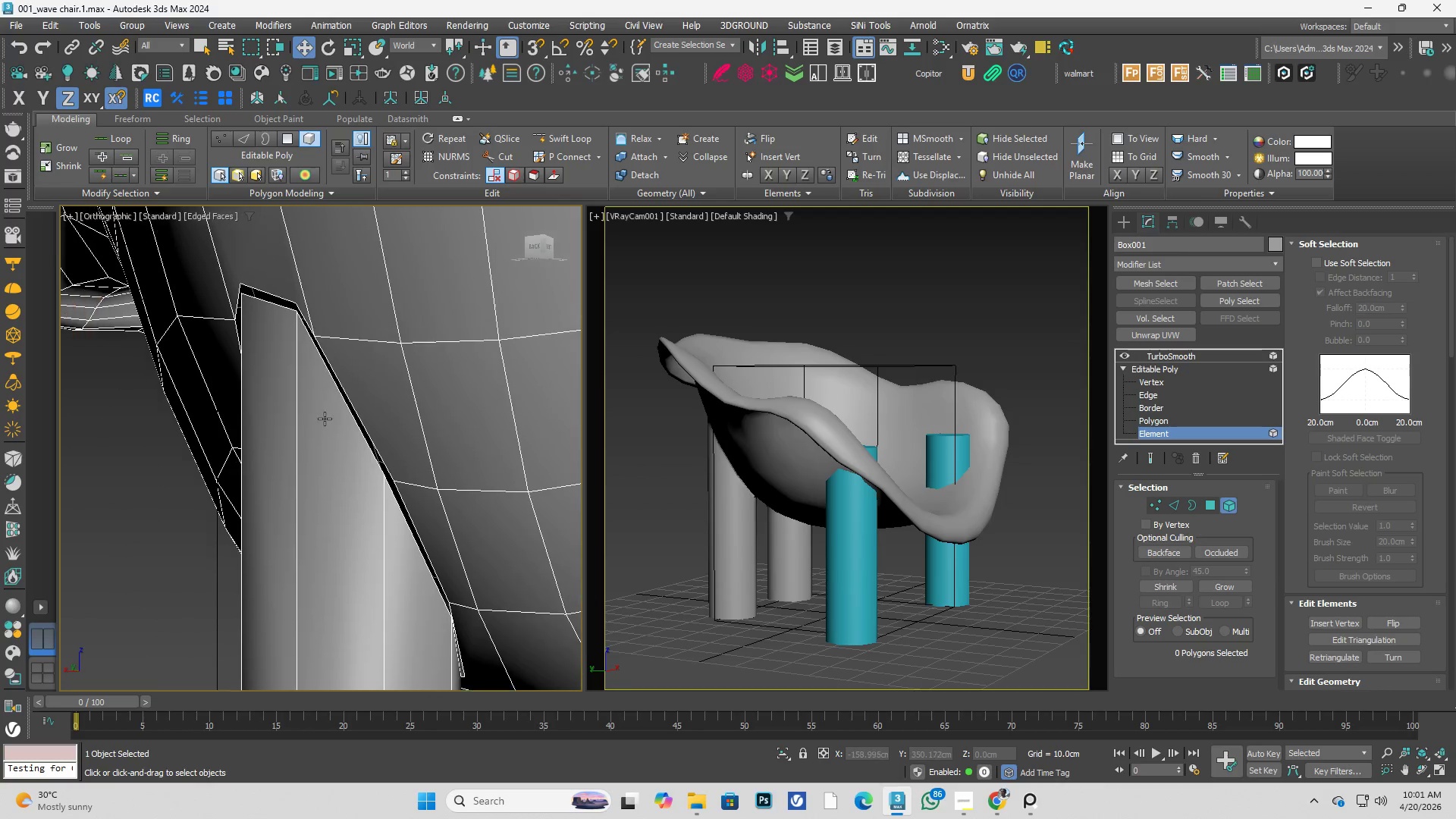 
scroll: coordinate [158, 372], scroll_direction: up, amount: 3.0
 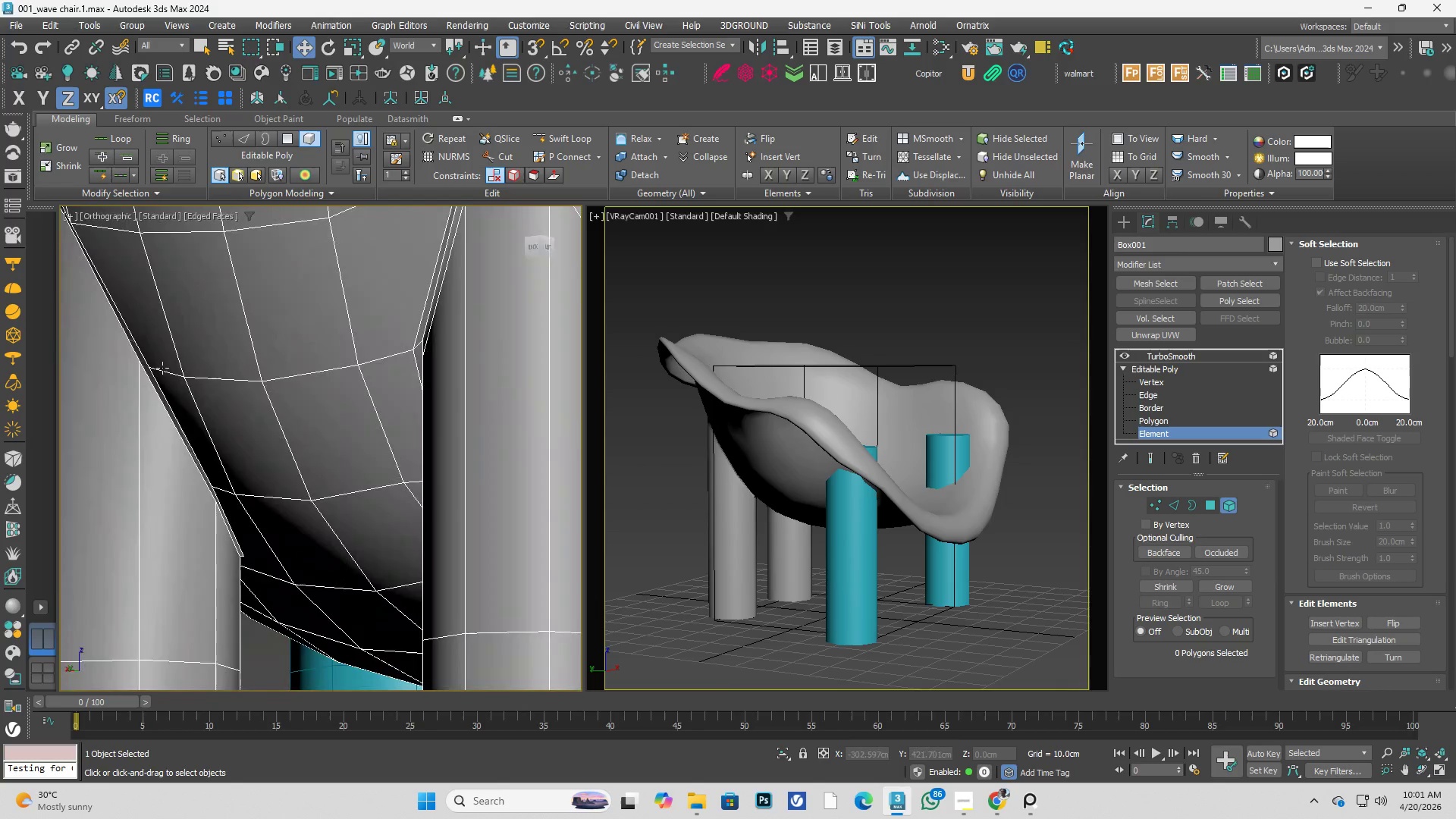 
key(1)
 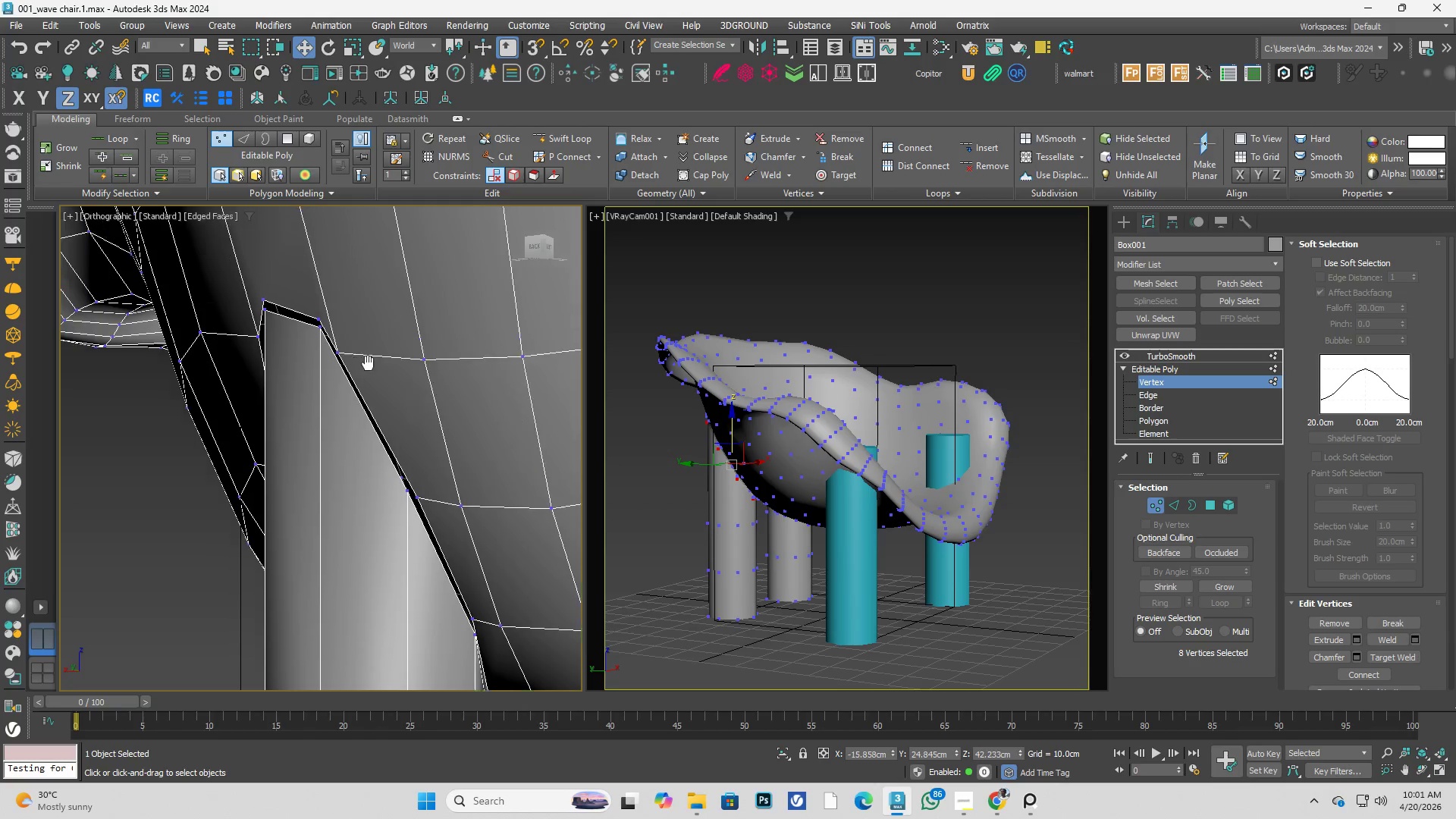 
hold_key(key=AltLeft, duration=0.42)
 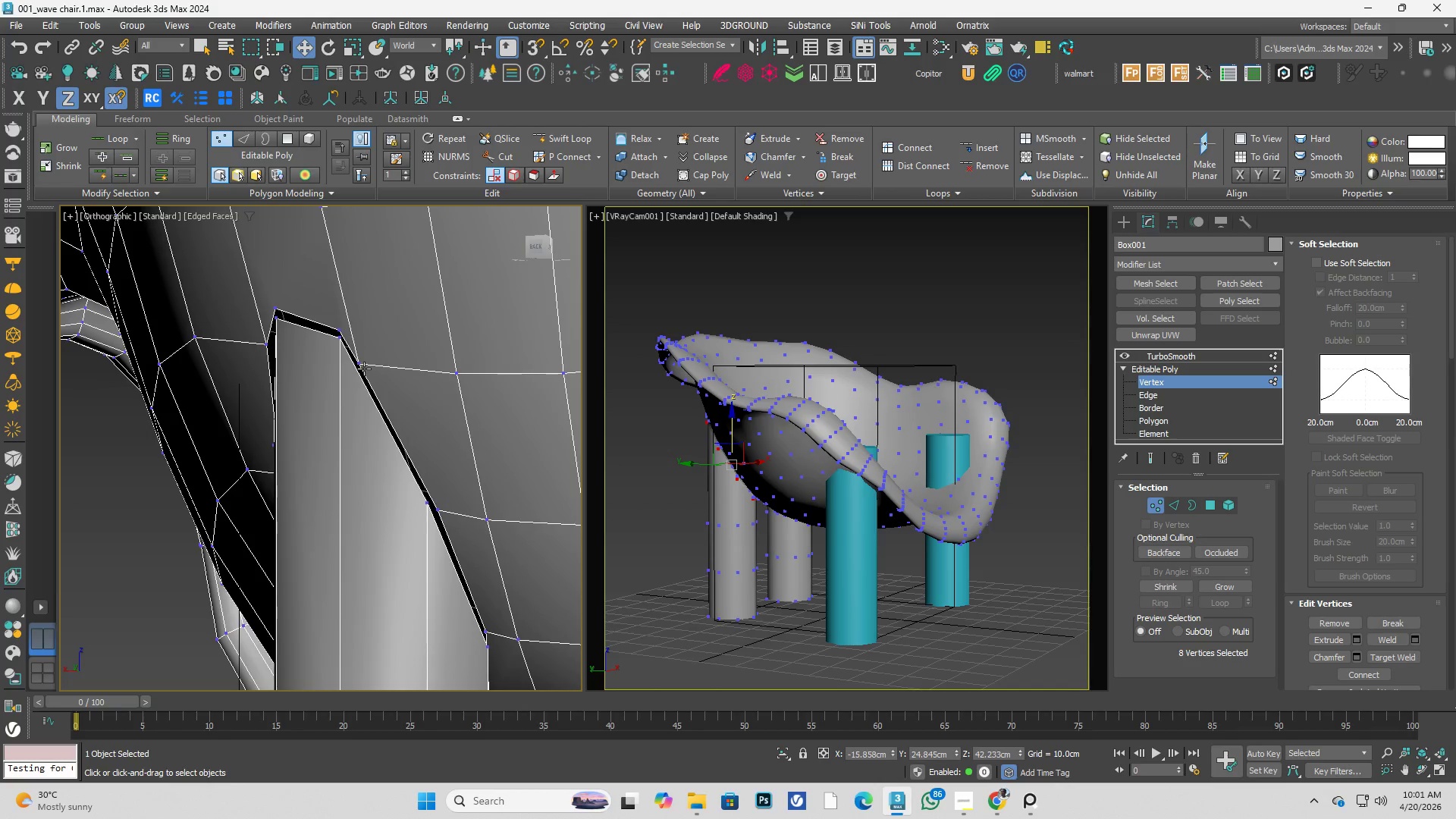 
key(Control+Shift+W)
 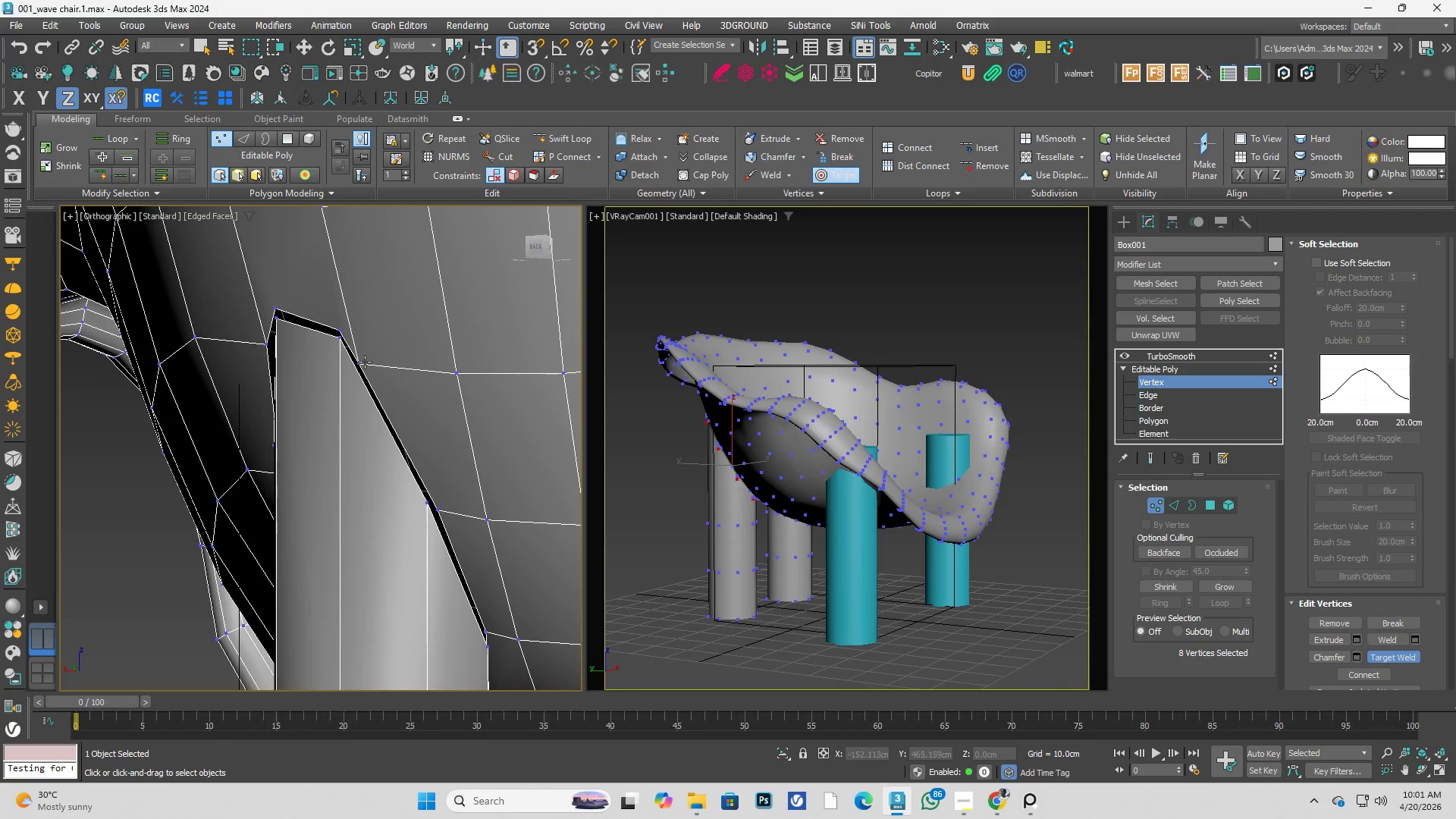 
left_click([361, 362])
 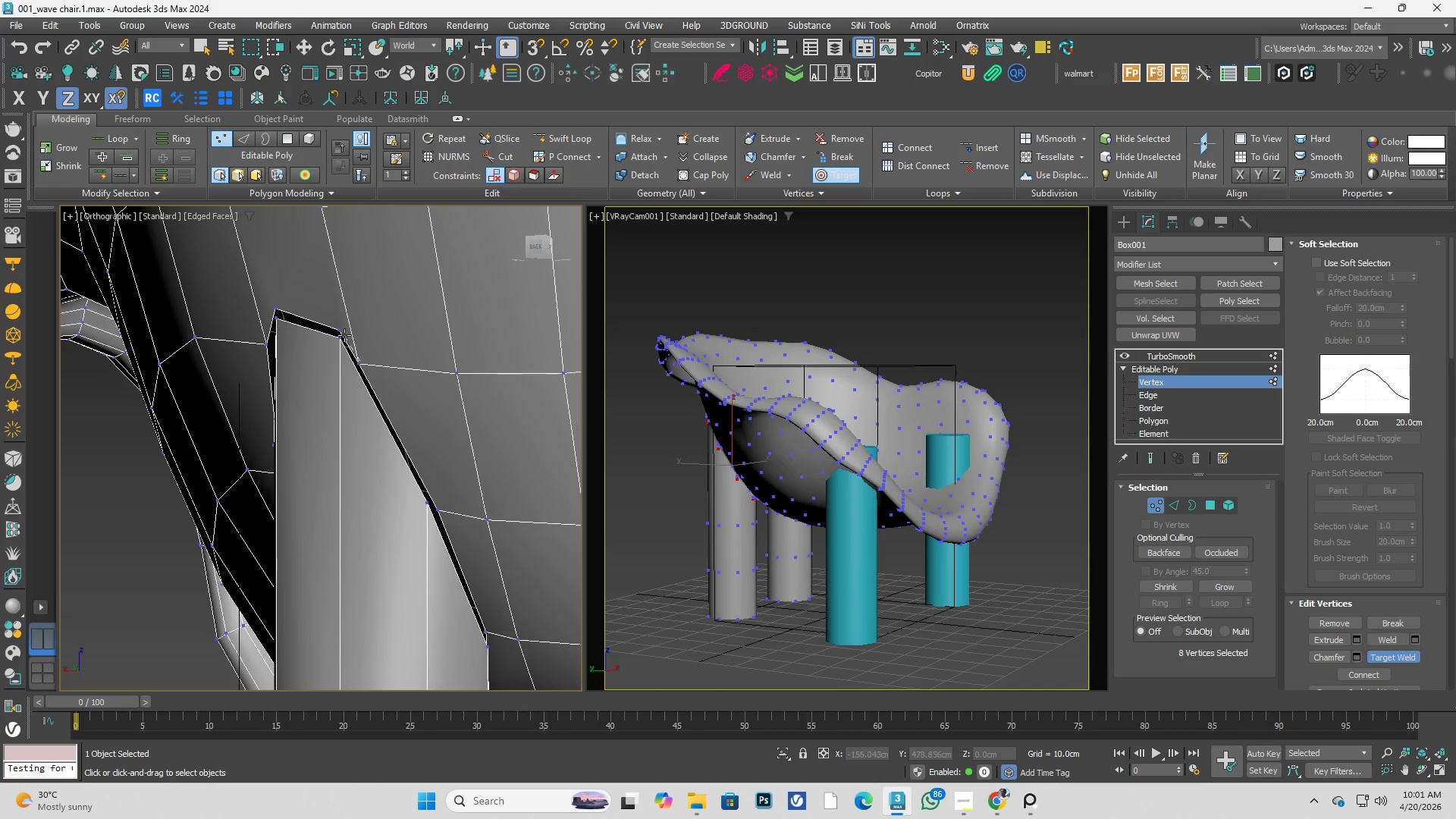 
left_click([341, 334])
 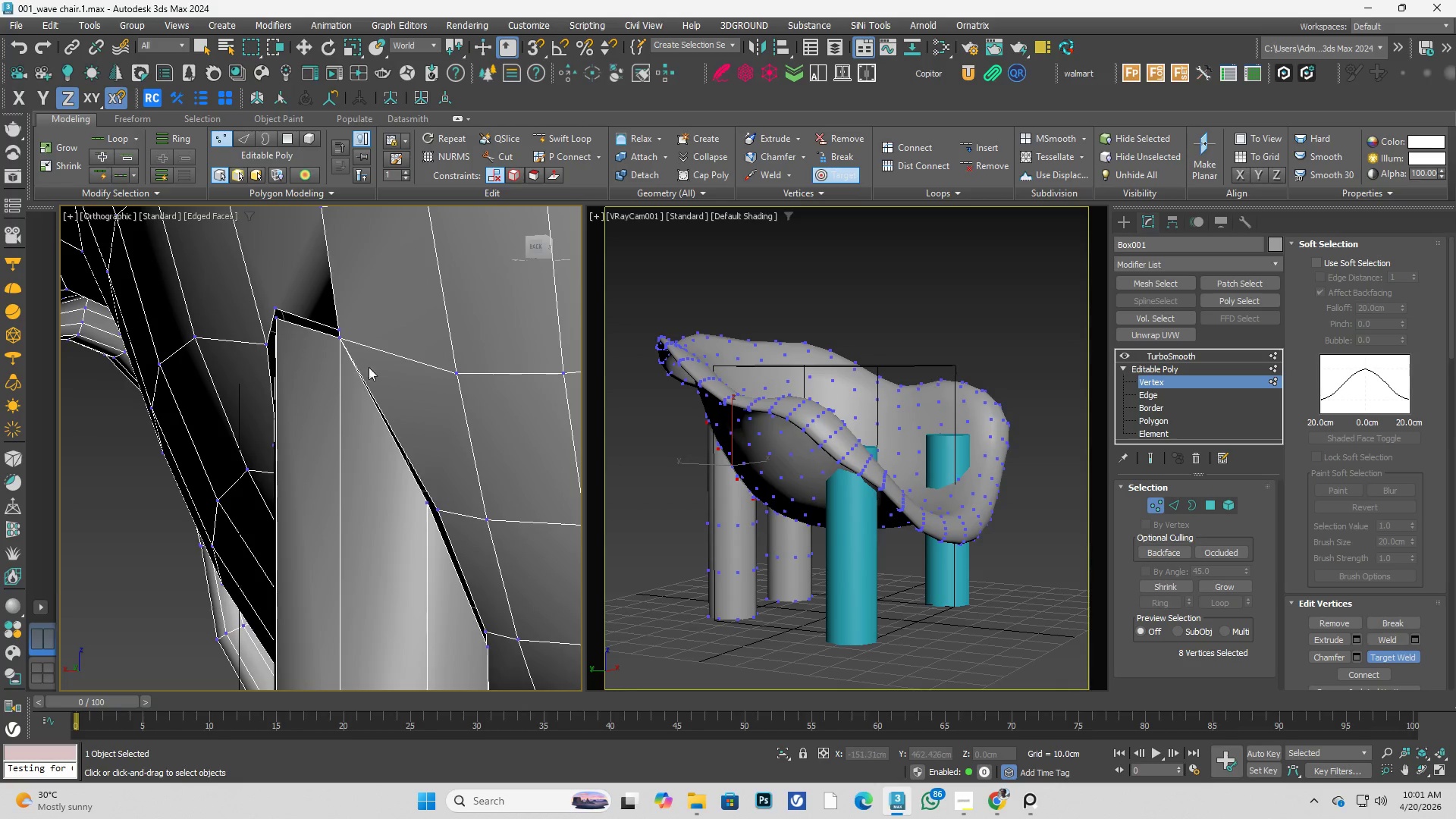 
hold_key(key=AltLeft, duration=0.39)
 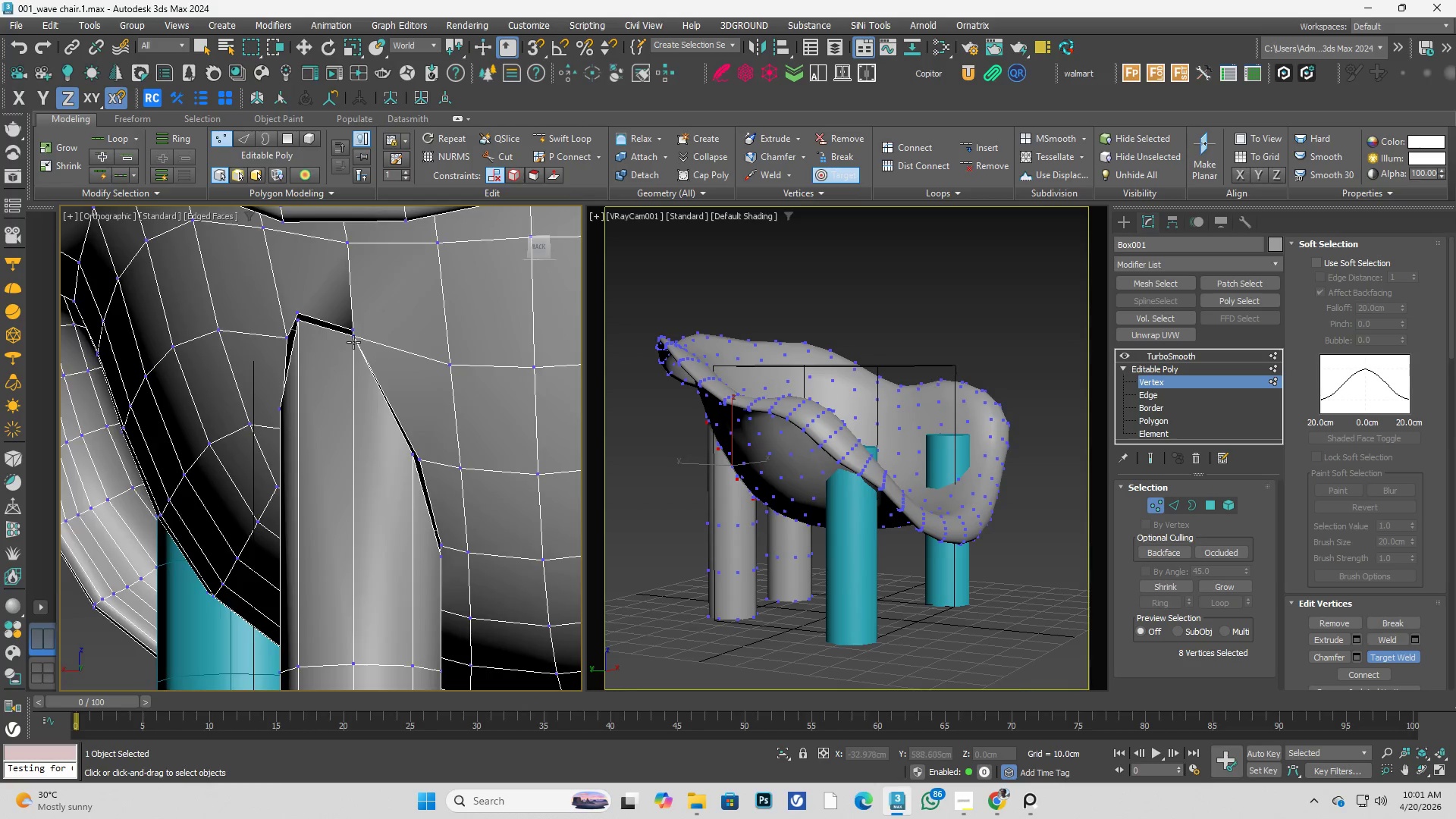 
scroll: coordinate [391, 370], scroll_direction: down, amount: 1.0
 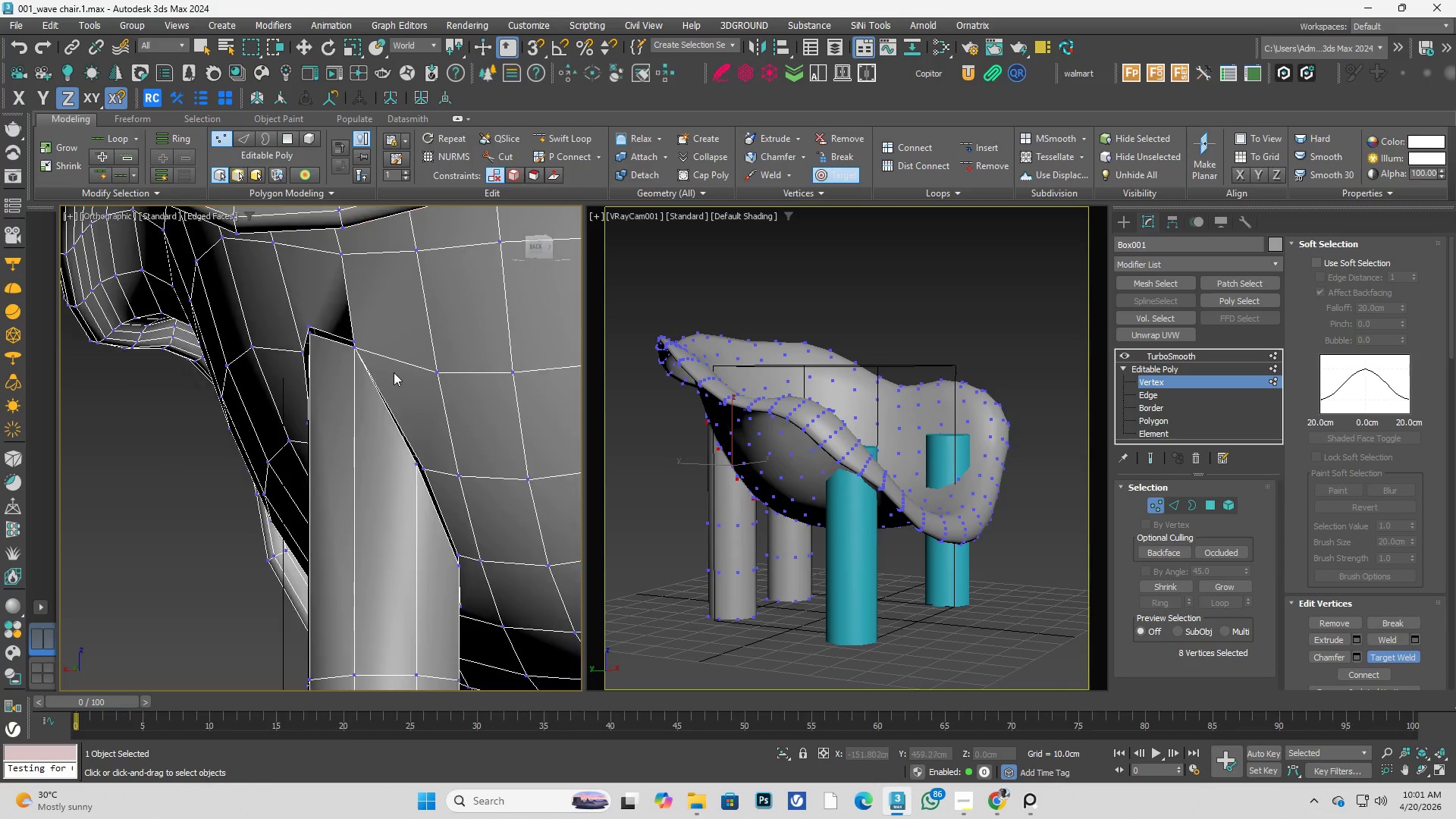 
scroll: coordinate [351, 340], scroll_direction: up, amount: 4.0
 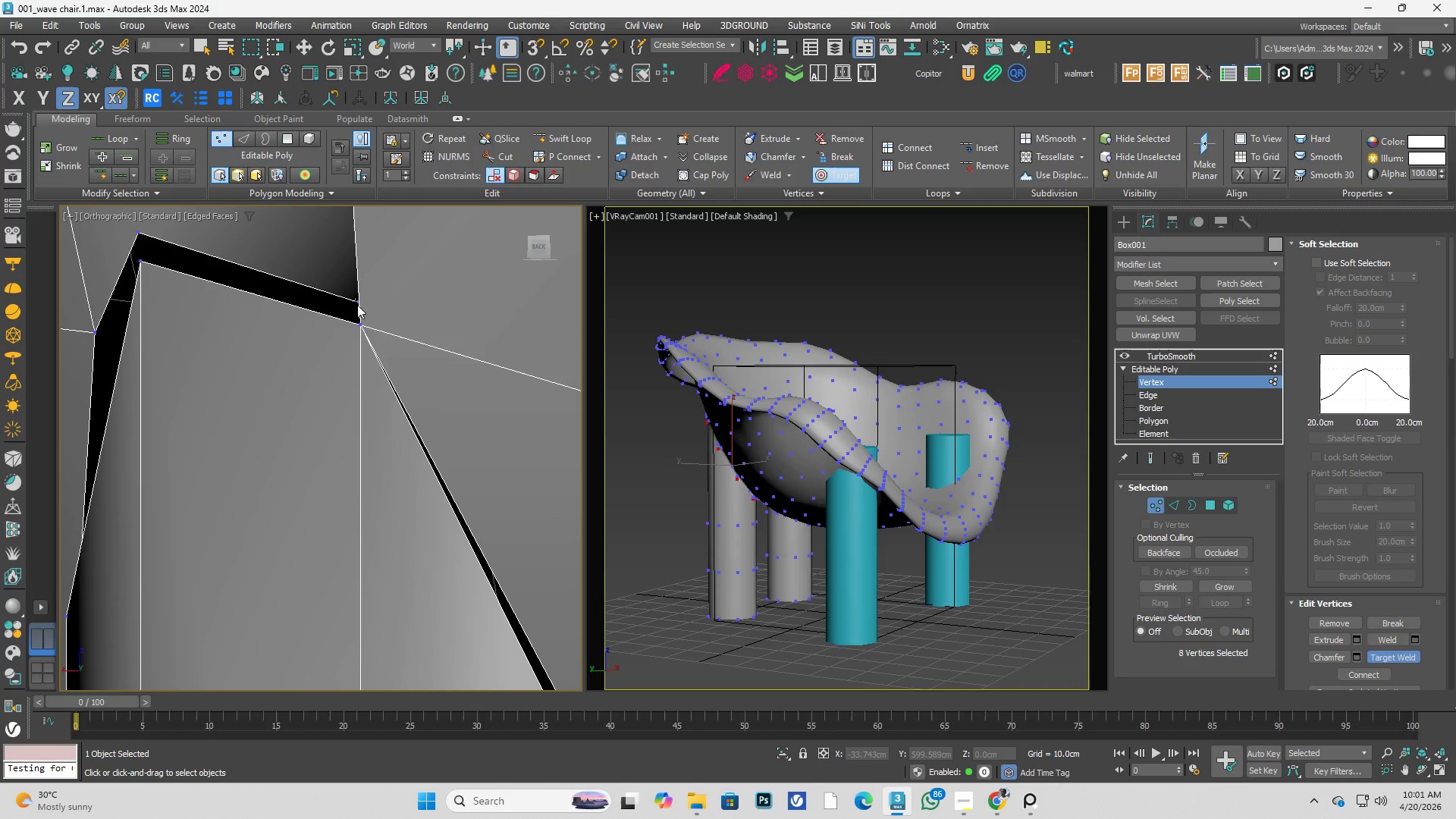 
double_click([359, 322])
 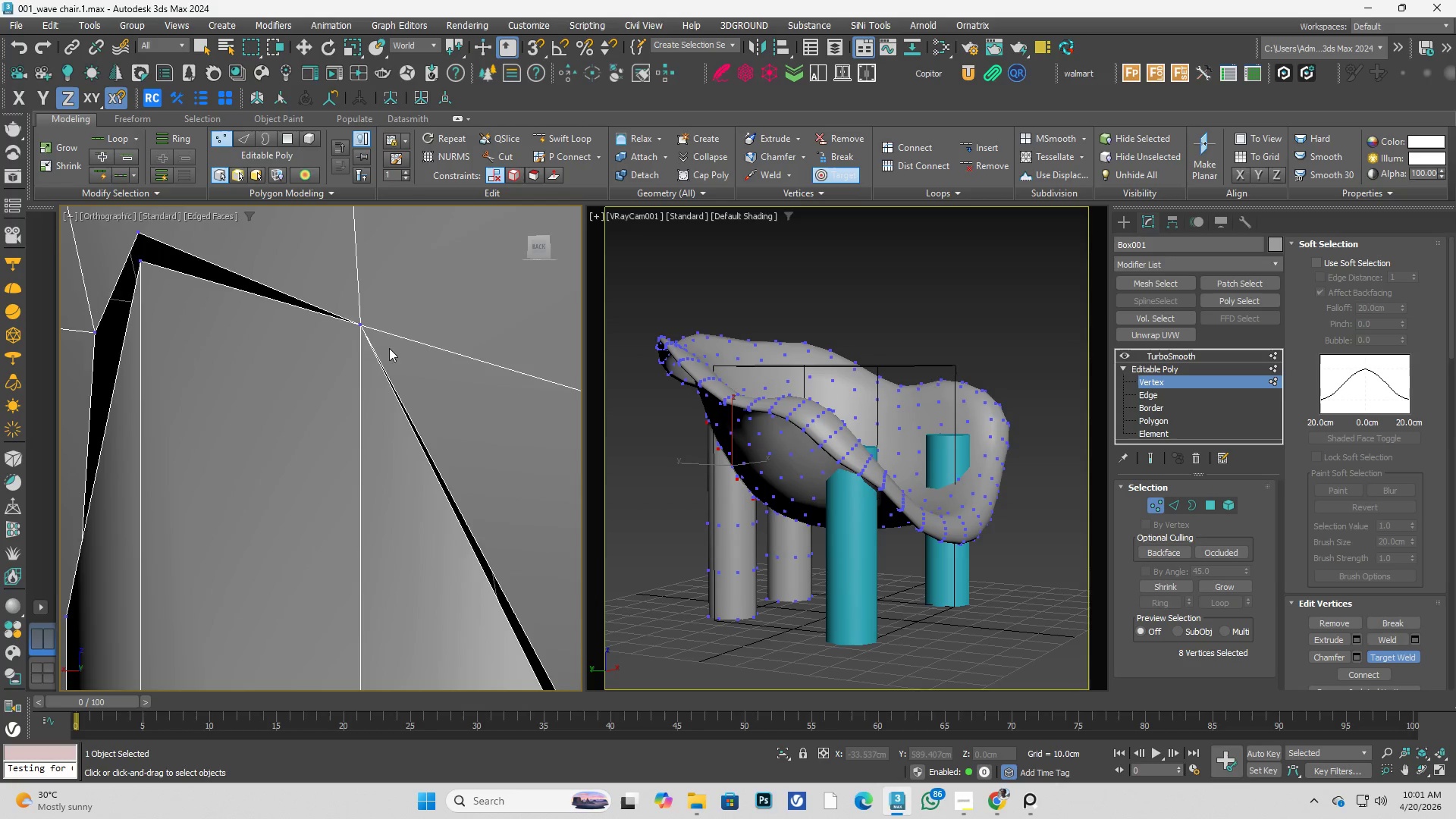 
hold_key(key=AltLeft, duration=0.77)
 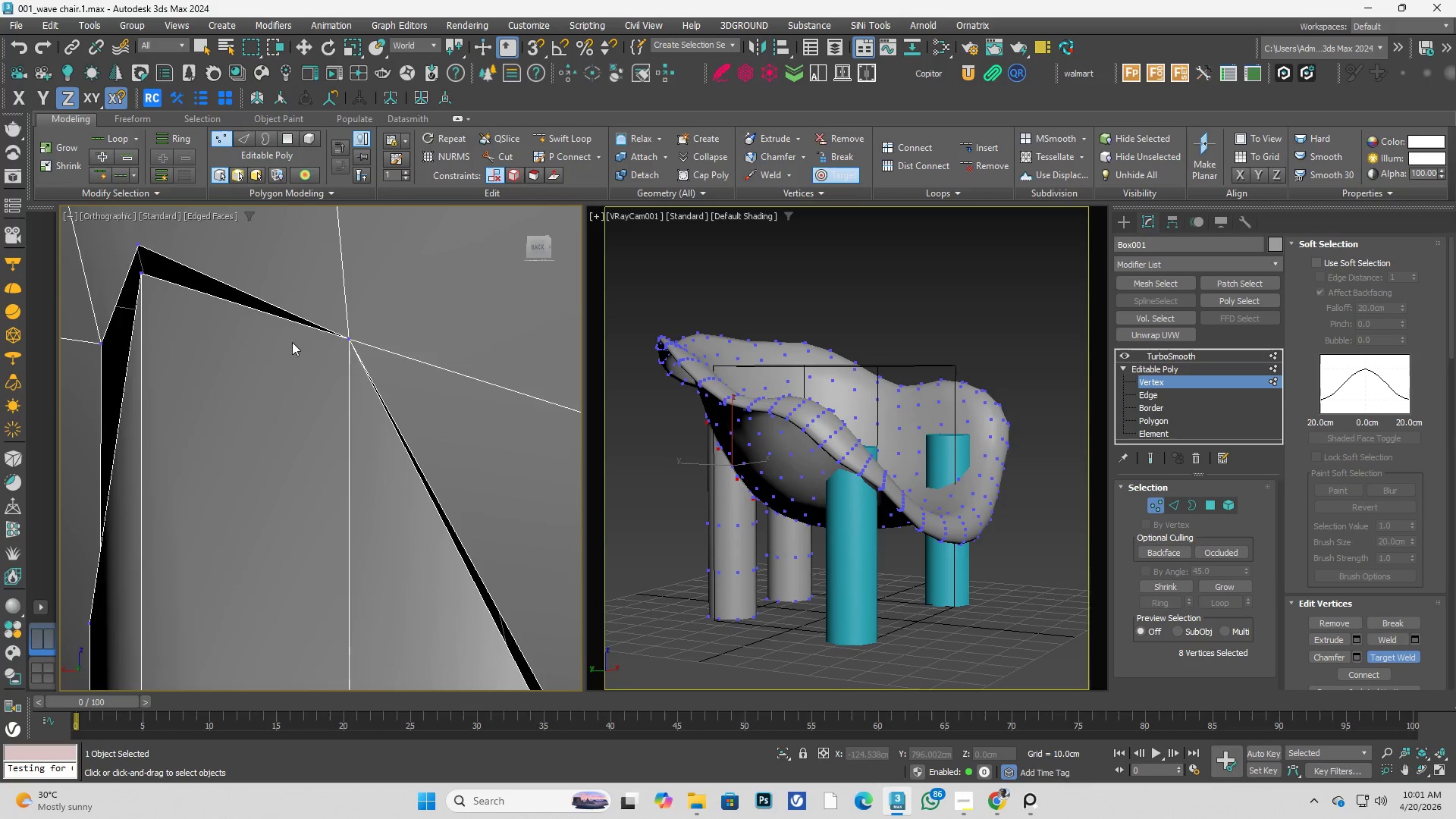 
key(Alt+AltLeft)
 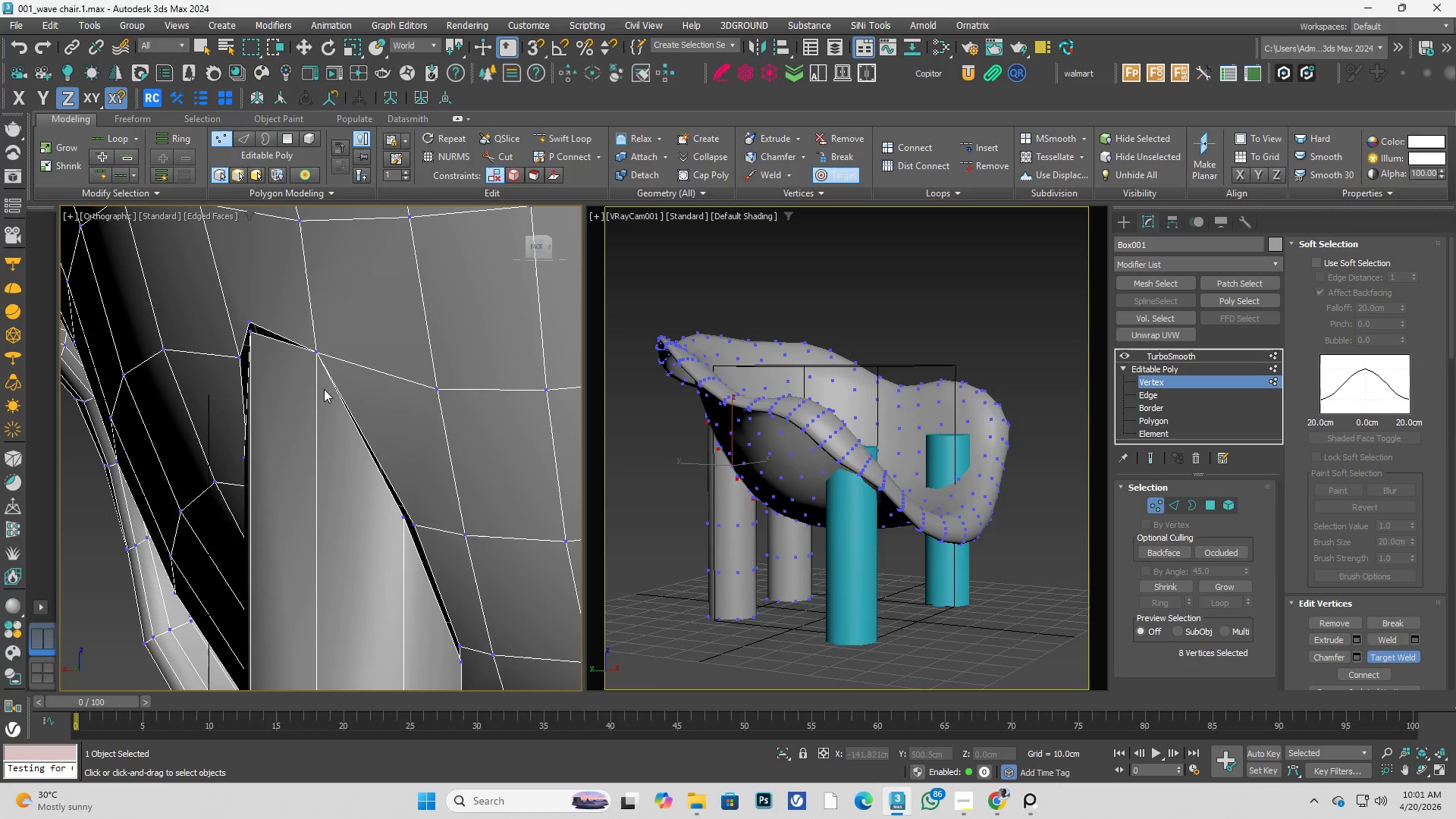 
scroll: coordinate [300, 352], scroll_direction: down, amount: 3.0
 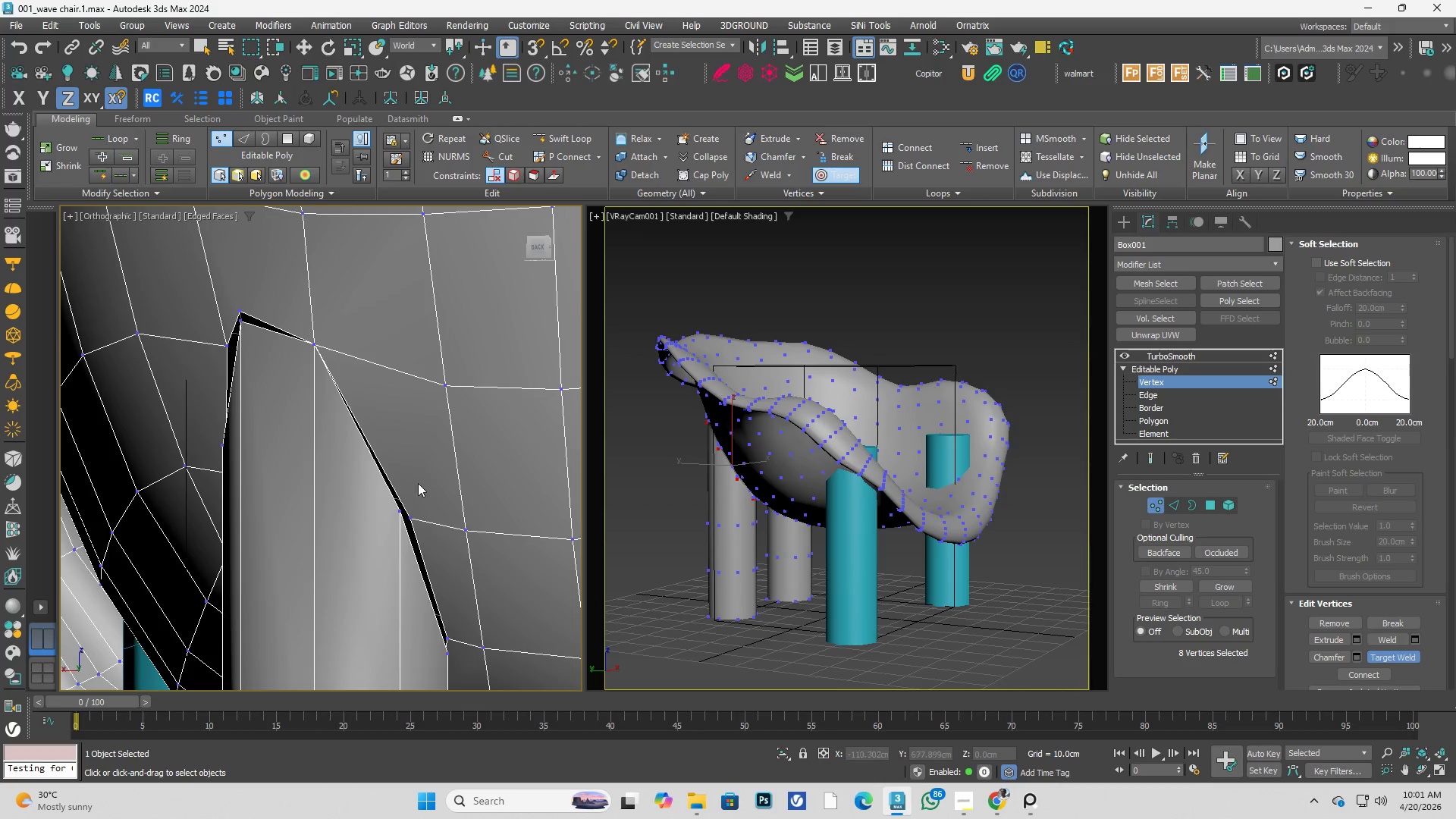 
key(Control+Z)
 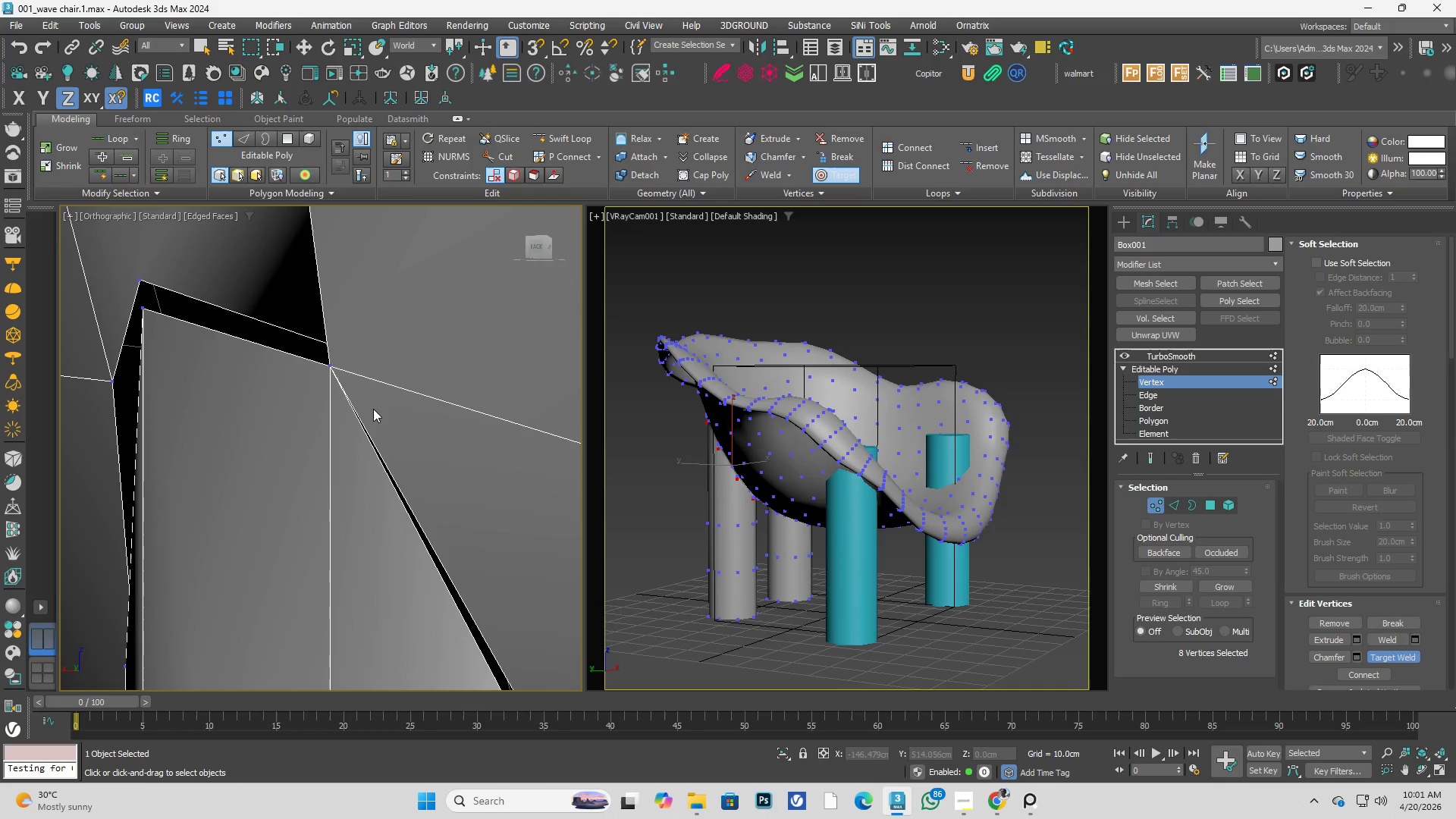 
scroll: coordinate [318, 347], scroll_direction: up, amount: 3.0
 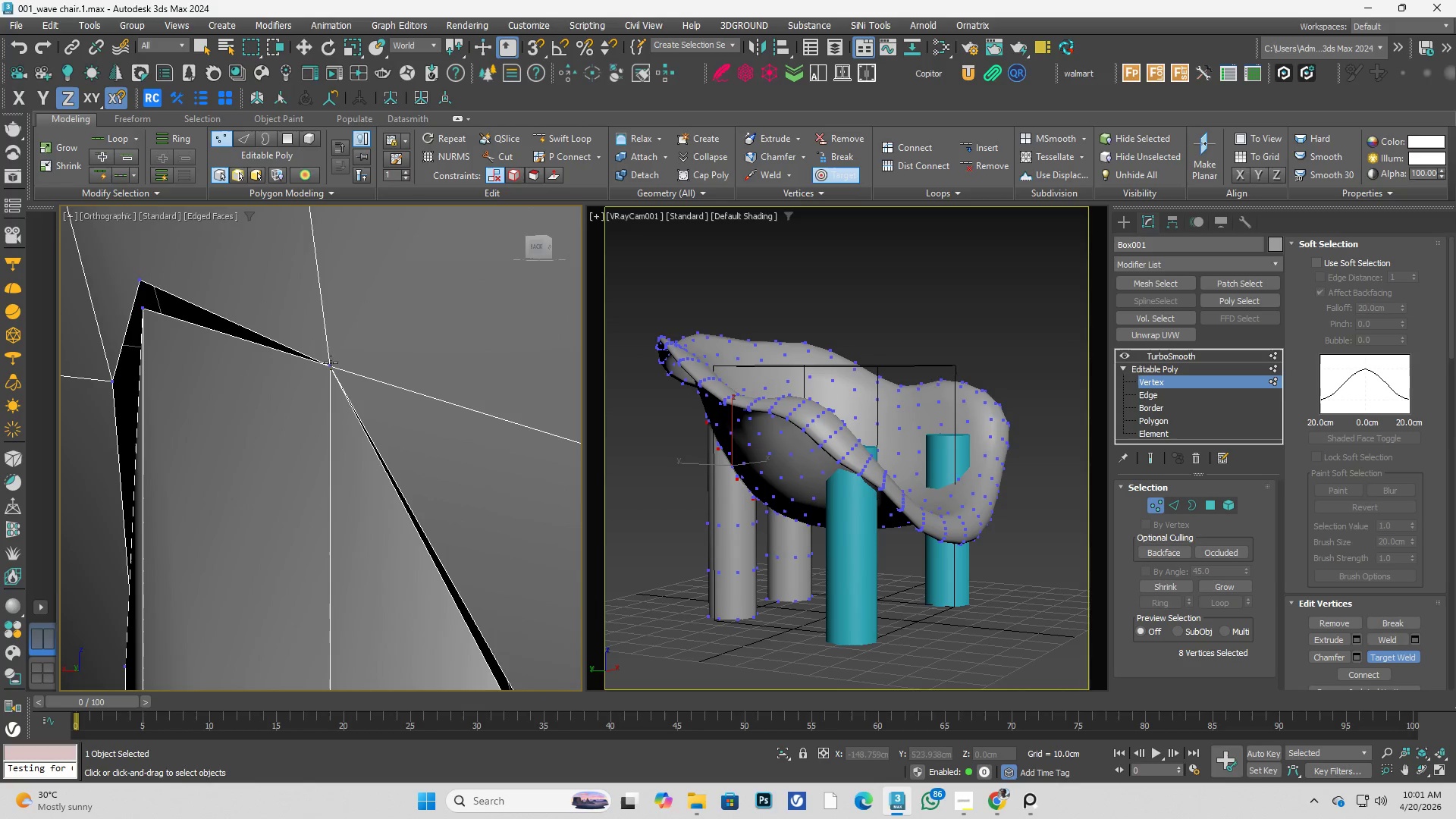 
key(Control+Z)
 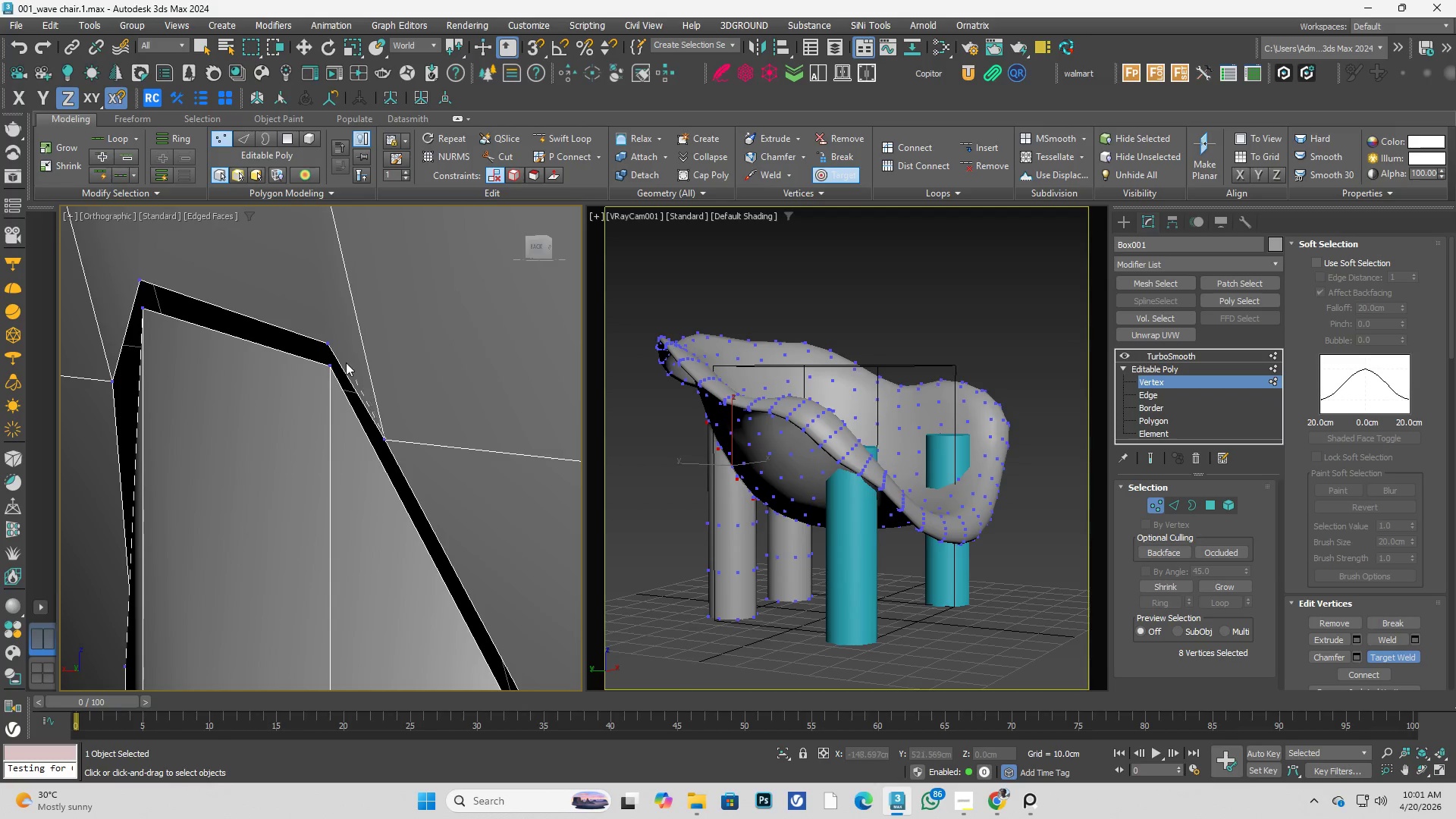 
left_click([330, 344])
 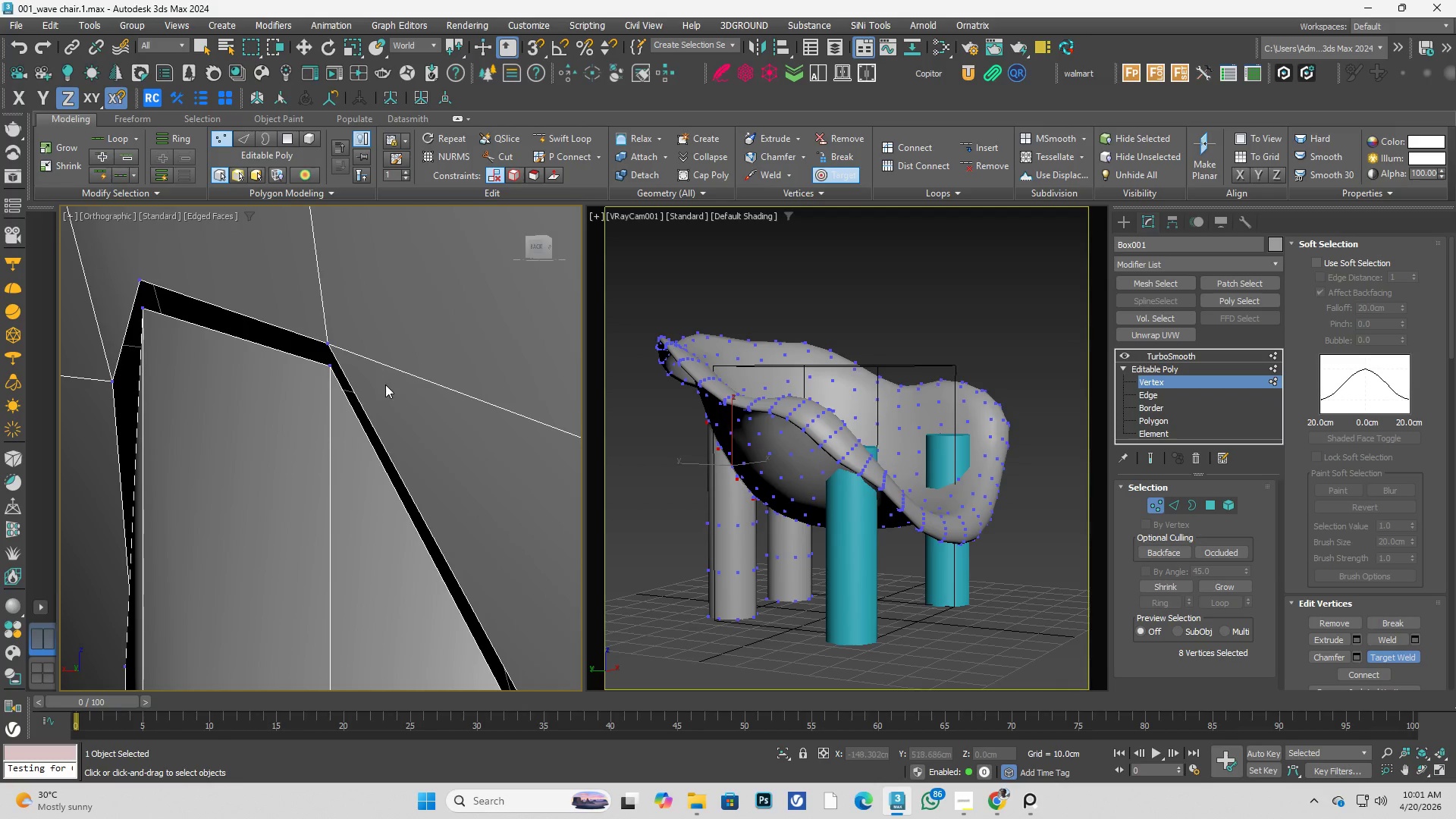 
hold_key(key=AltLeft, duration=0.56)
 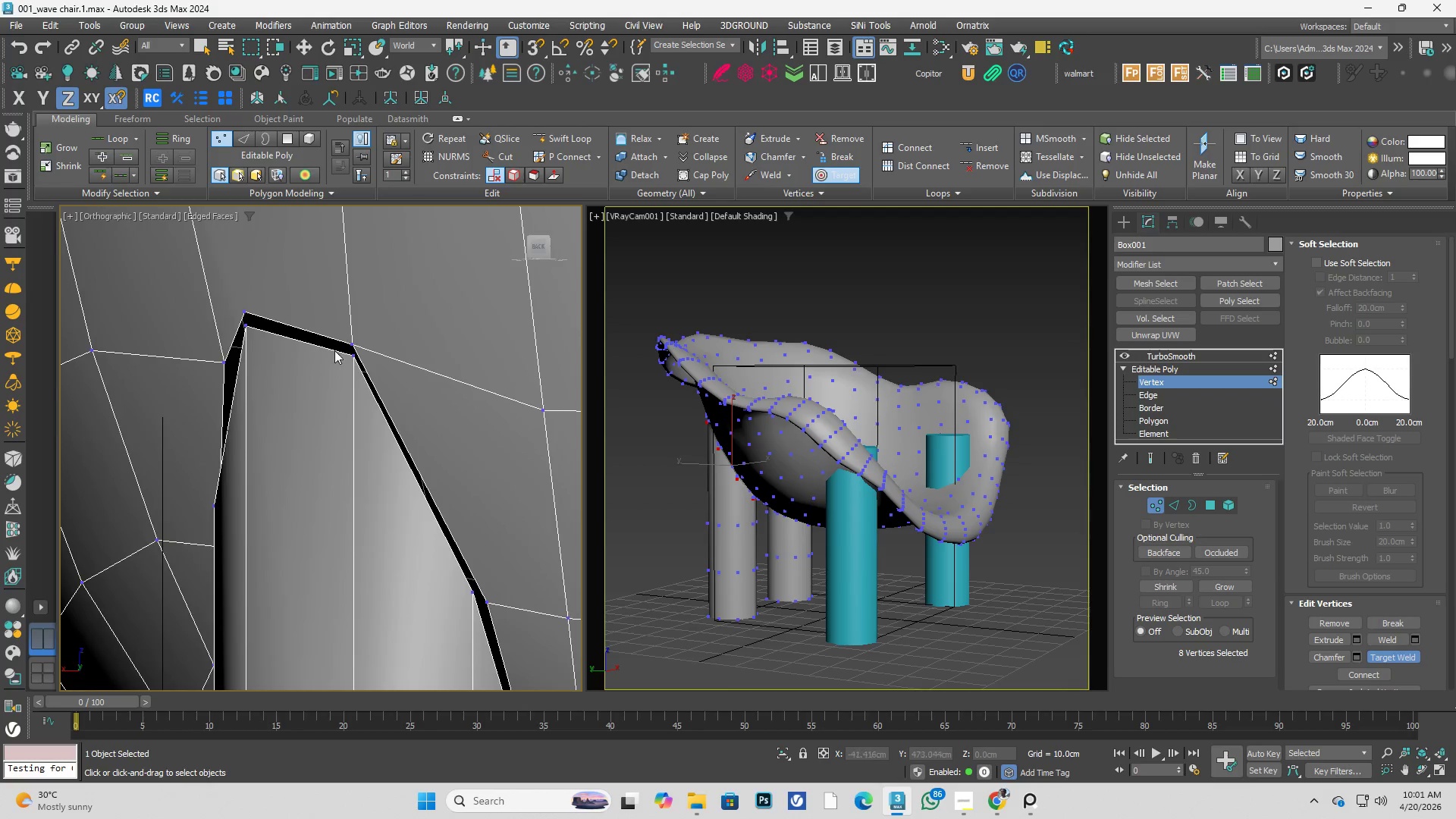 
scroll: coordinate [384, 377], scroll_direction: down, amount: 2.0
 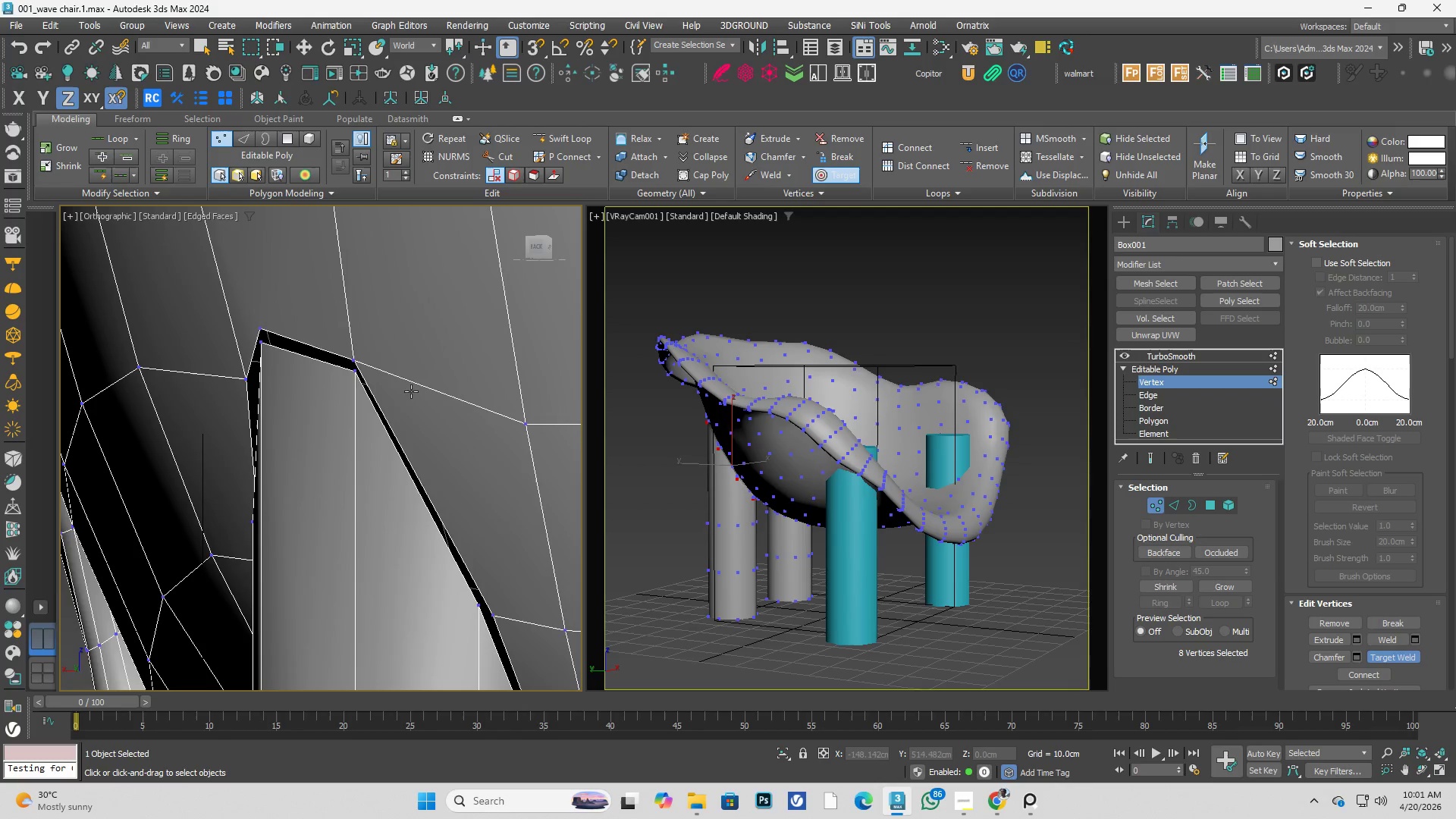 
hold_key(key=AltLeft, duration=0.52)
 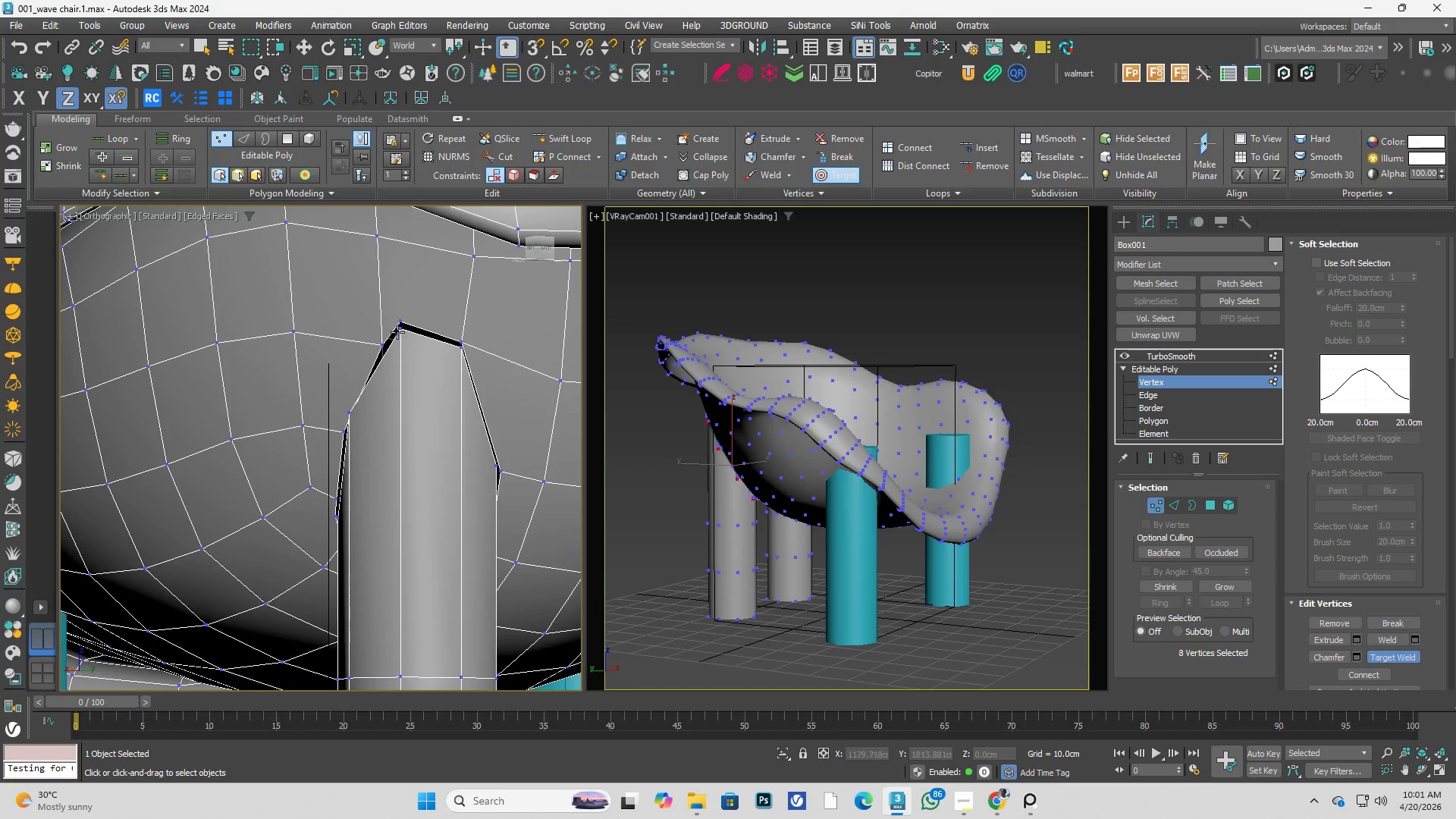 
scroll: coordinate [350, 348], scroll_direction: down, amount: 2.0
 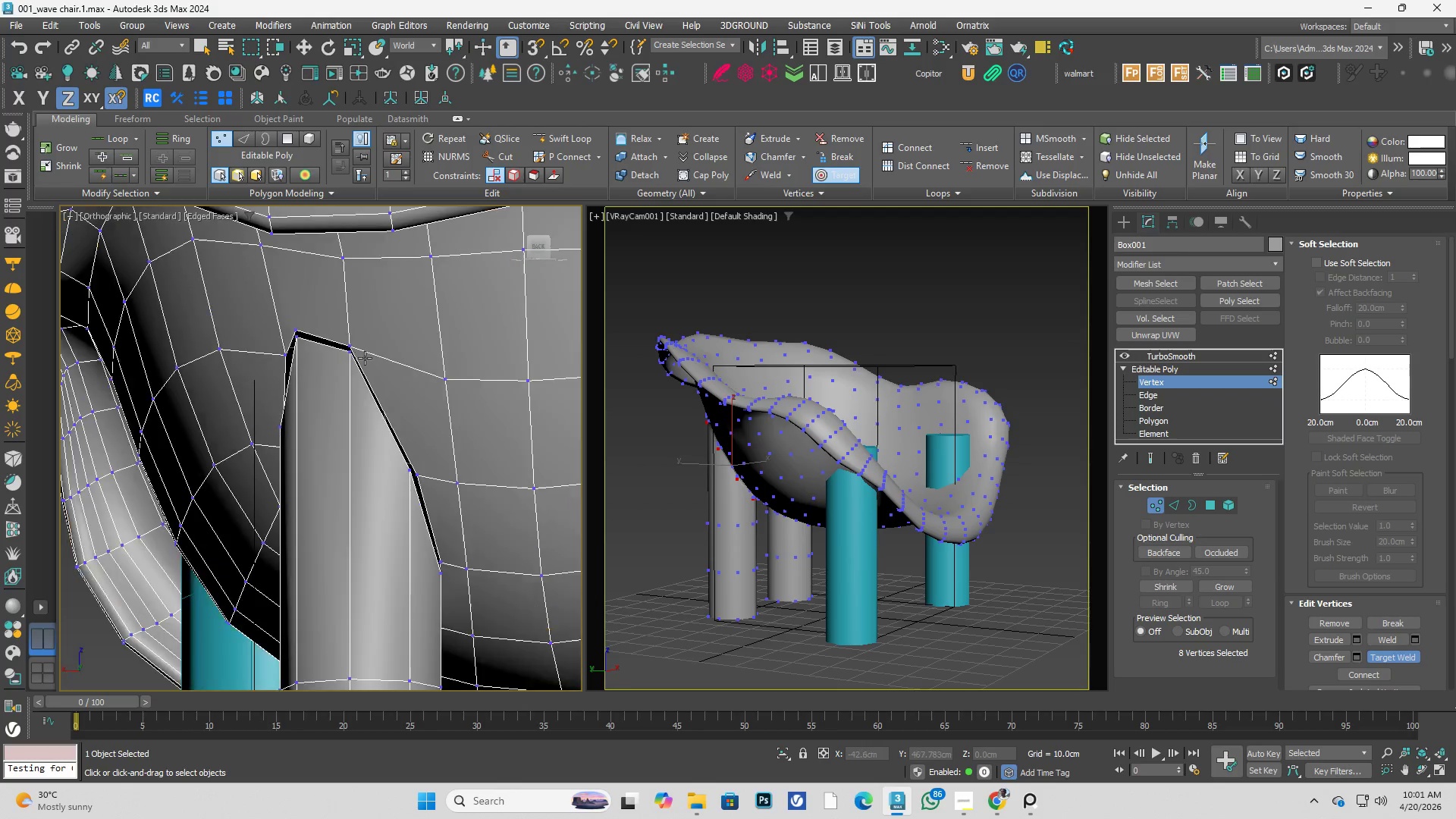 
scroll: coordinate [397, 332], scroll_direction: up, amount: 2.0
 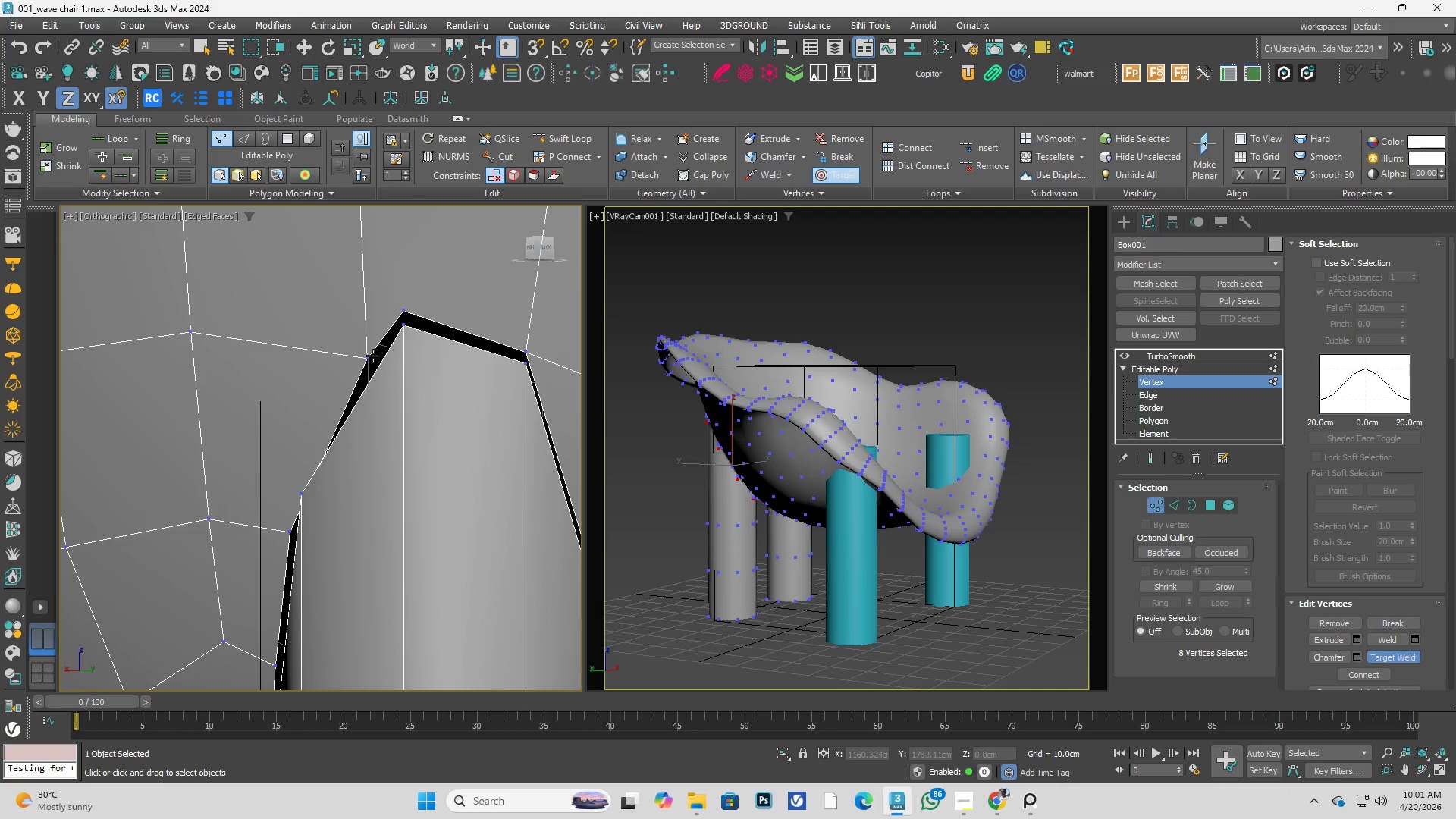 
left_click([367, 358])
 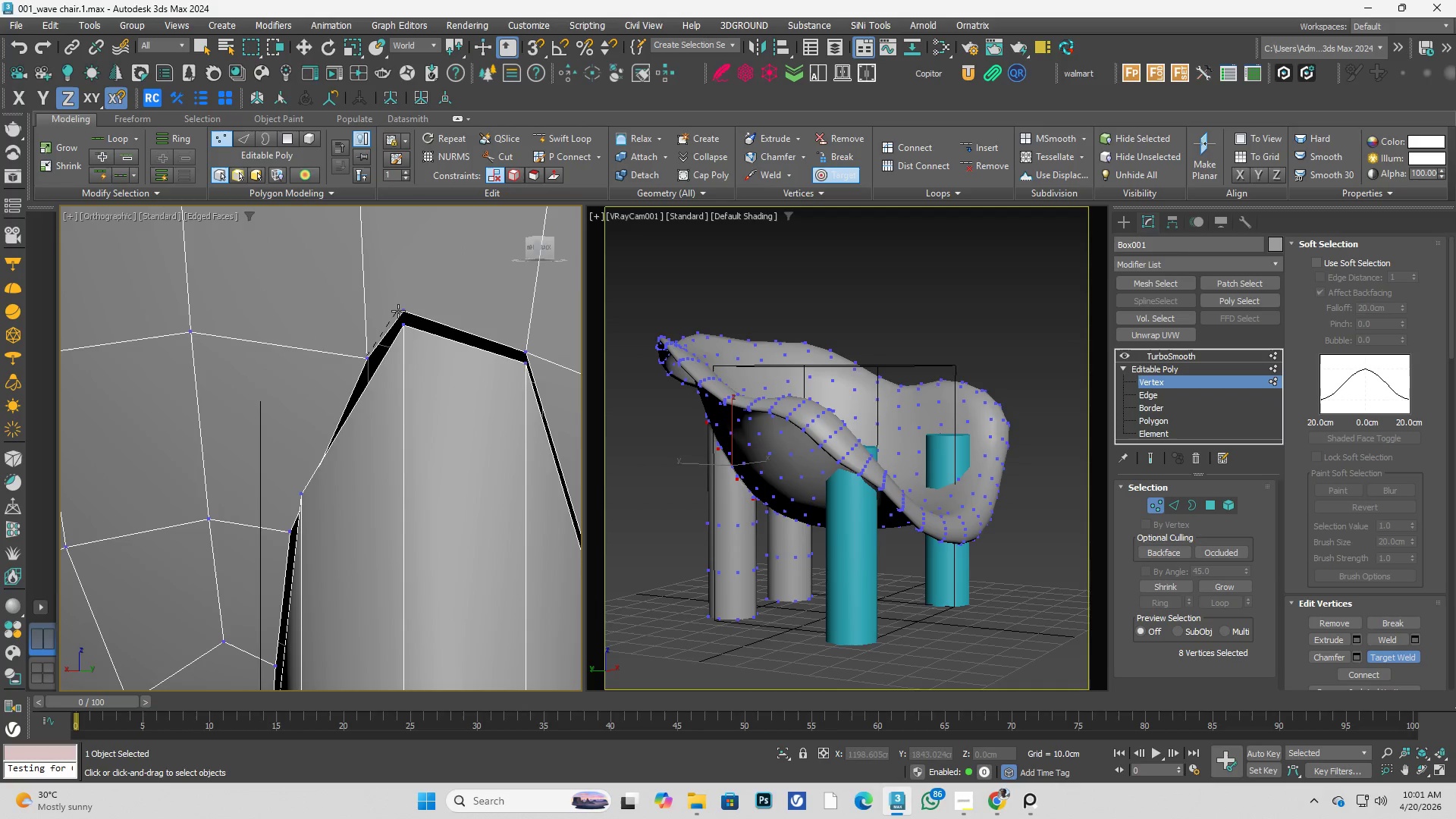 
left_click([400, 307])
 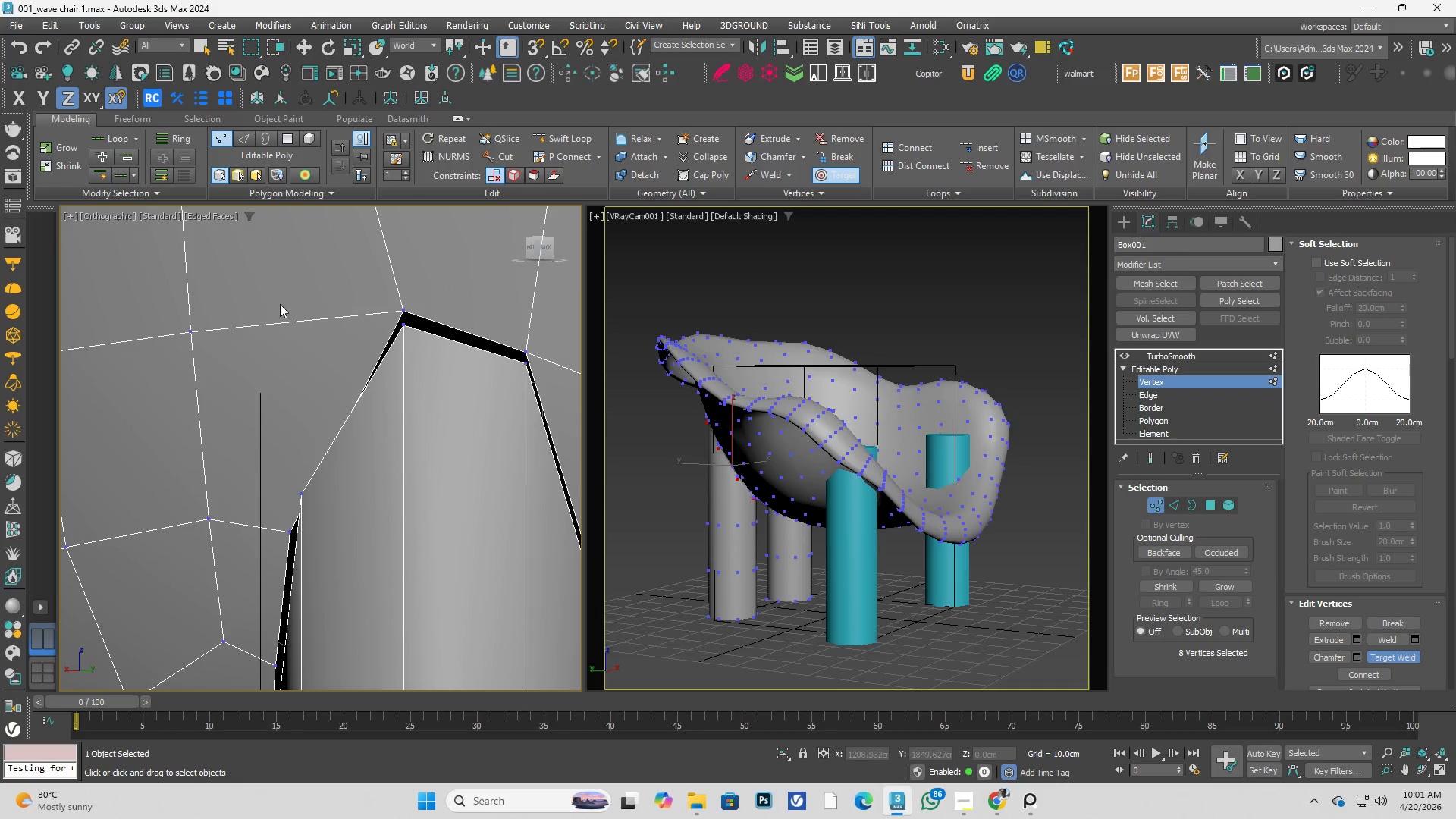 
hold_key(key=AltLeft, duration=0.47)
 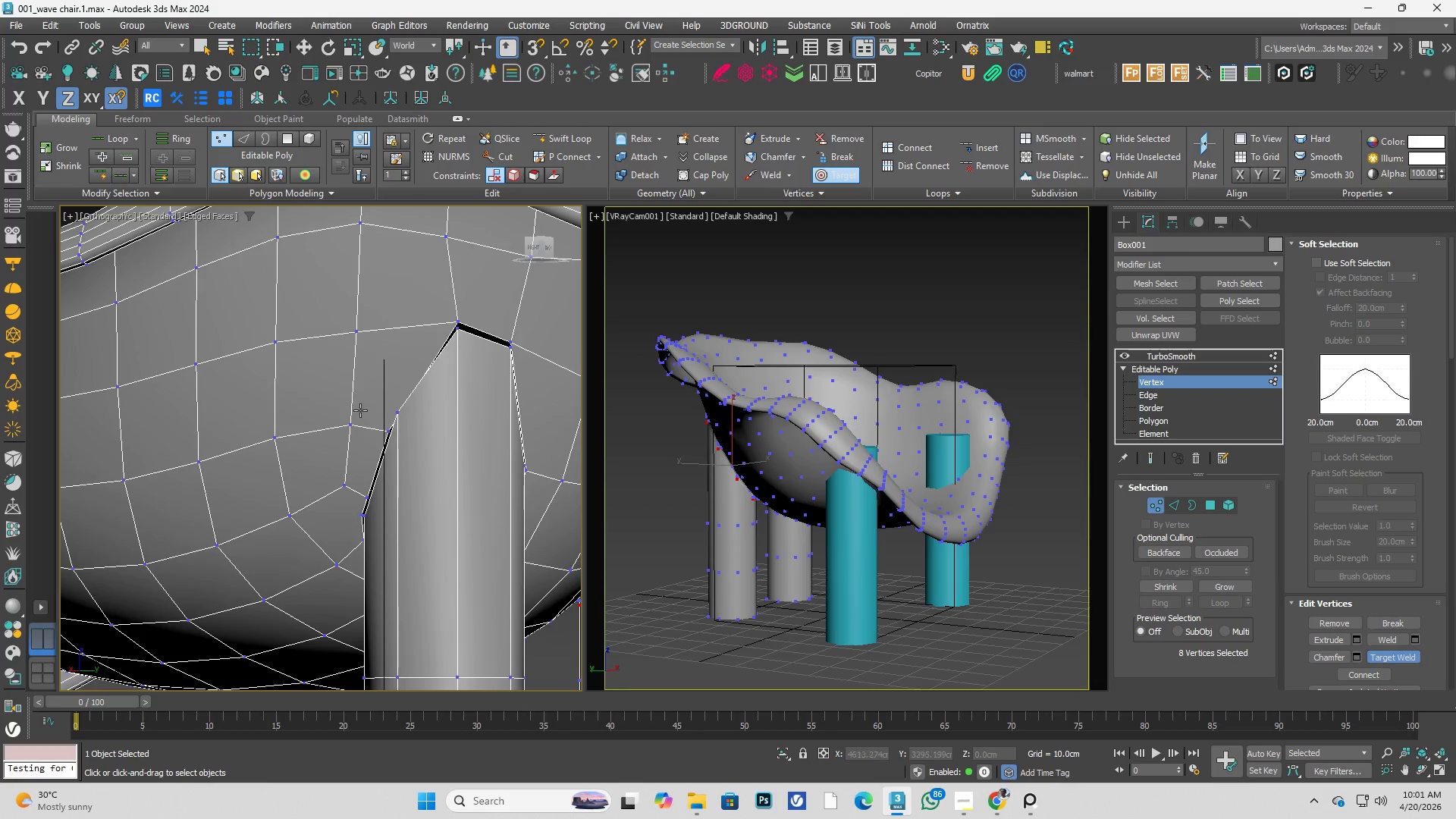 
scroll: coordinate [262, 331], scroll_direction: down, amount: 2.0
 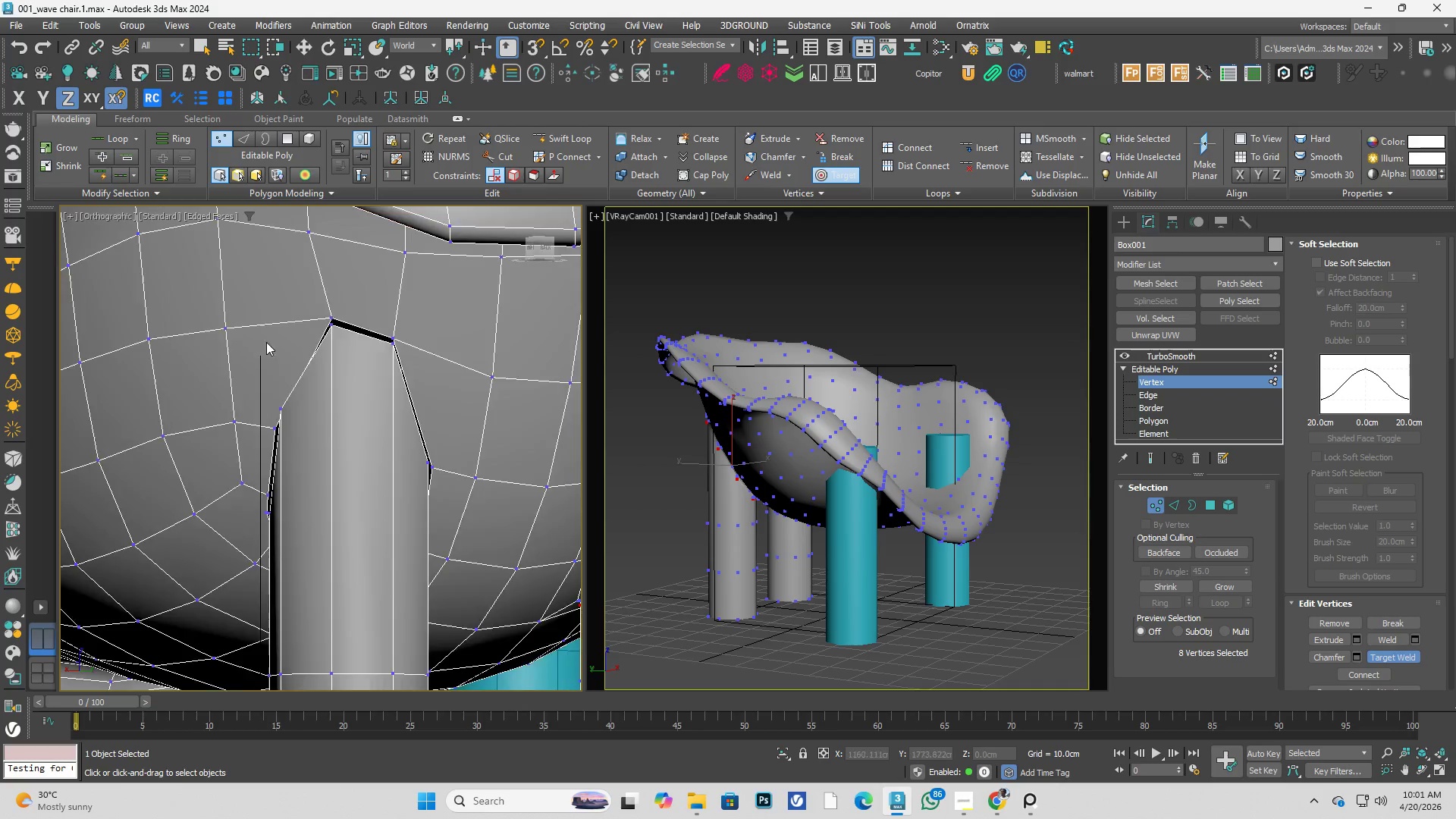 
scroll: coordinate [400, 439], scroll_direction: up, amount: 3.0
 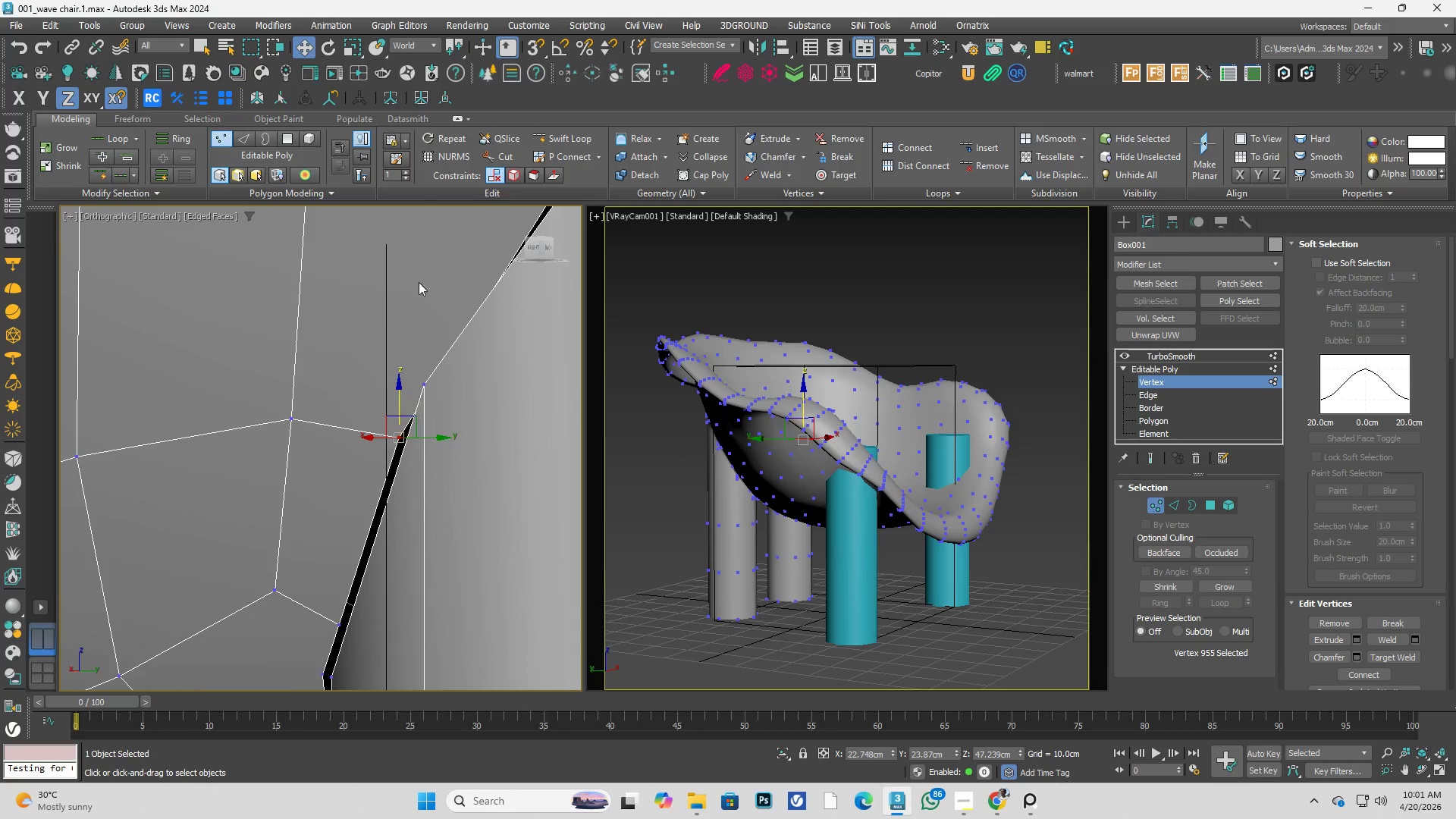 
left_click([529, 175])
 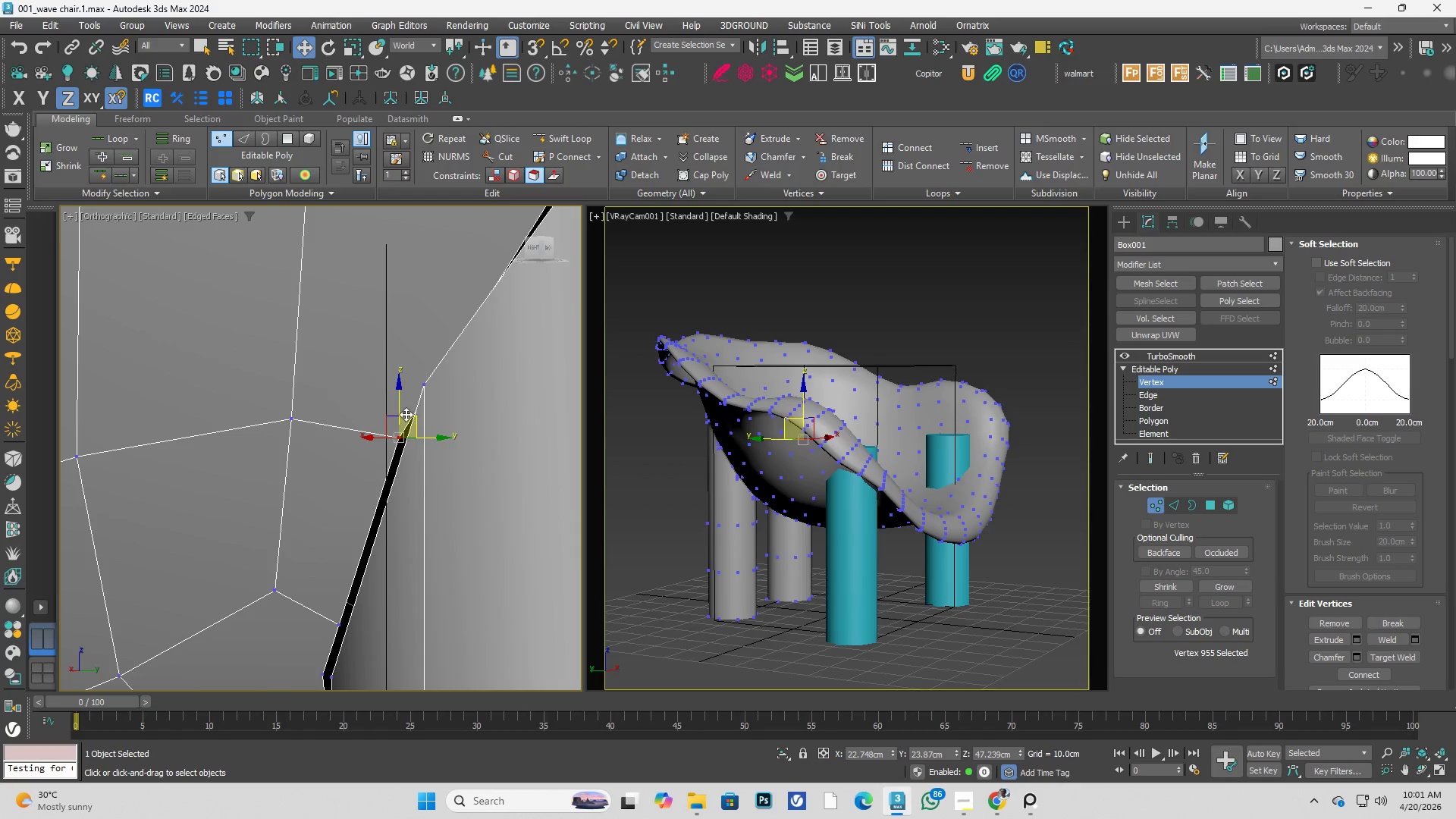 
left_click_drag(start_coordinate=[408, 414], to_coordinate=[406, 360])
 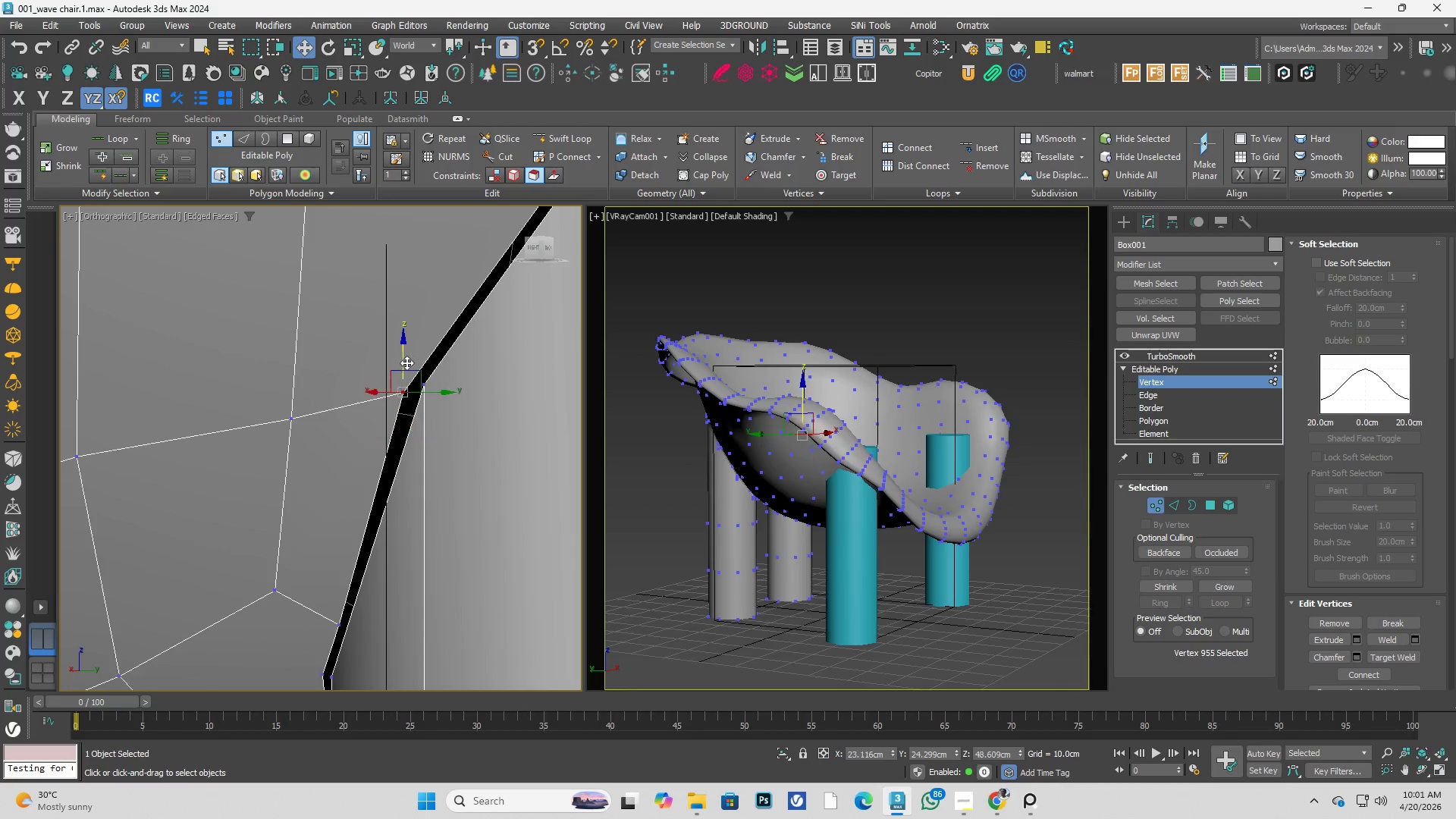 
key(Control+ControlLeft)
 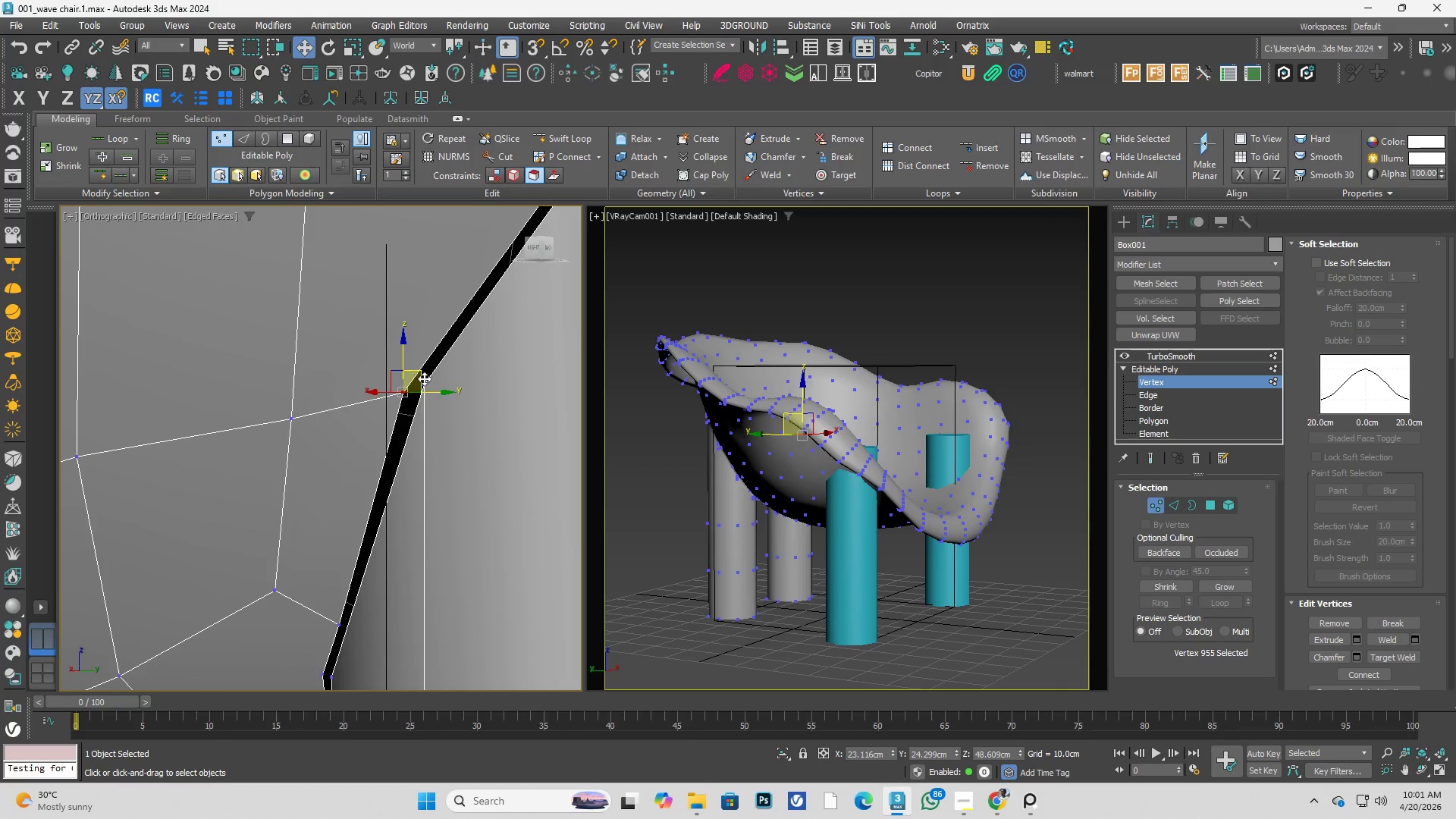 
key(Control+Z)
 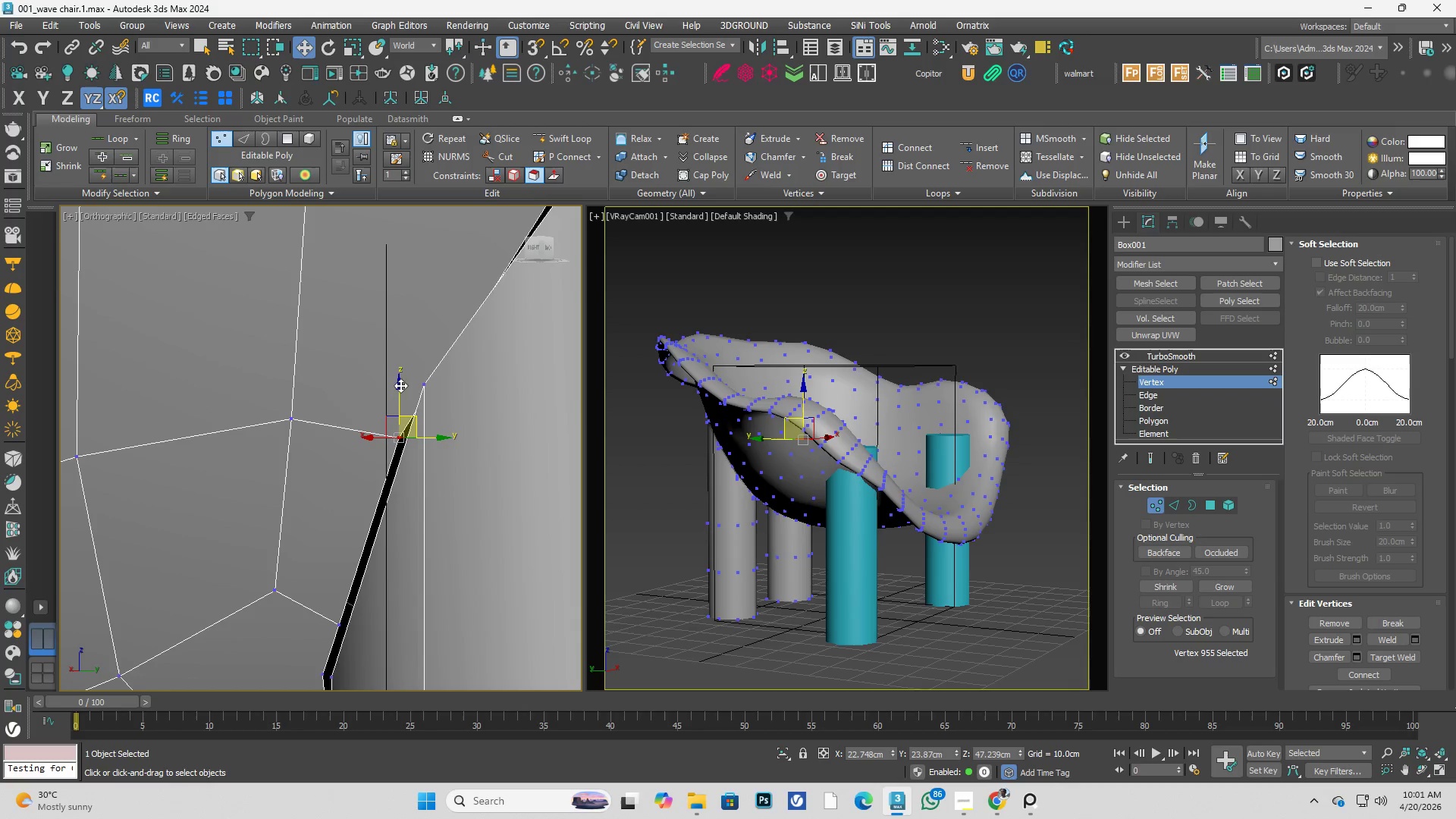 
hold_key(key=AltLeft, duration=0.81)
 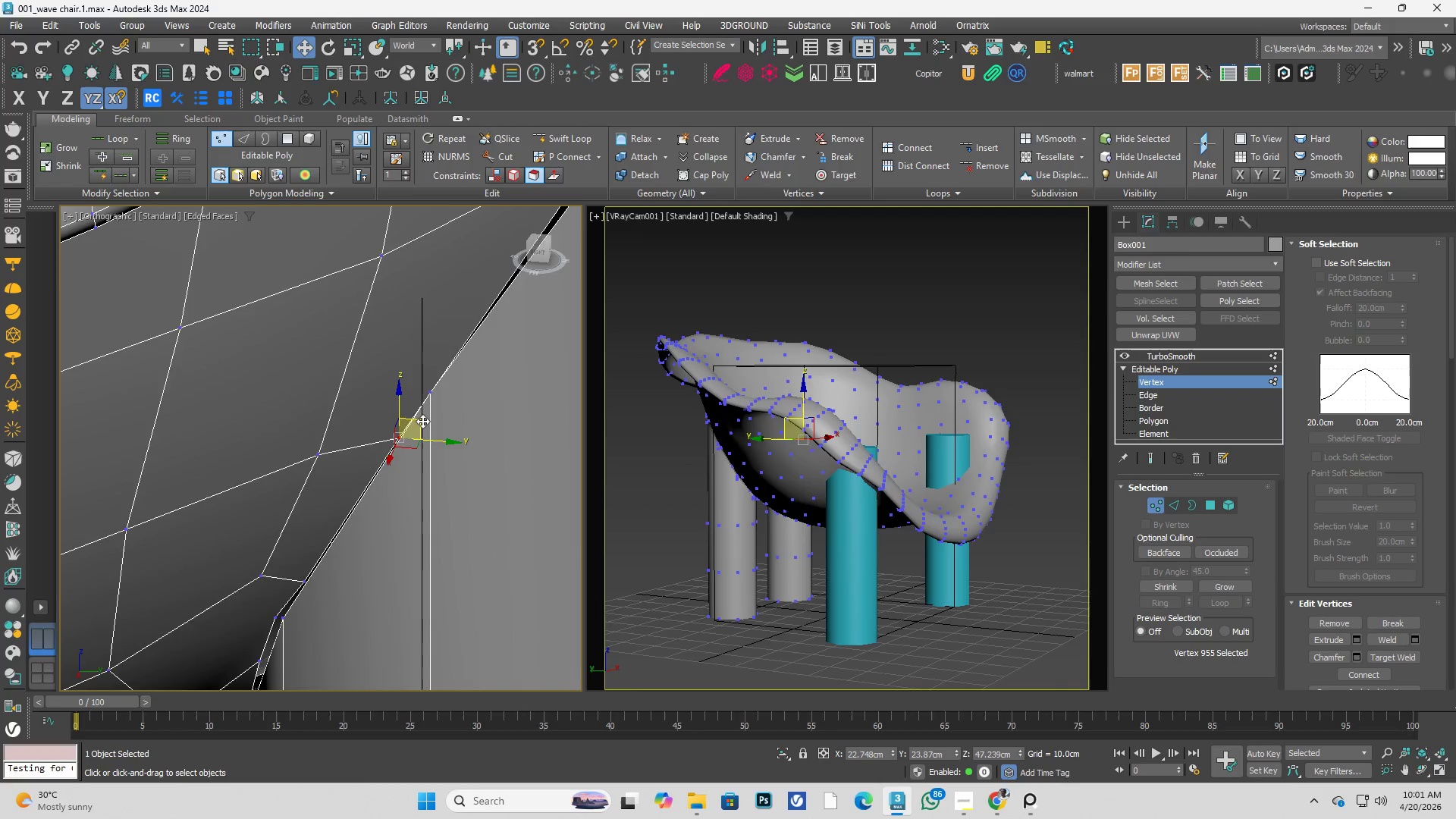 
hold_key(key=AltLeft, duration=0.31)
 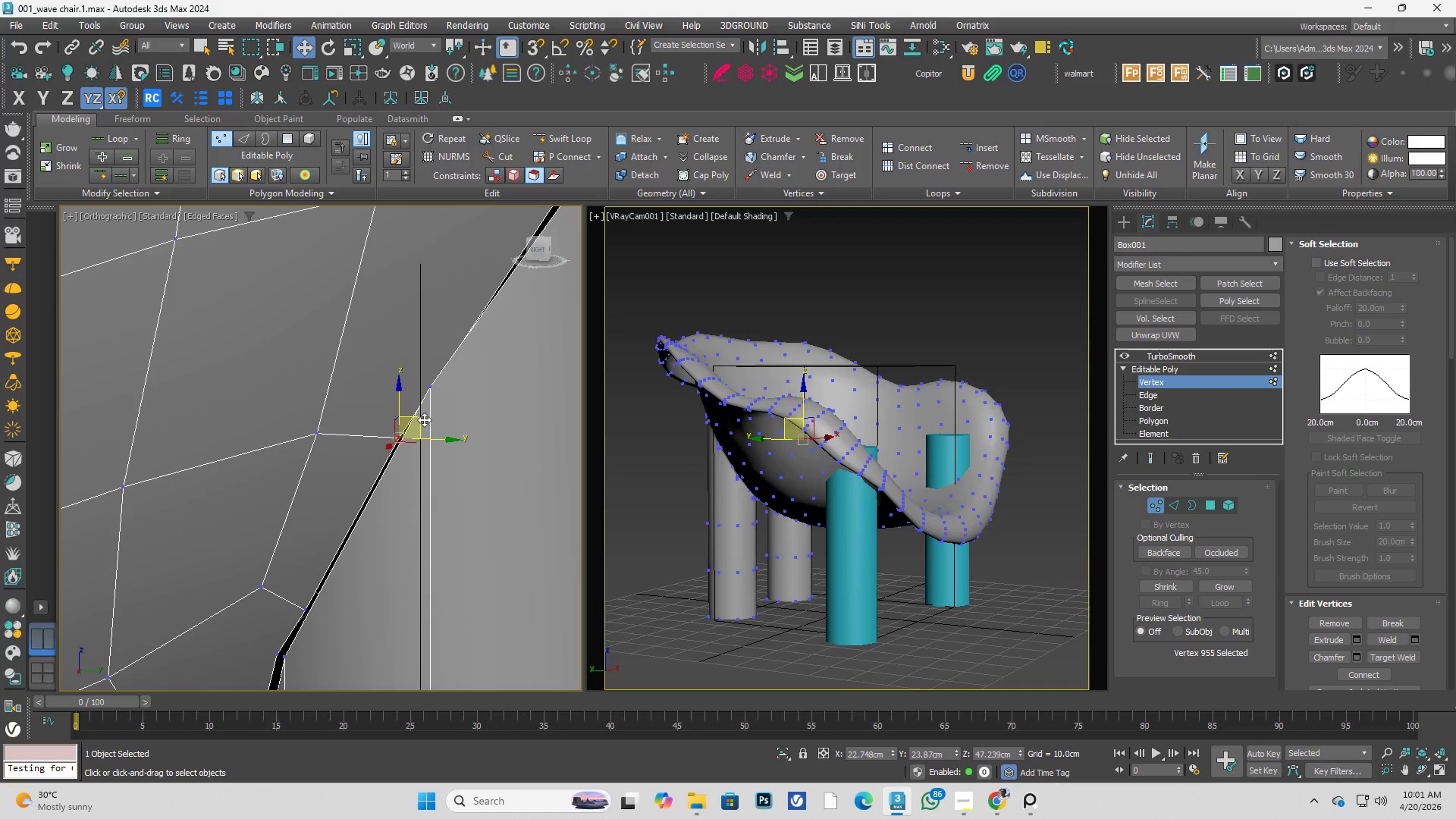 
left_click_drag(start_coordinate=[424, 419], to_coordinate=[443, 356])
 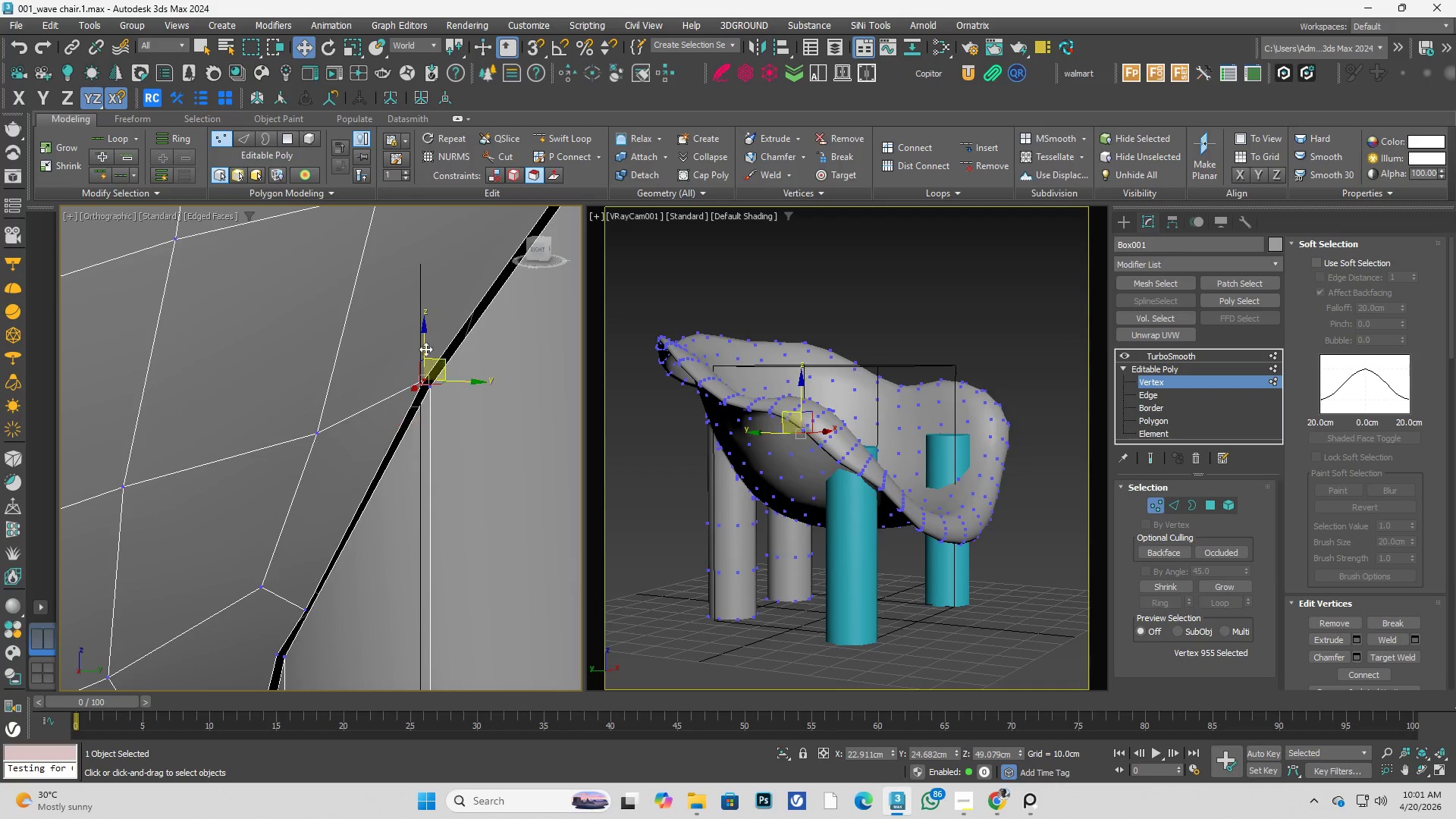 
hold_key(key=AltLeft, duration=0.59)
 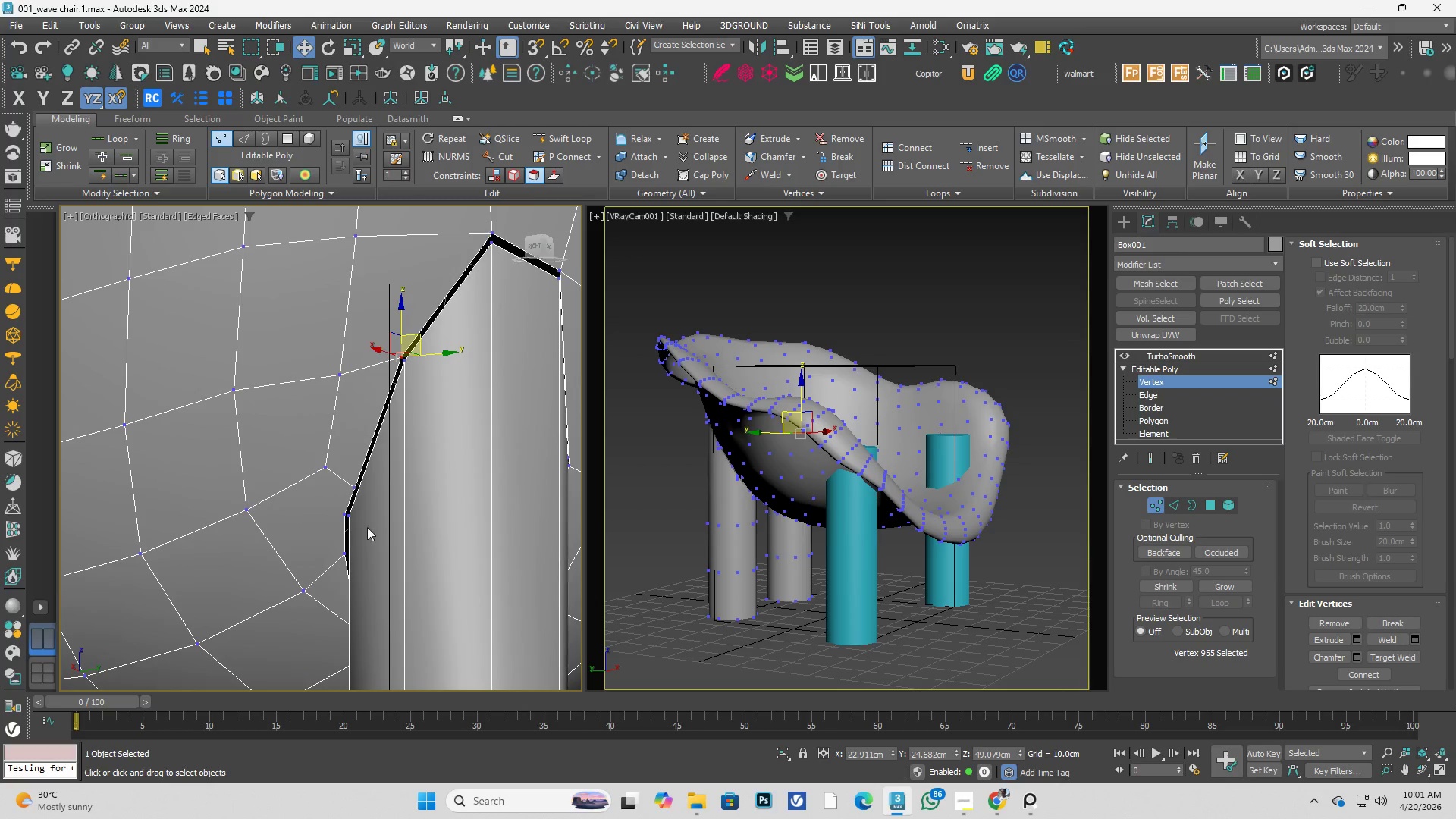 
scroll: coordinate [379, 337], scroll_direction: down, amount: 2.0
 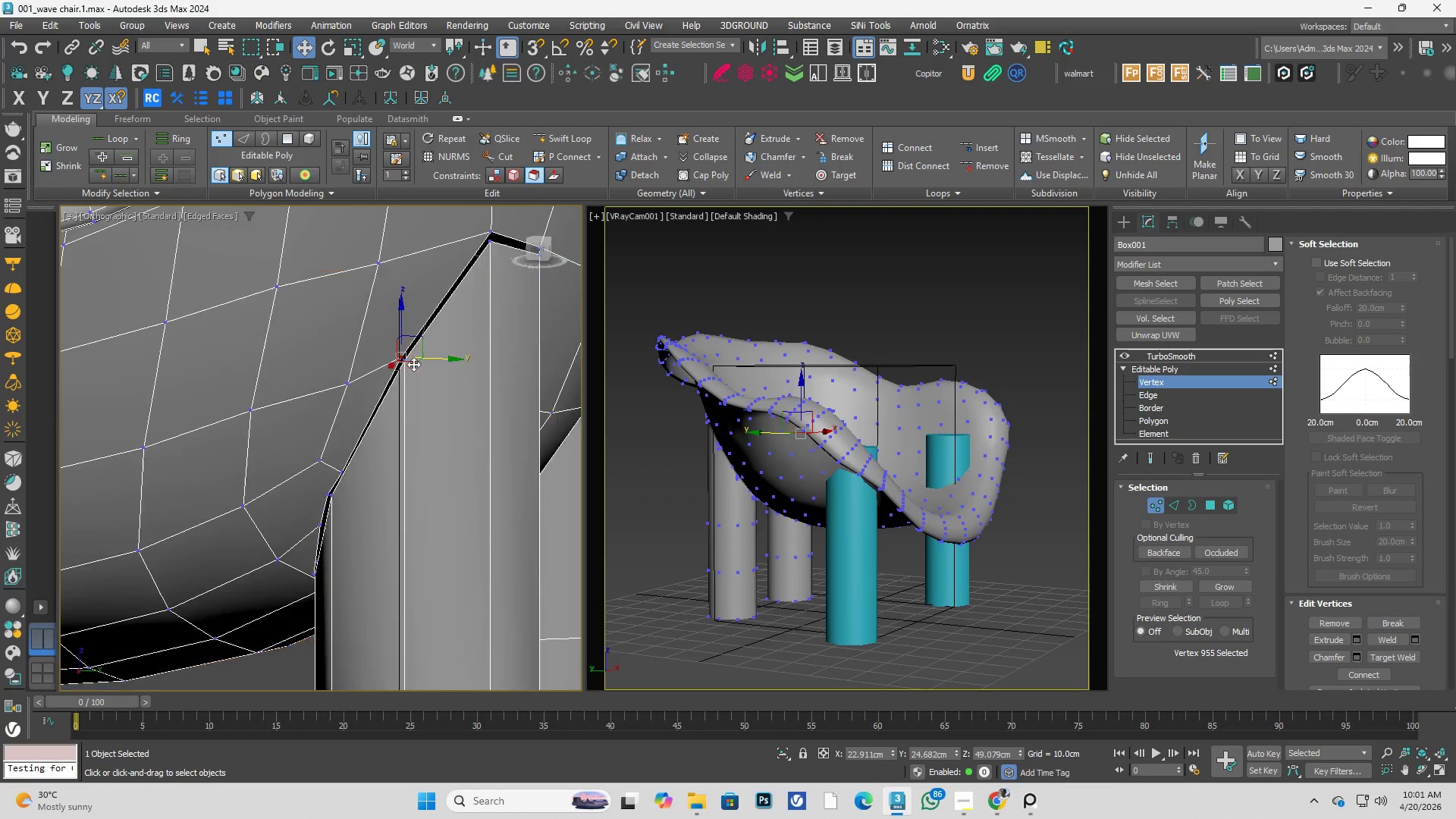 
hold_key(key=AltLeft, duration=0.5)
 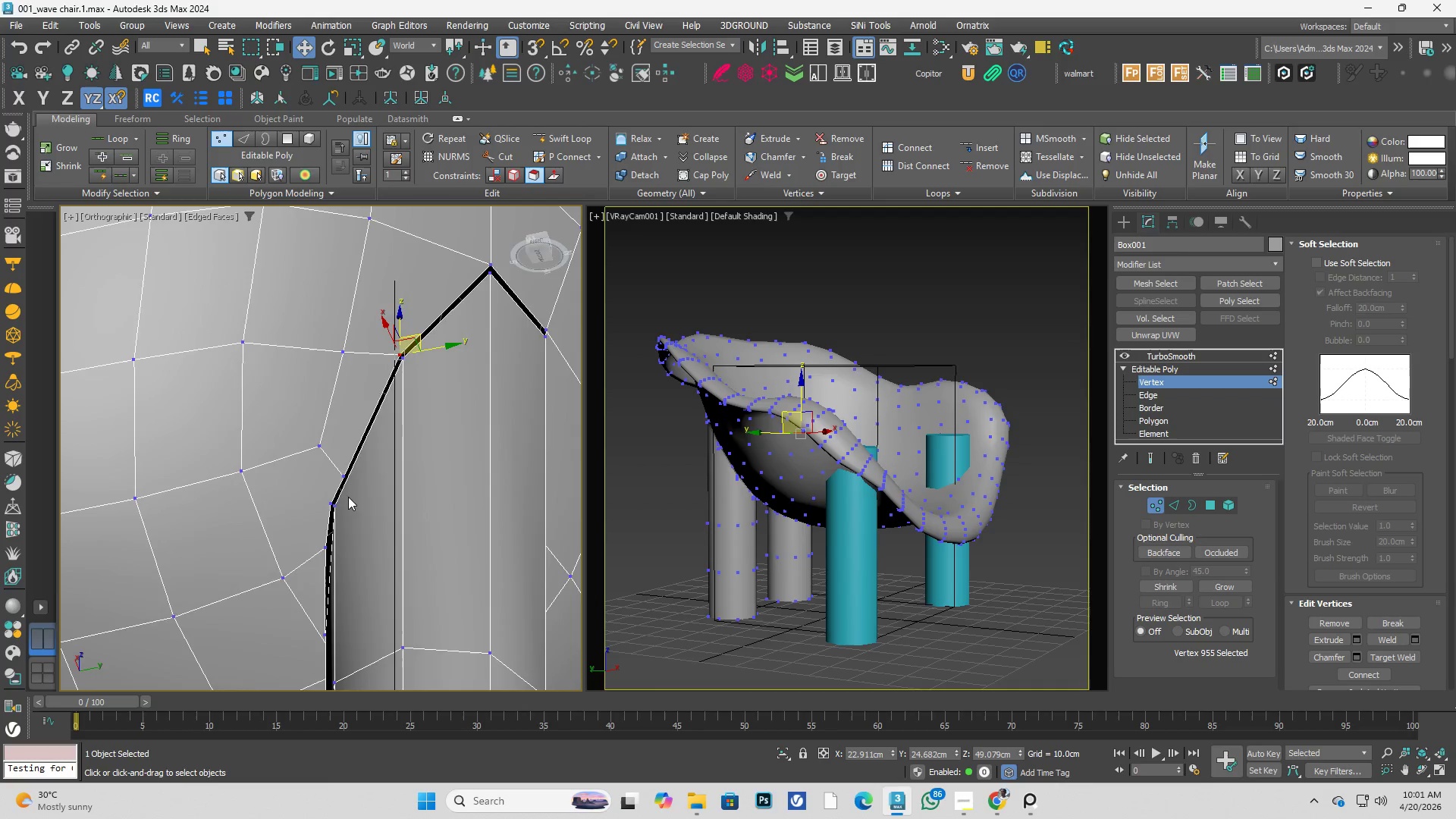 
hold_key(key=AltLeft, duration=0.39)
 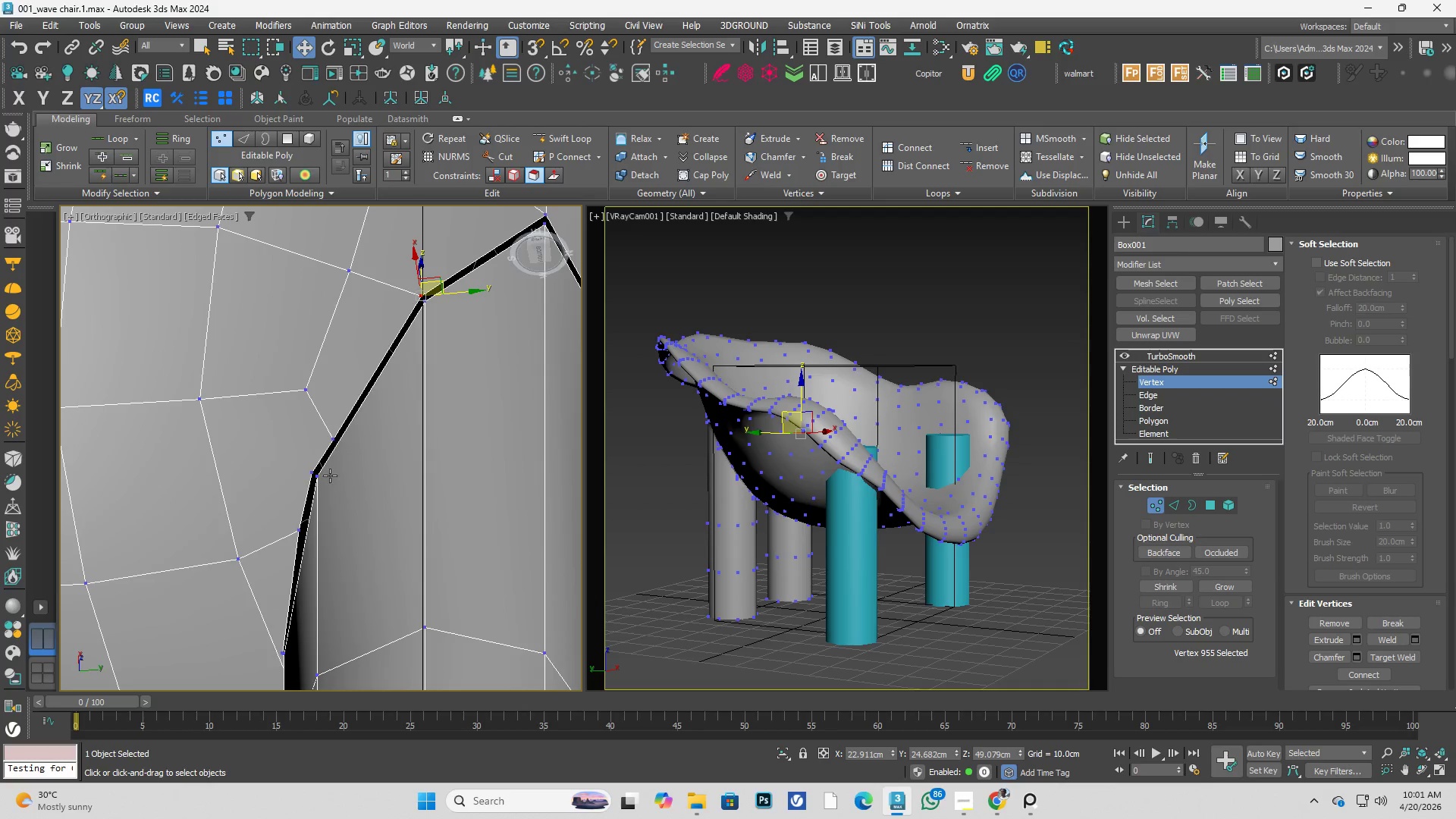 
scroll: coordinate [348, 497], scroll_direction: up, amount: 1.0
 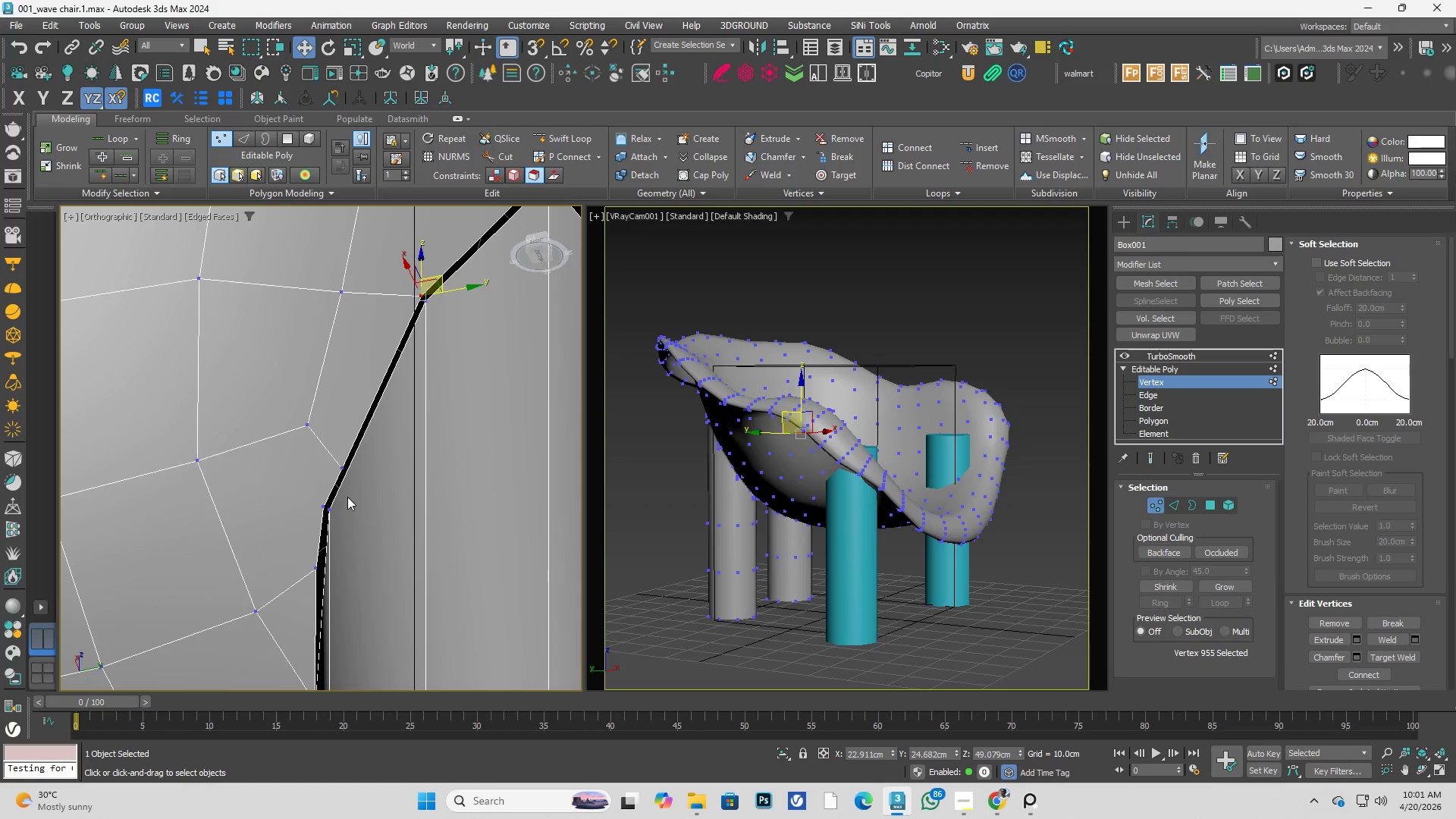 
key(Alt+AltLeft)
 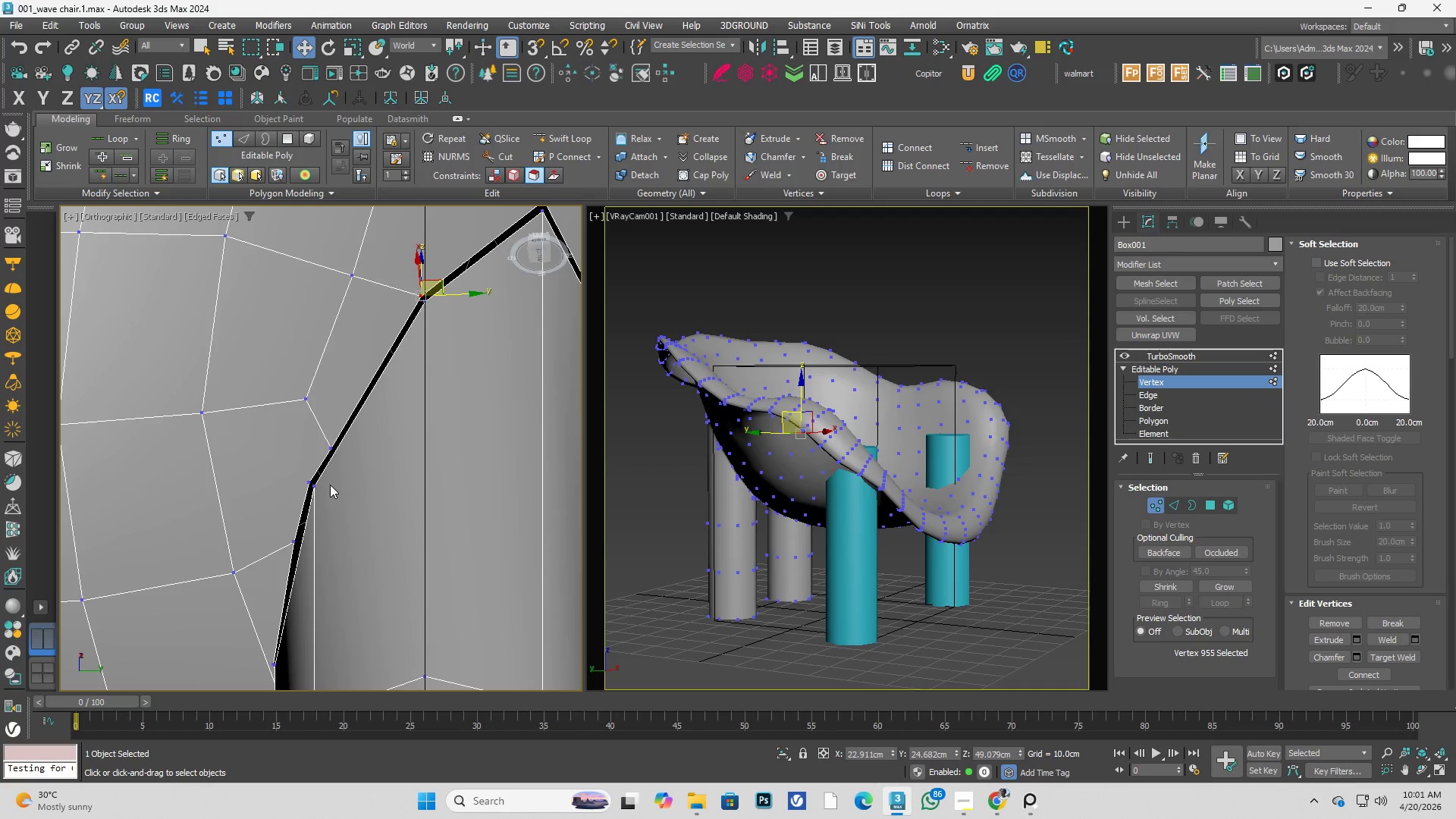 
hold_key(key=ControlLeft, duration=0.64)
 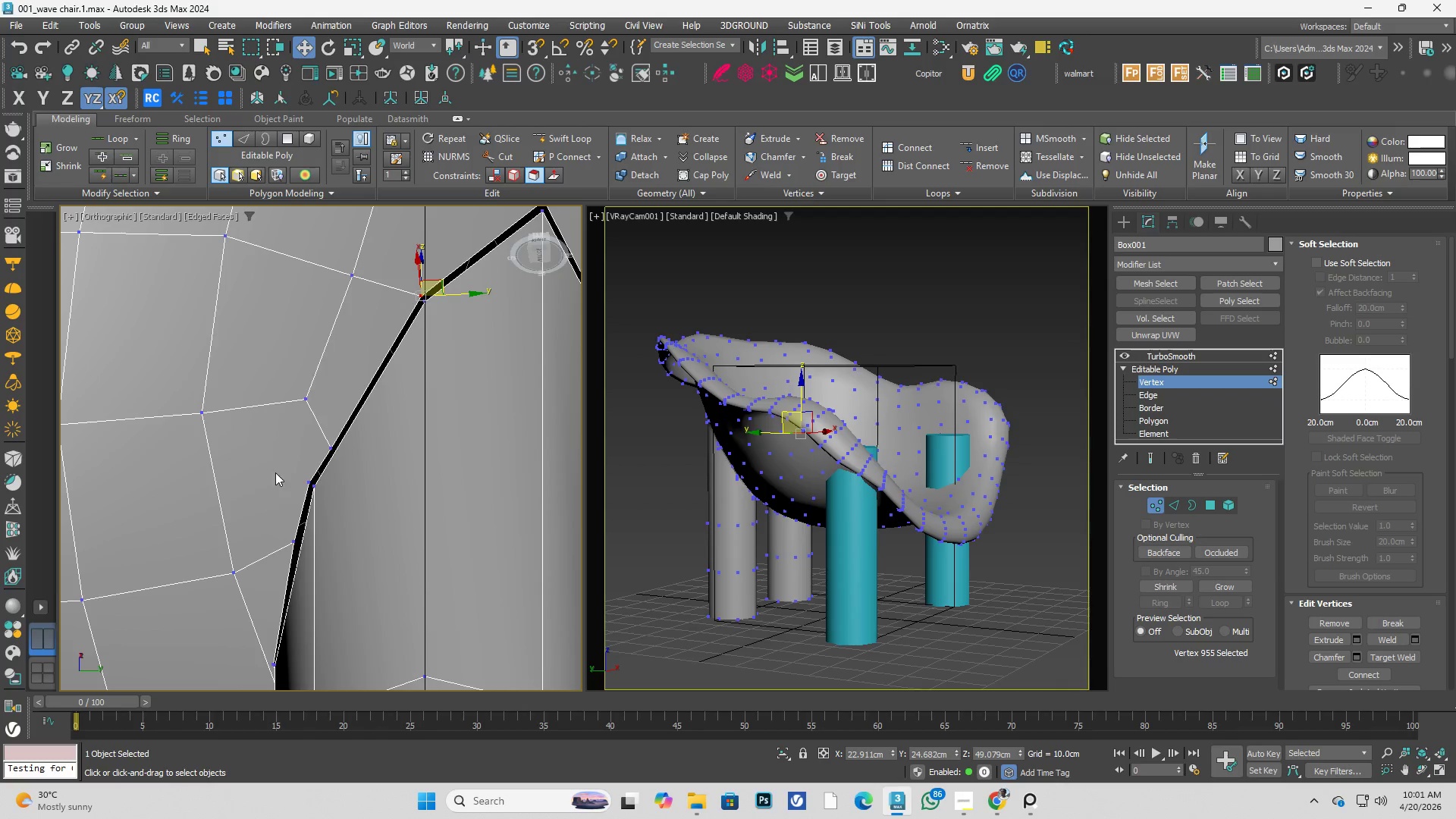 
hold_key(key=ShiftLeft, duration=0.56)
 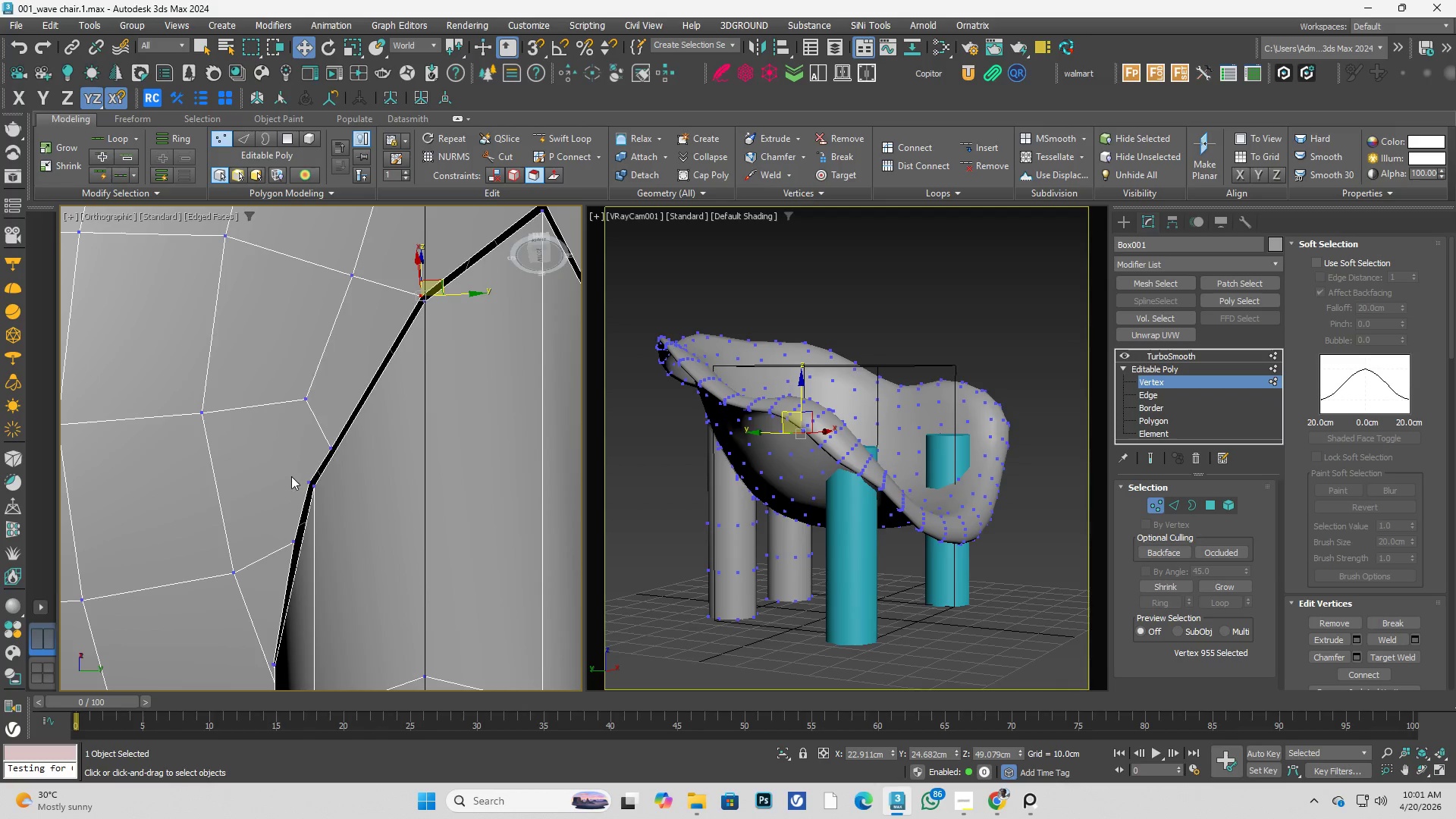 
hold_key(key=AltLeft, duration=0.53)
 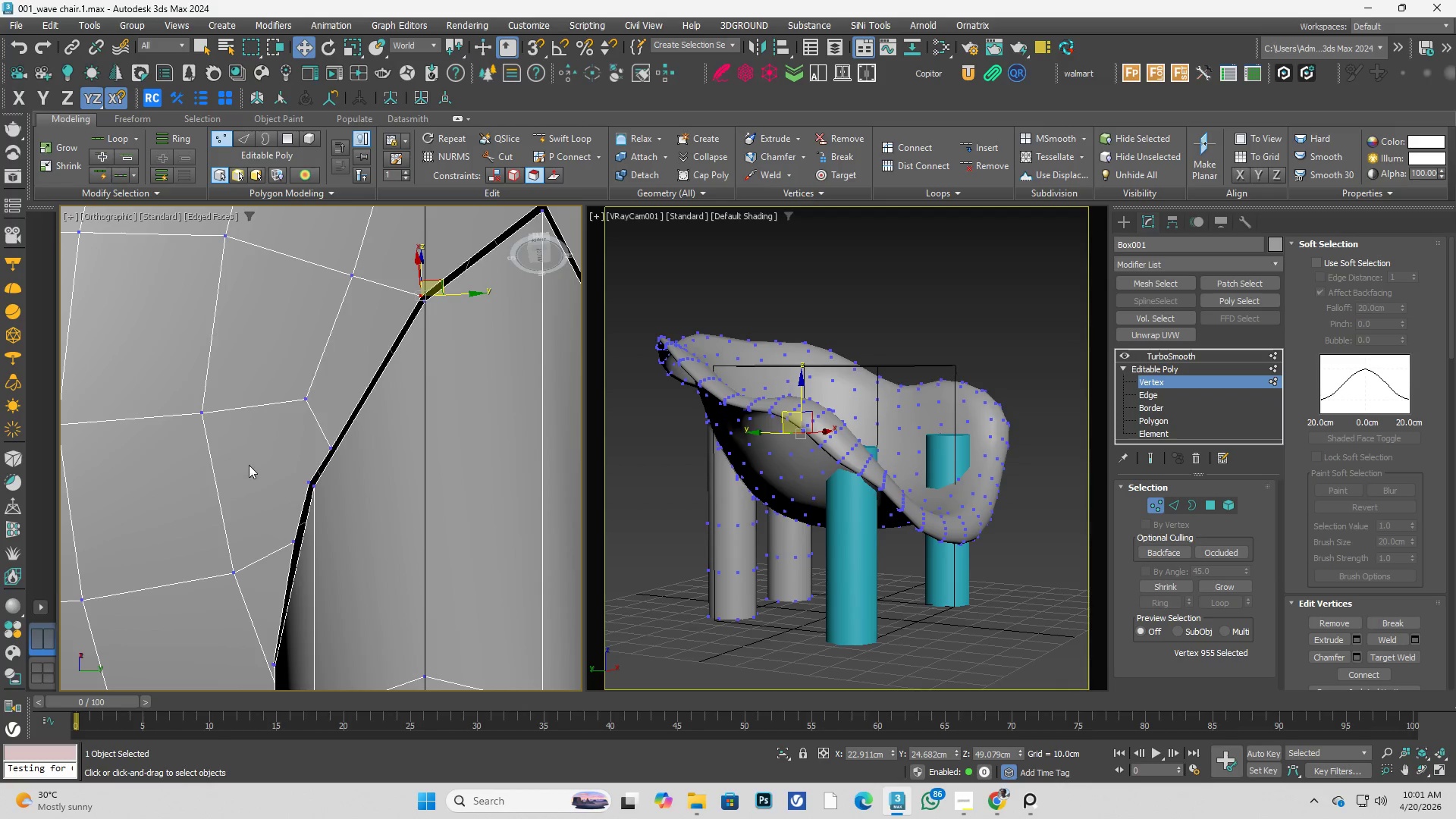 
hold_key(key=AltLeft, duration=0.61)
 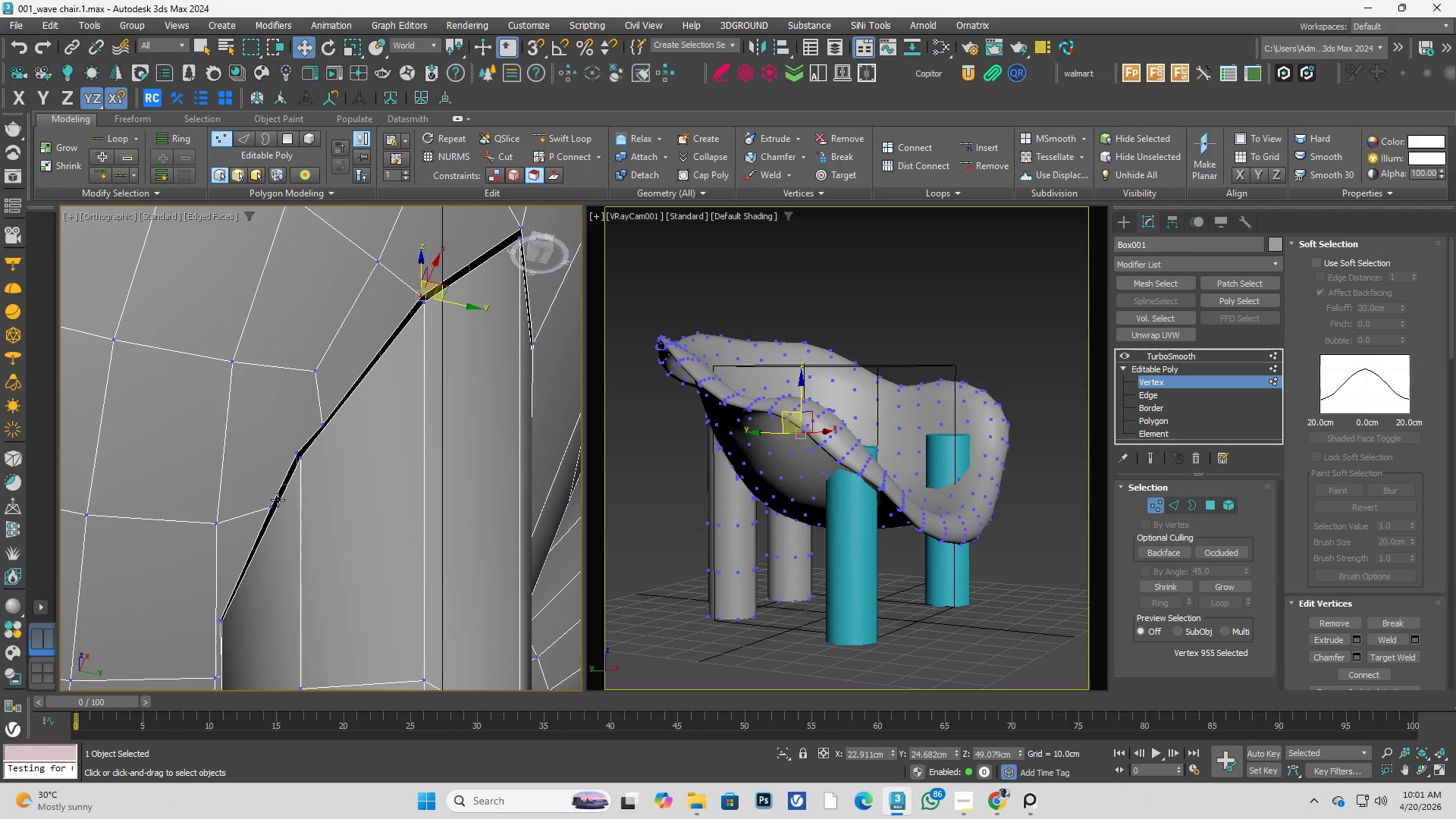 
key(Control+Shift+W)
 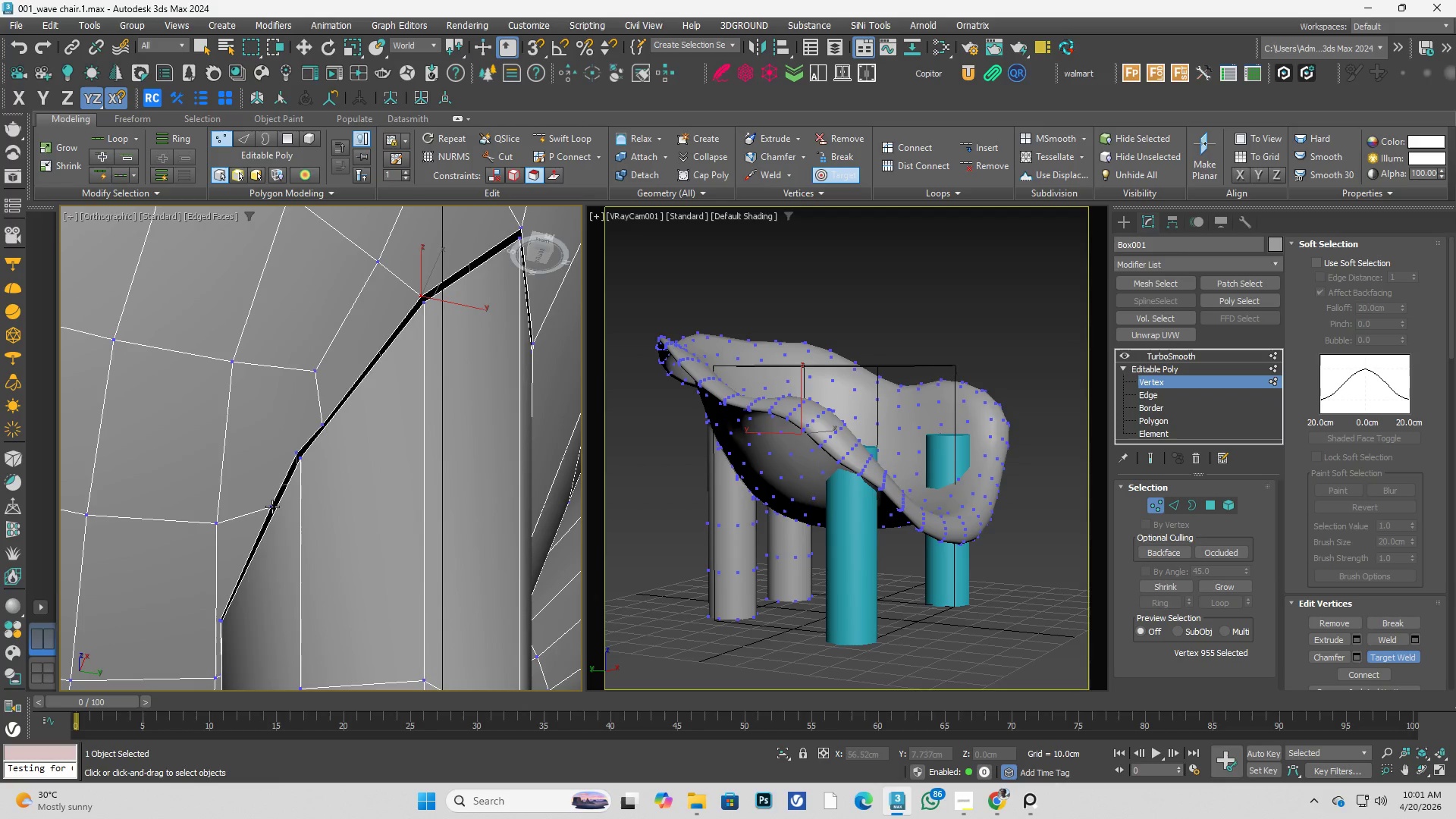 
left_click([272, 507])
 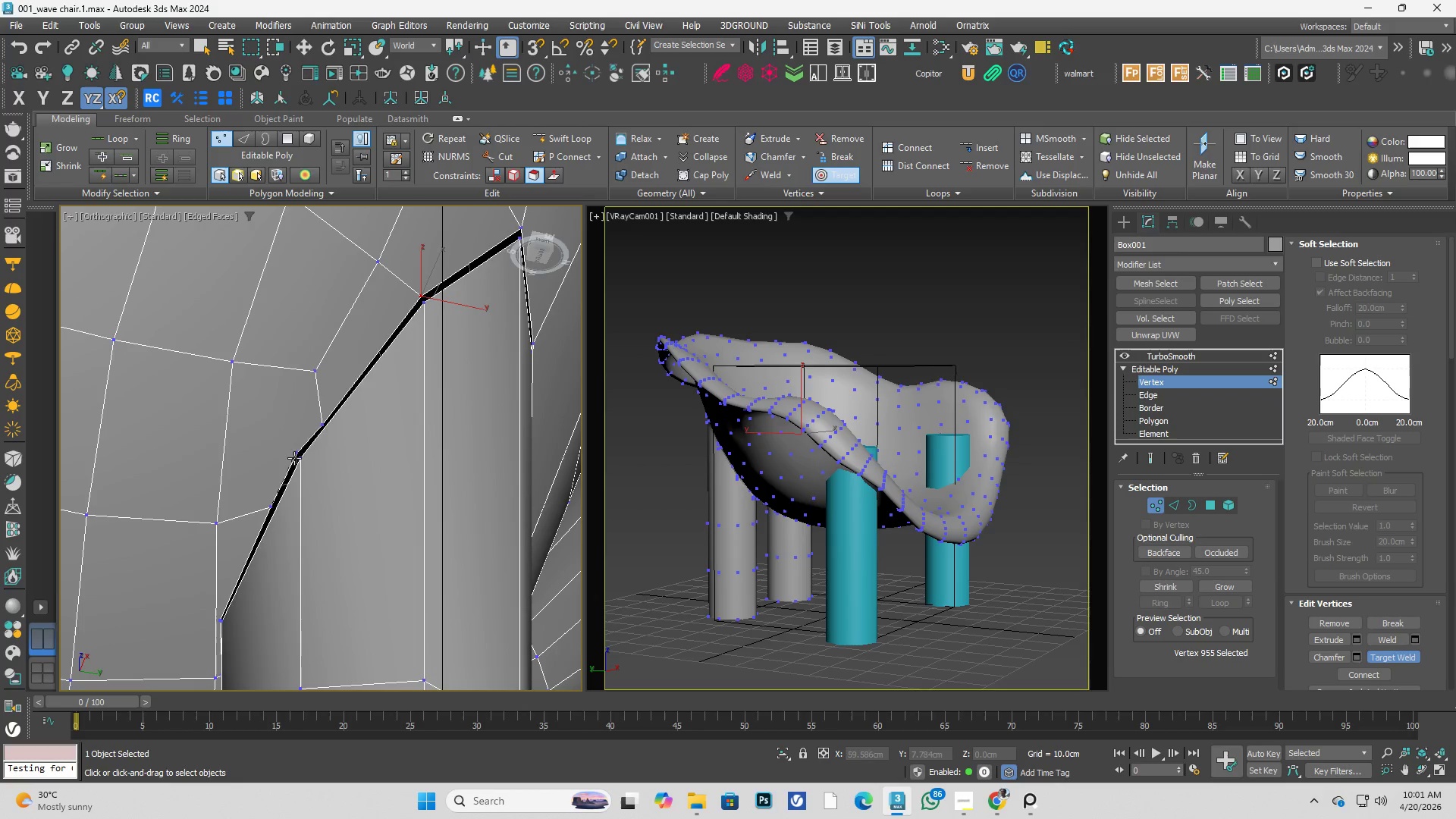 
left_click([295, 453])
 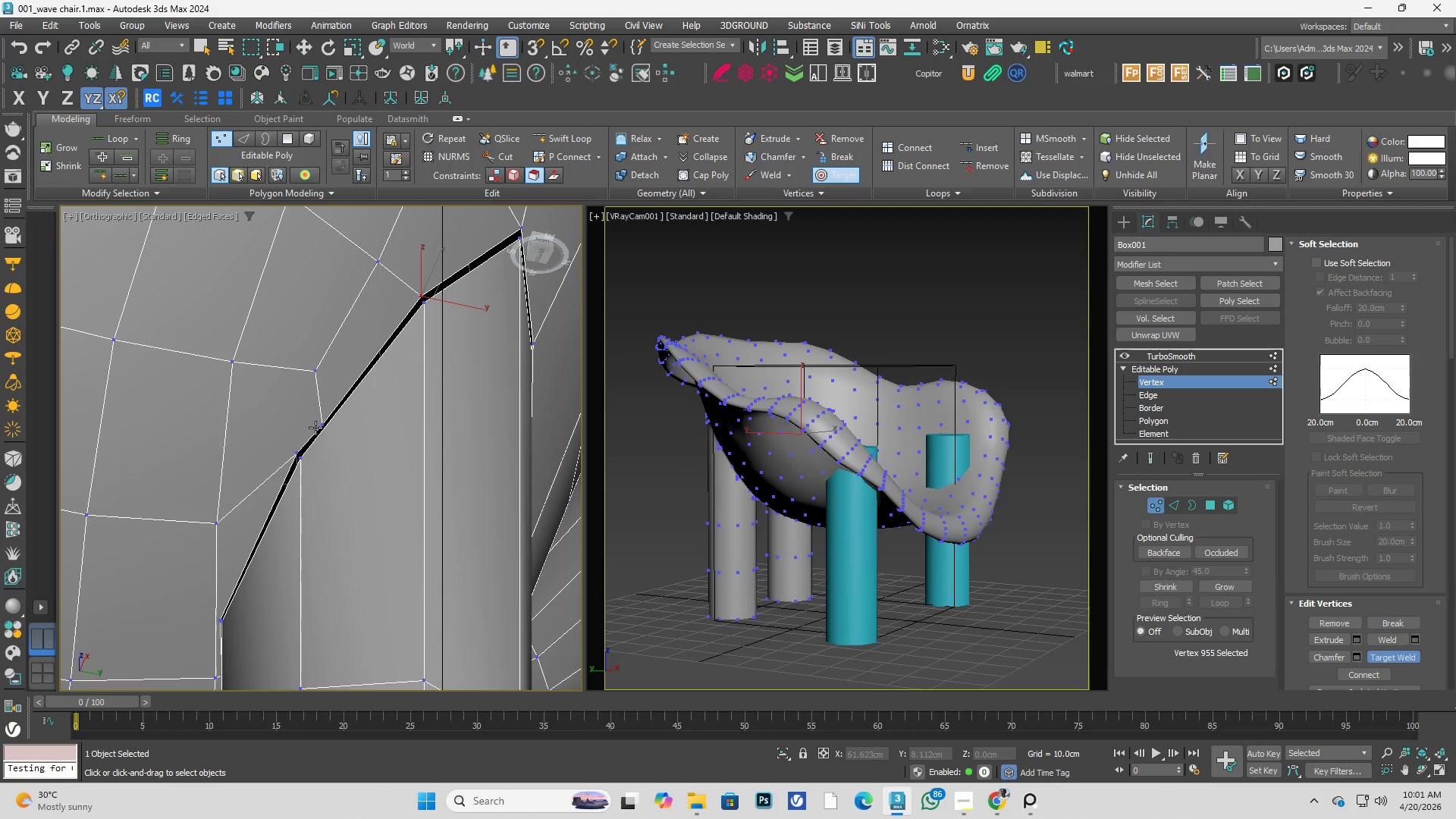 
left_click([318, 424])
 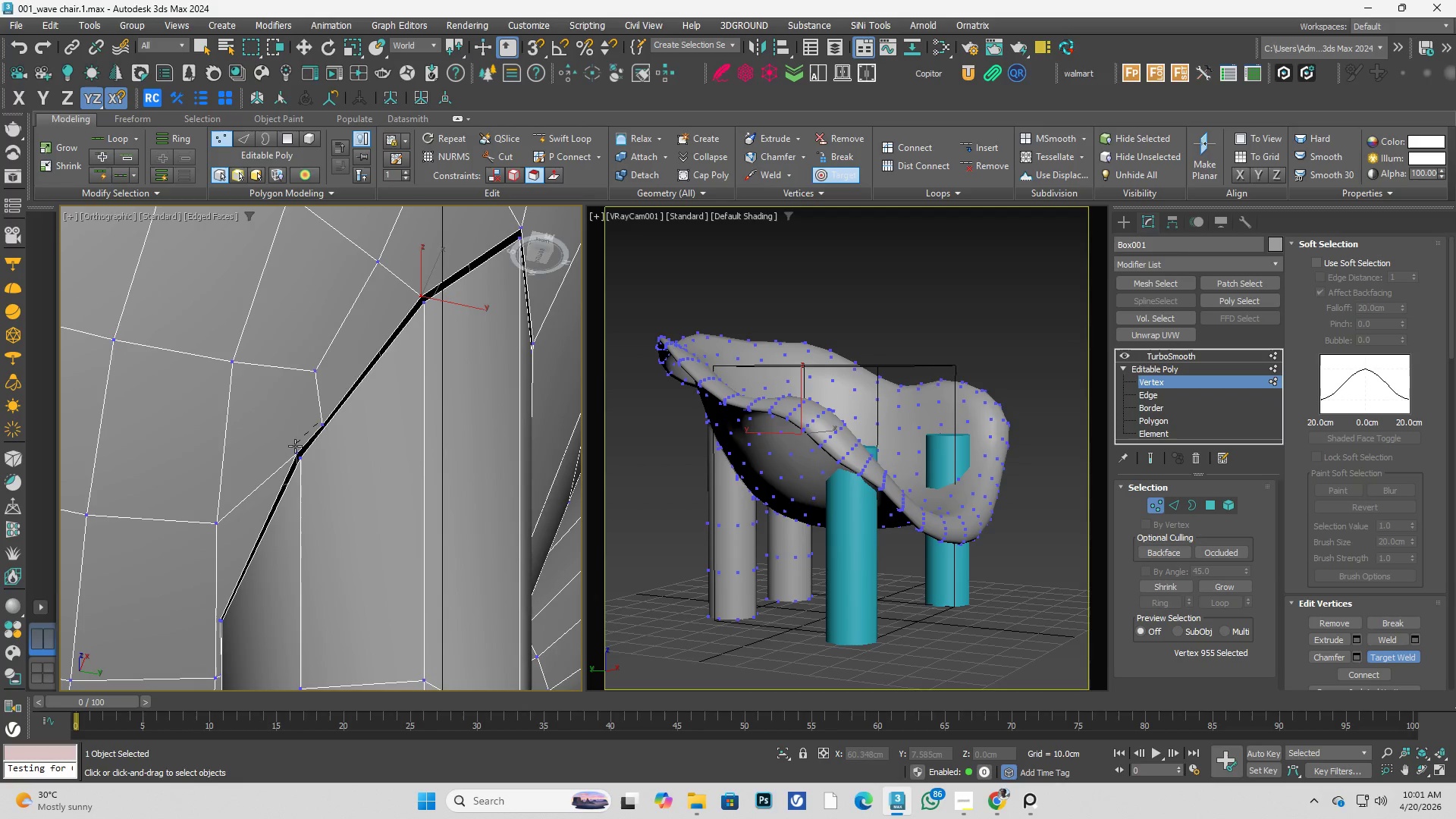 
left_click([295, 447])
 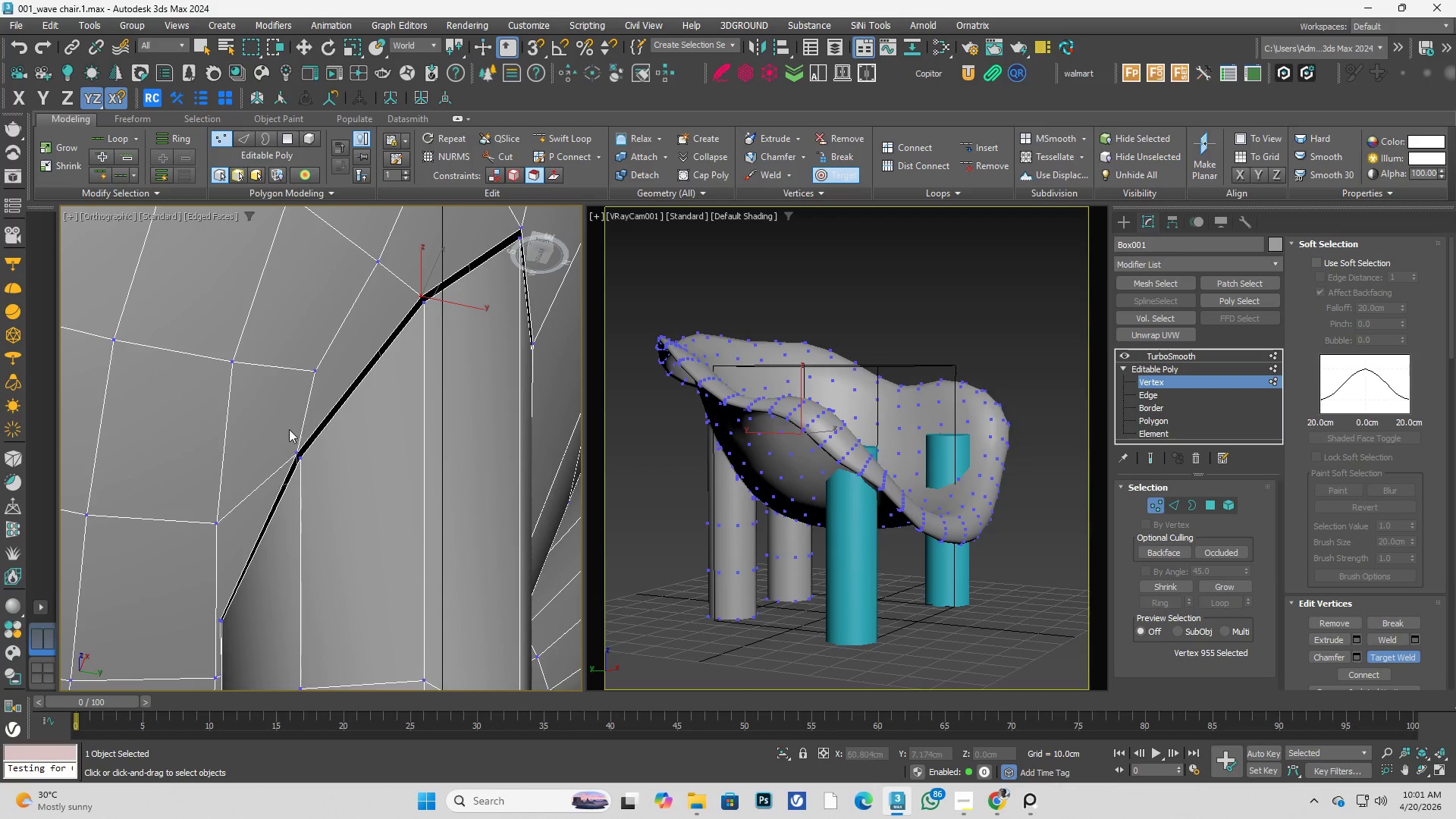 
hold_key(key=AltLeft, duration=0.73)
 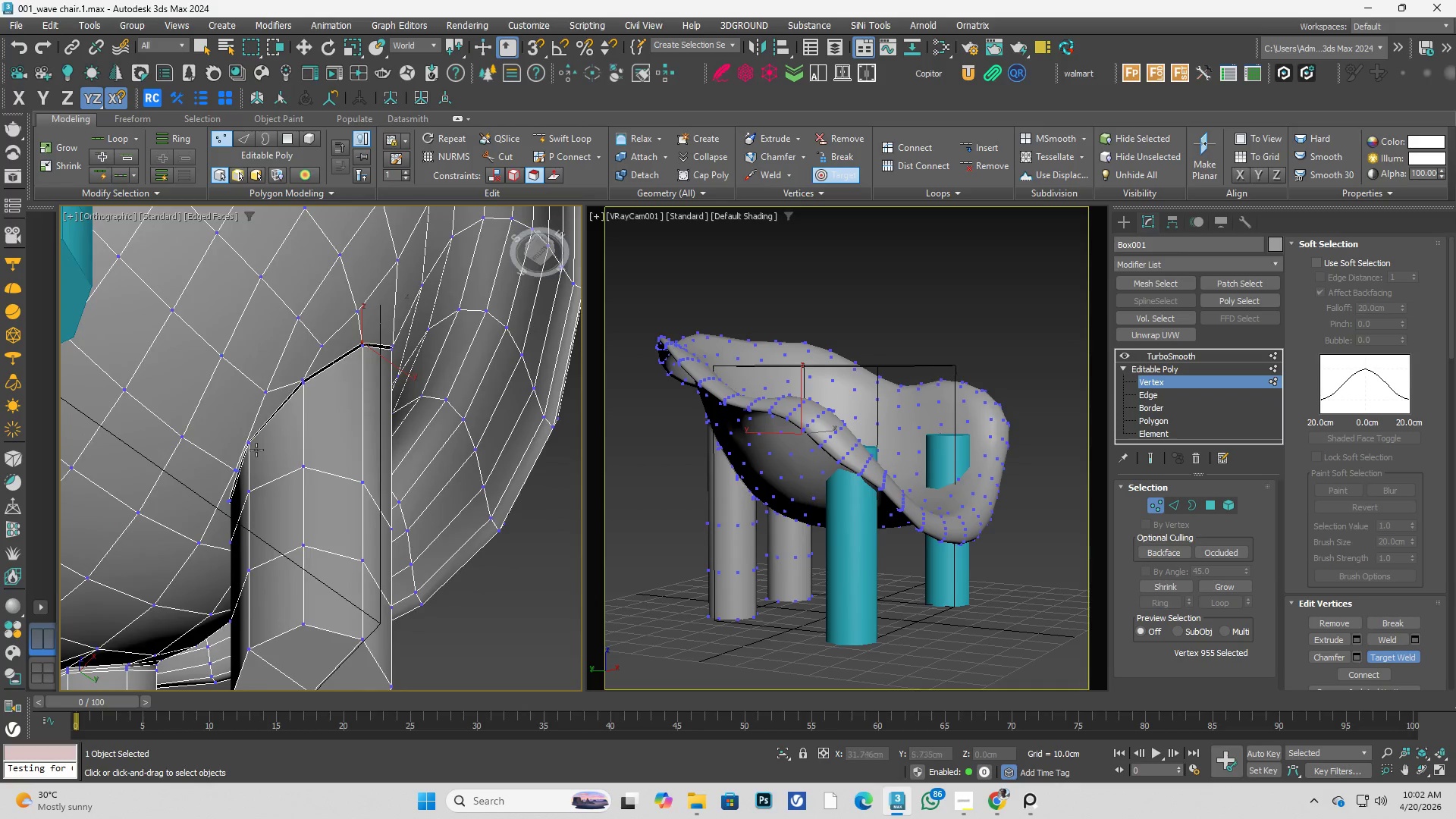 
scroll: coordinate [304, 389], scroll_direction: down, amount: 2.0
 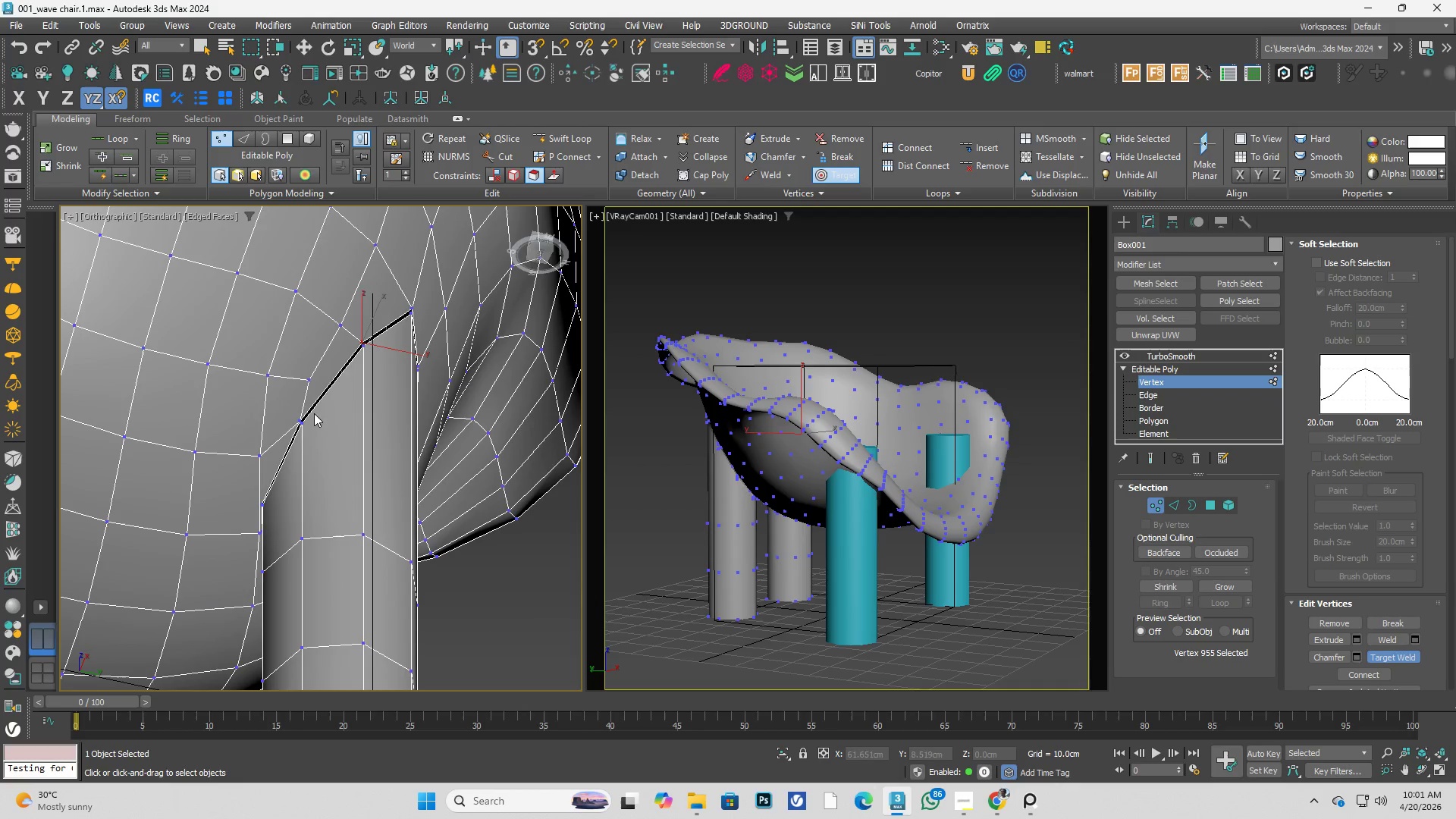 
scroll: coordinate [217, 471], scroll_direction: up, amount: 3.0
 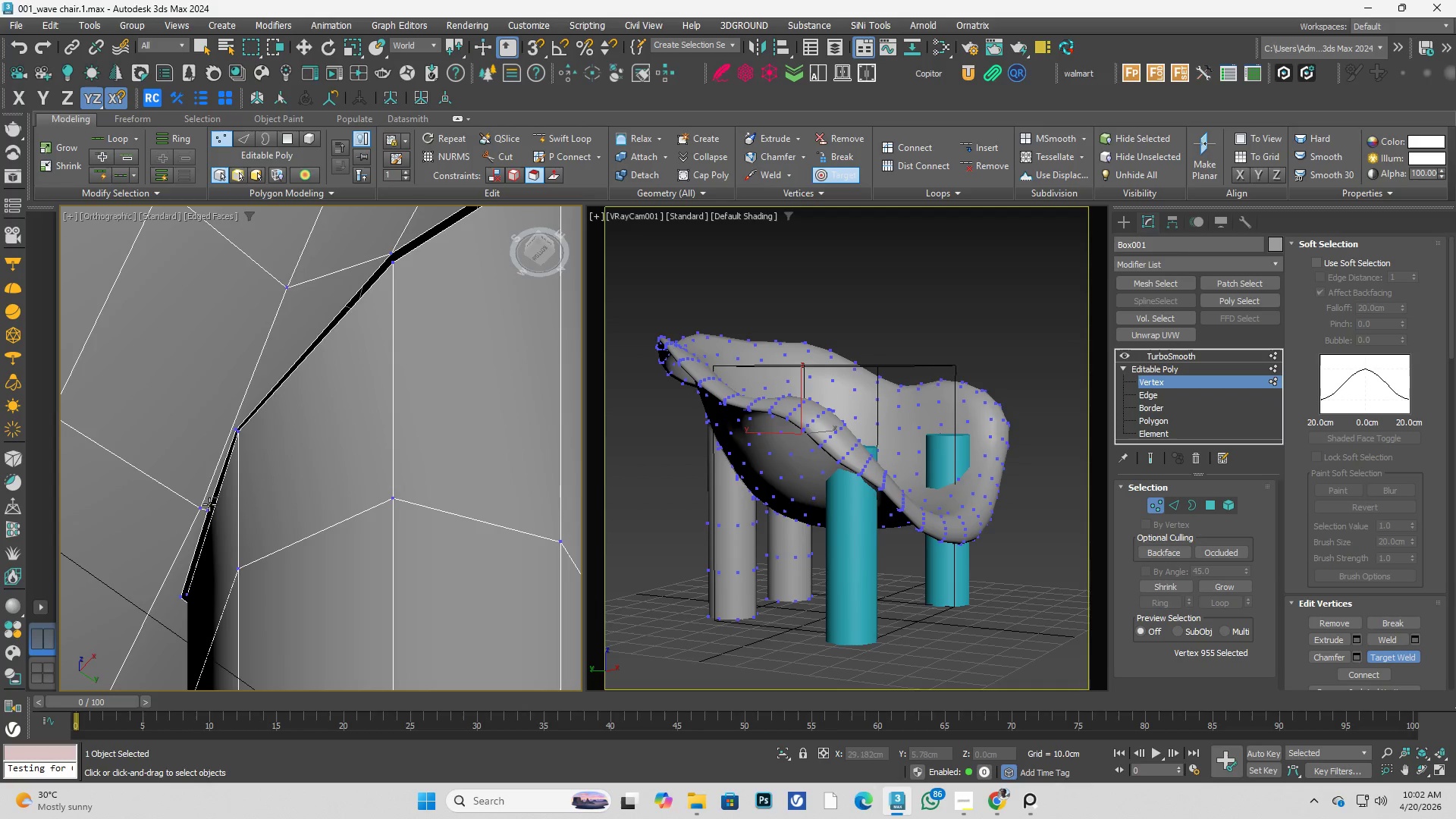 
left_click([212, 511])
 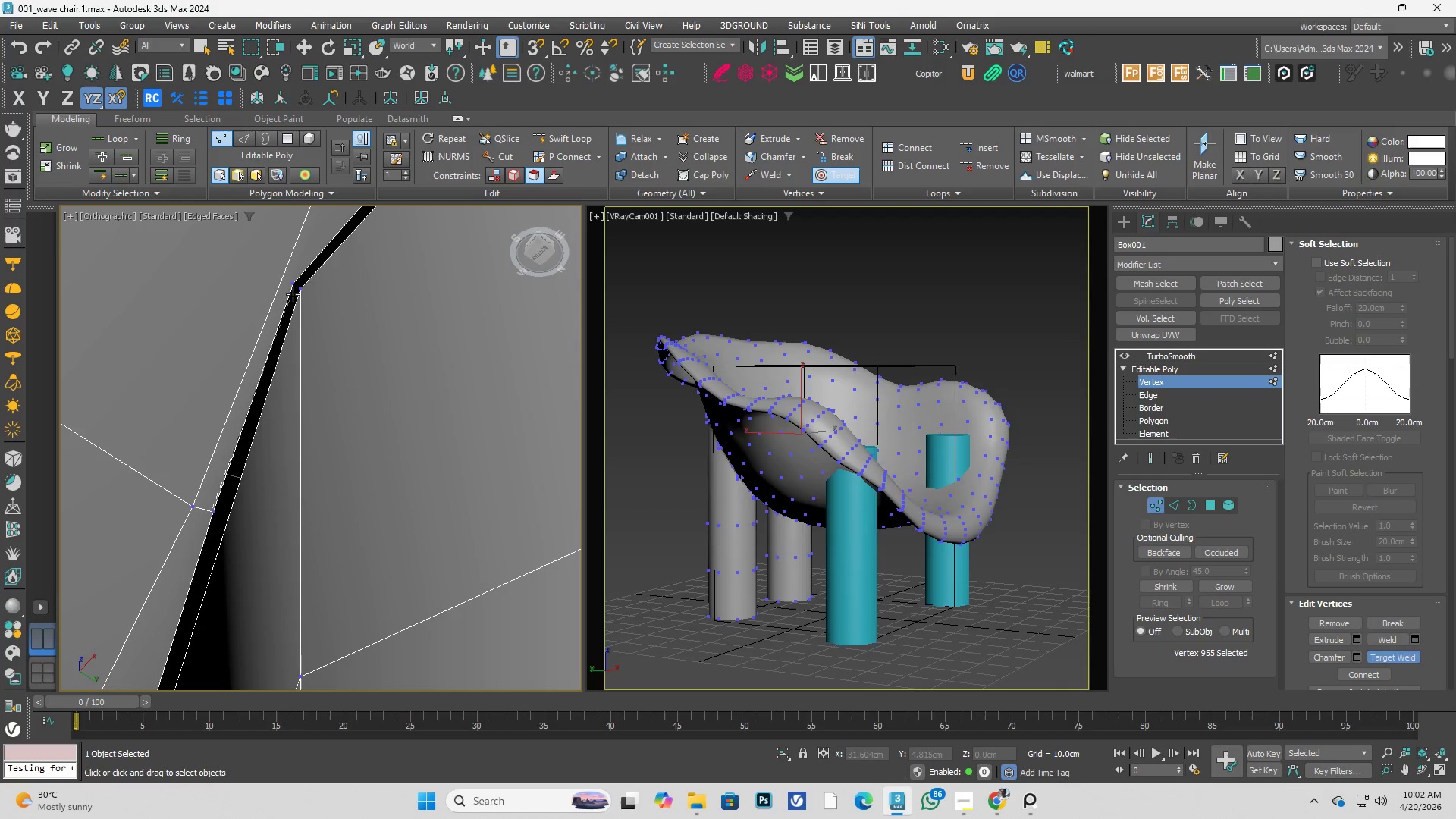 
scroll: coordinate [205, 510], scroll_direction: up, amount: 3.0
 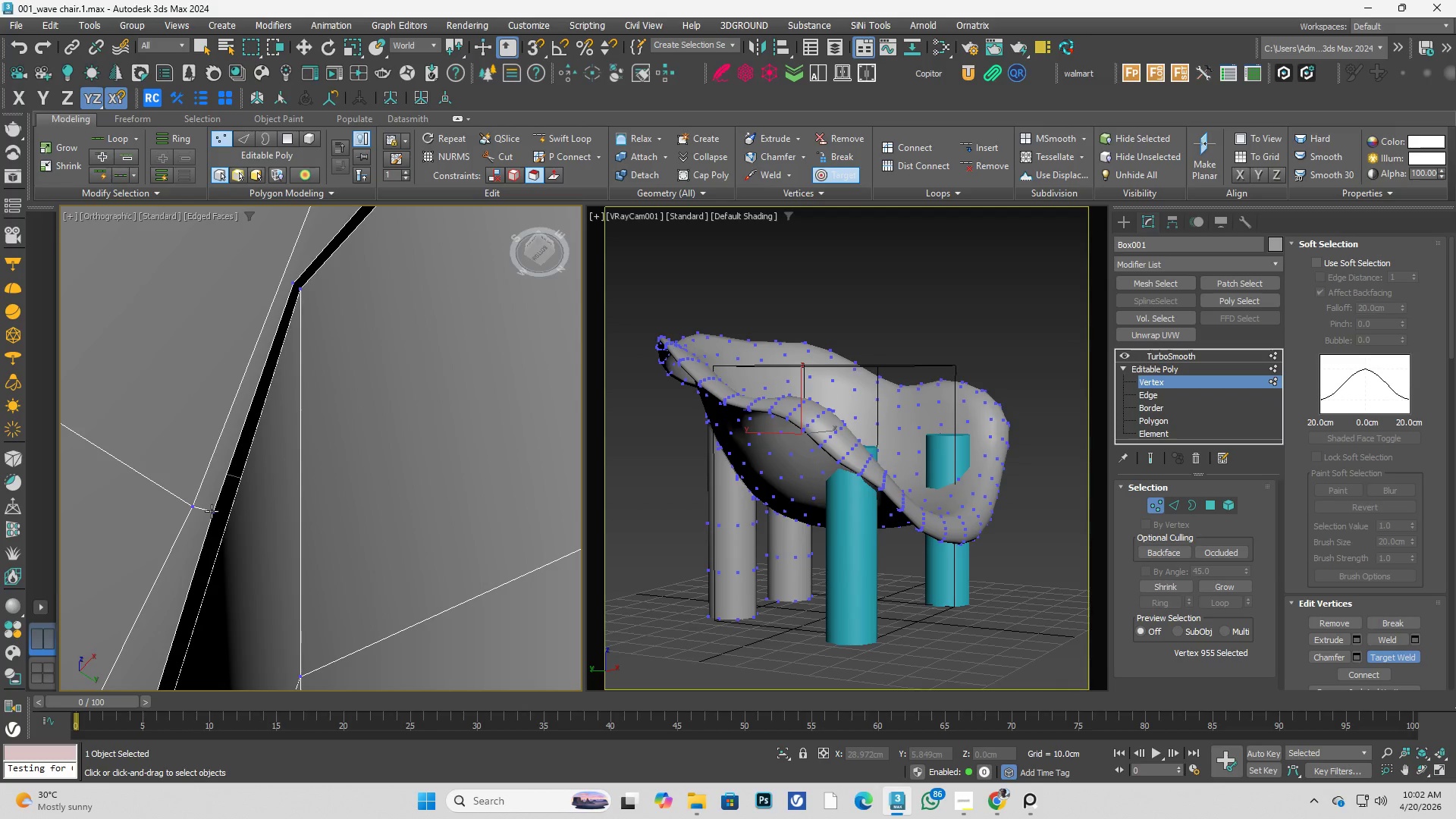 
left_click([297, 284])
 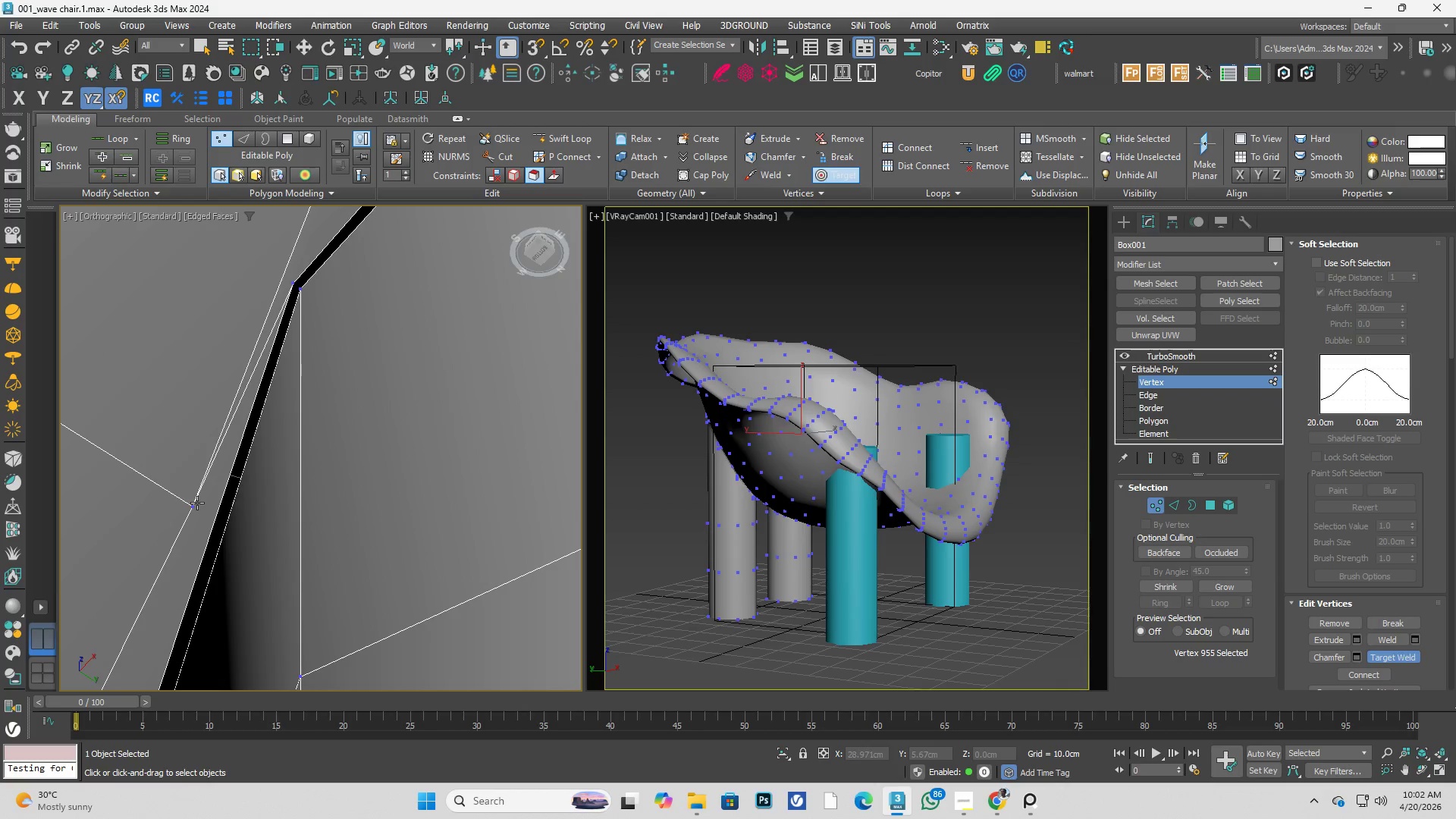 
left_click([195, 505])
 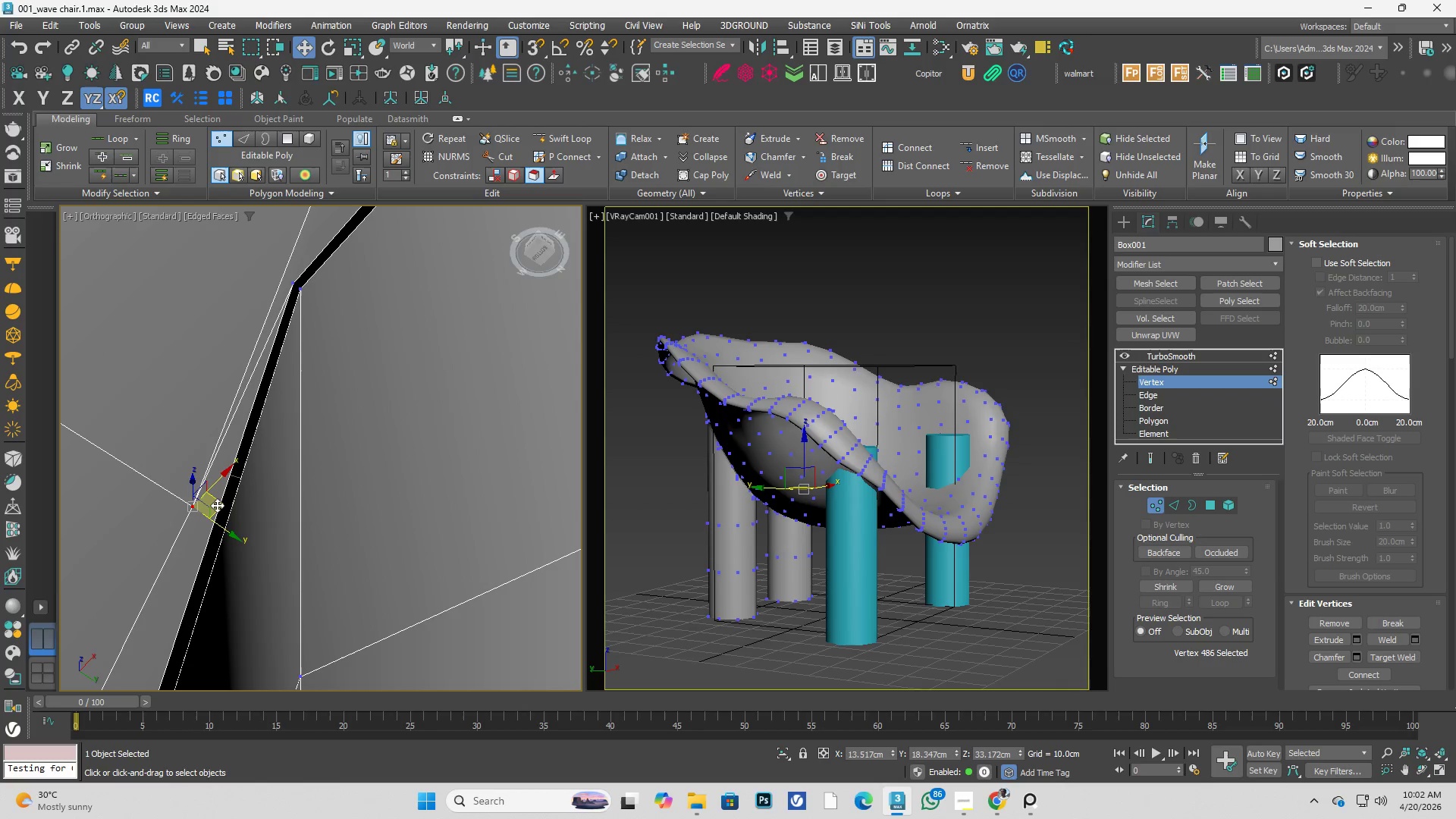 
left_click_drag(start_coordinate=[218, 504], to_coordinate=[237, 335])
 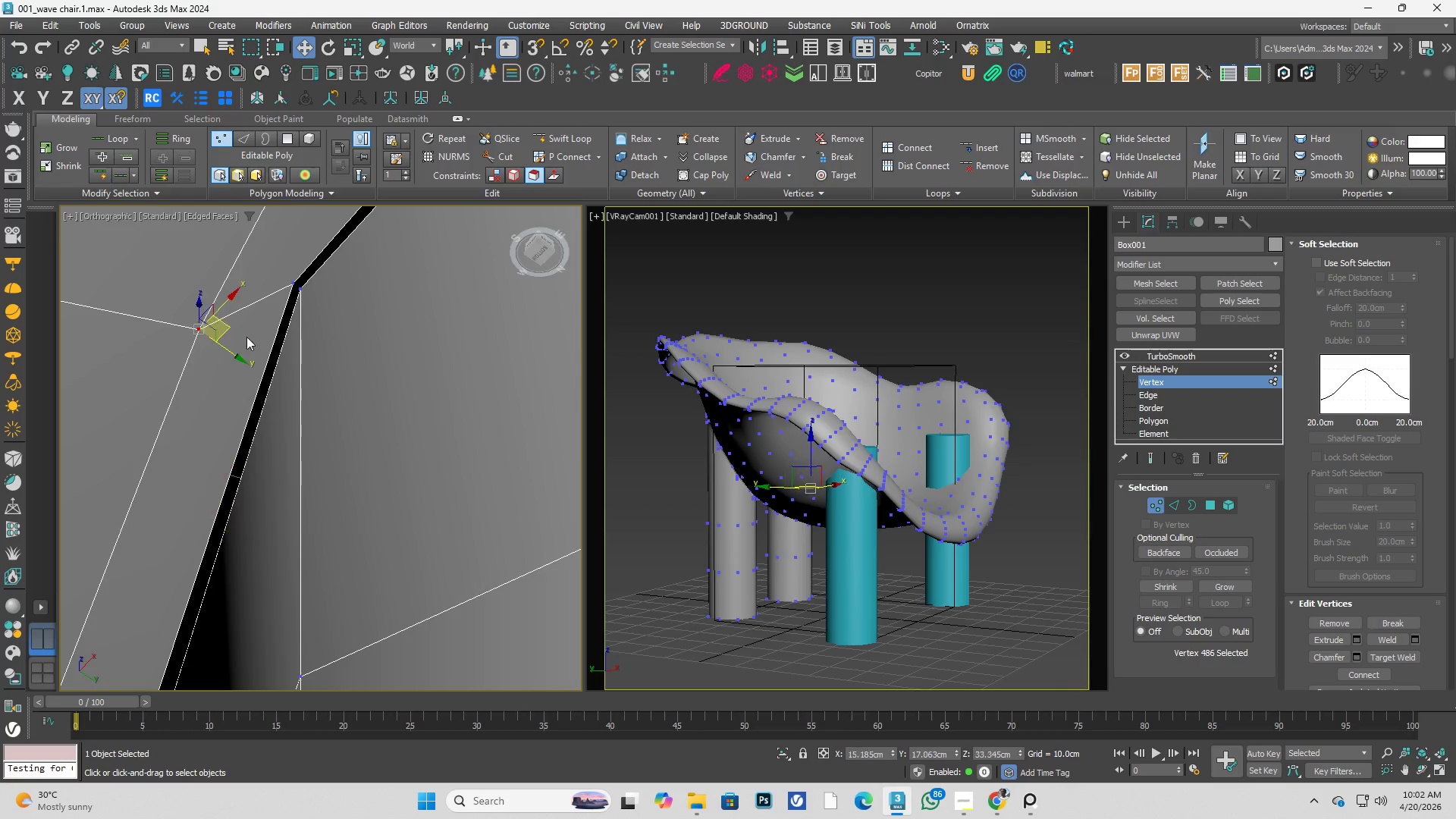 
hold_key(key=AltLeft, duration=1.69)
scroll: coordinate [262, 395], scroll_direction: down, amount: 3.0
 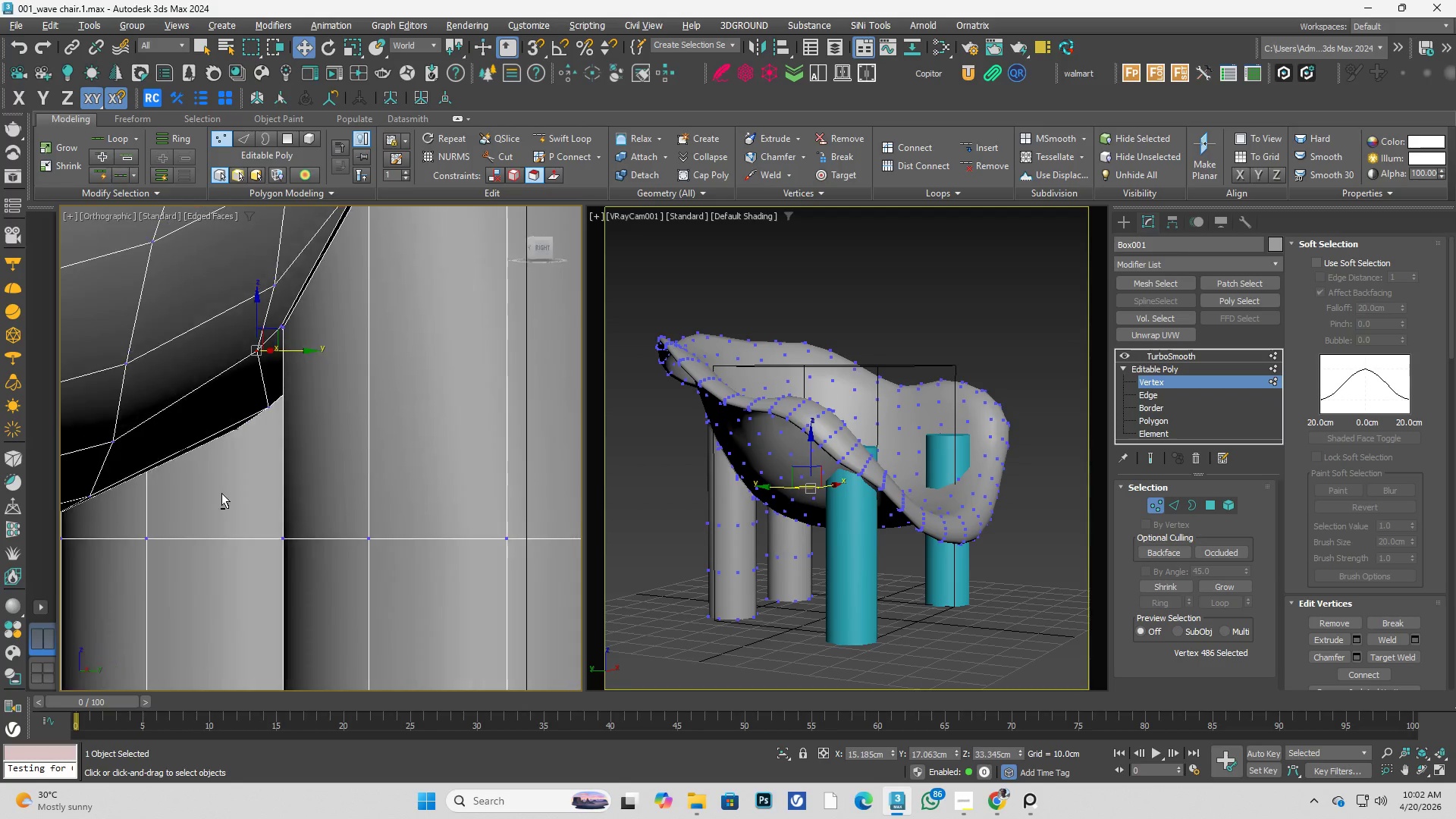 
hold_key(key=AltLeft, duration=0.8)
 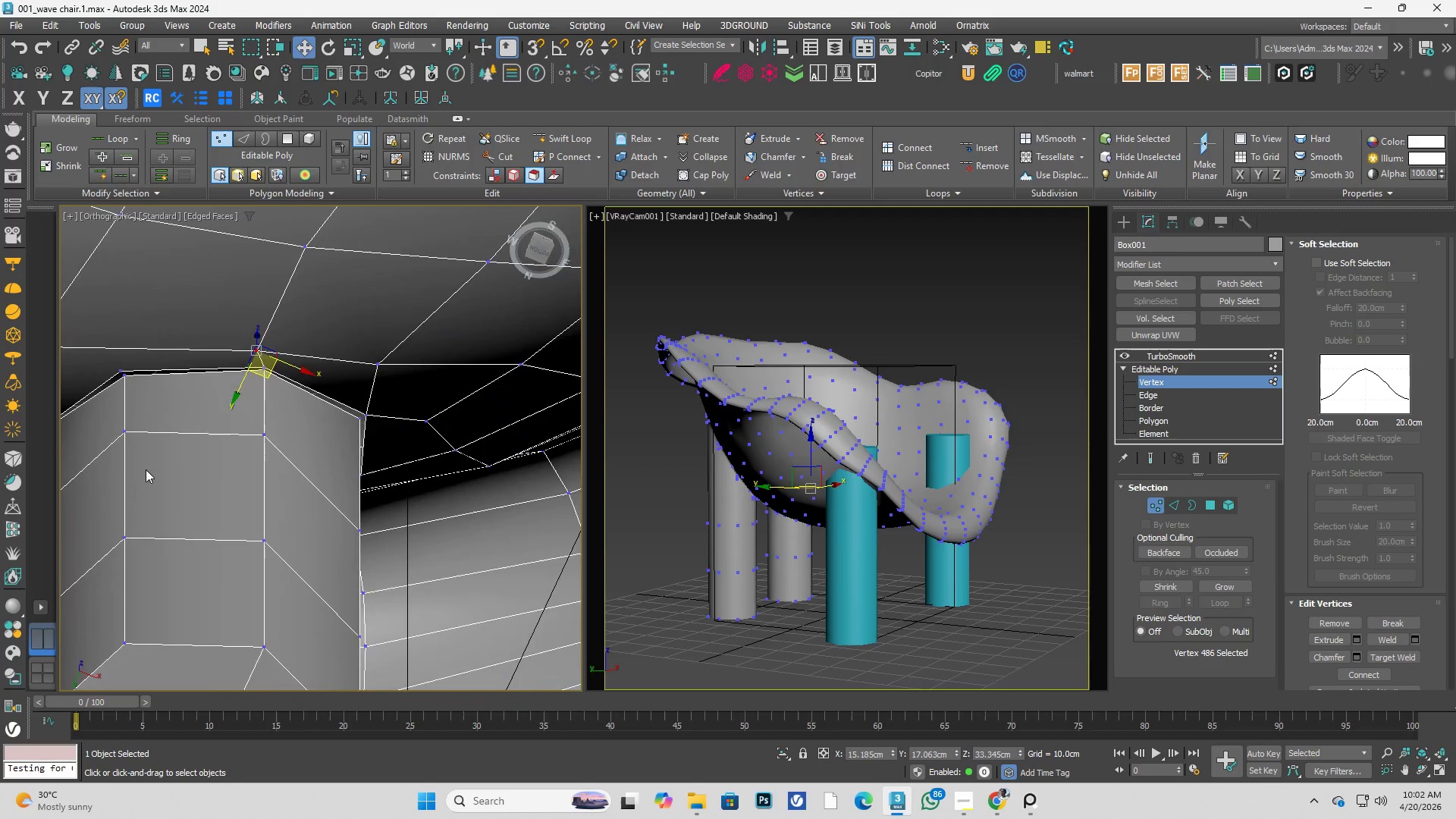 
key(Alt+AltLeft)
 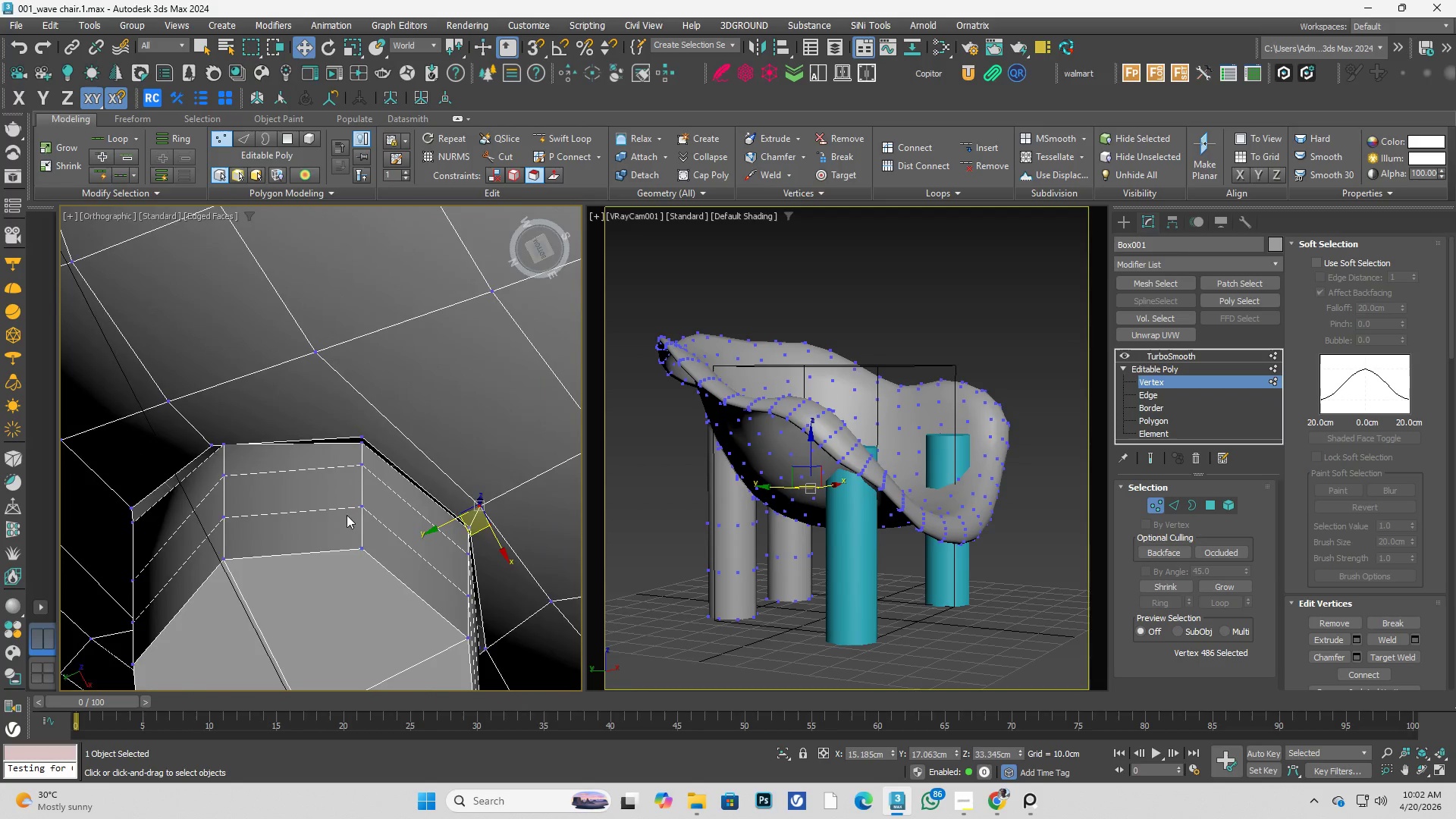 
key(Alt+AltLeft)
 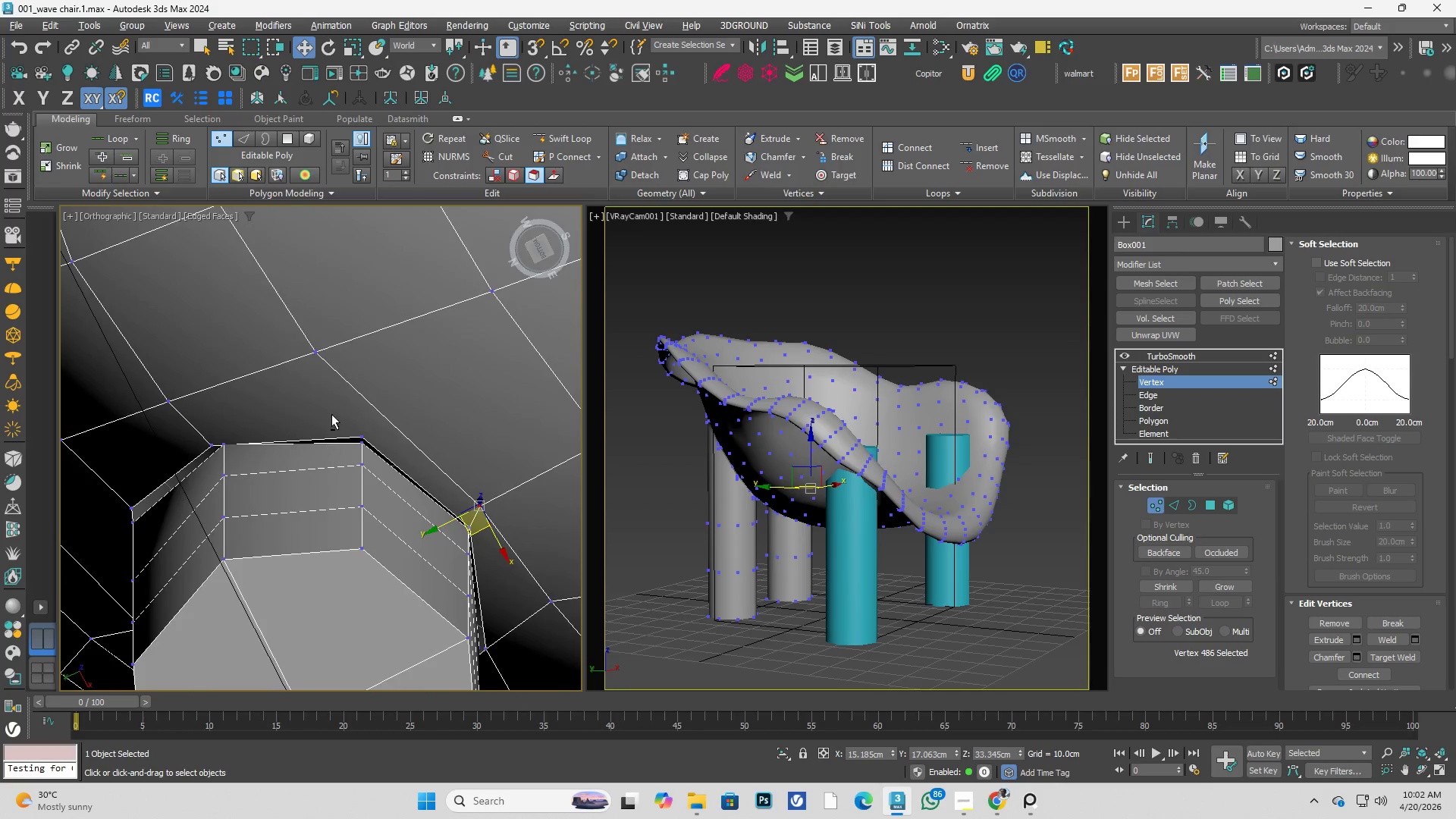 
key(Alt+C)
 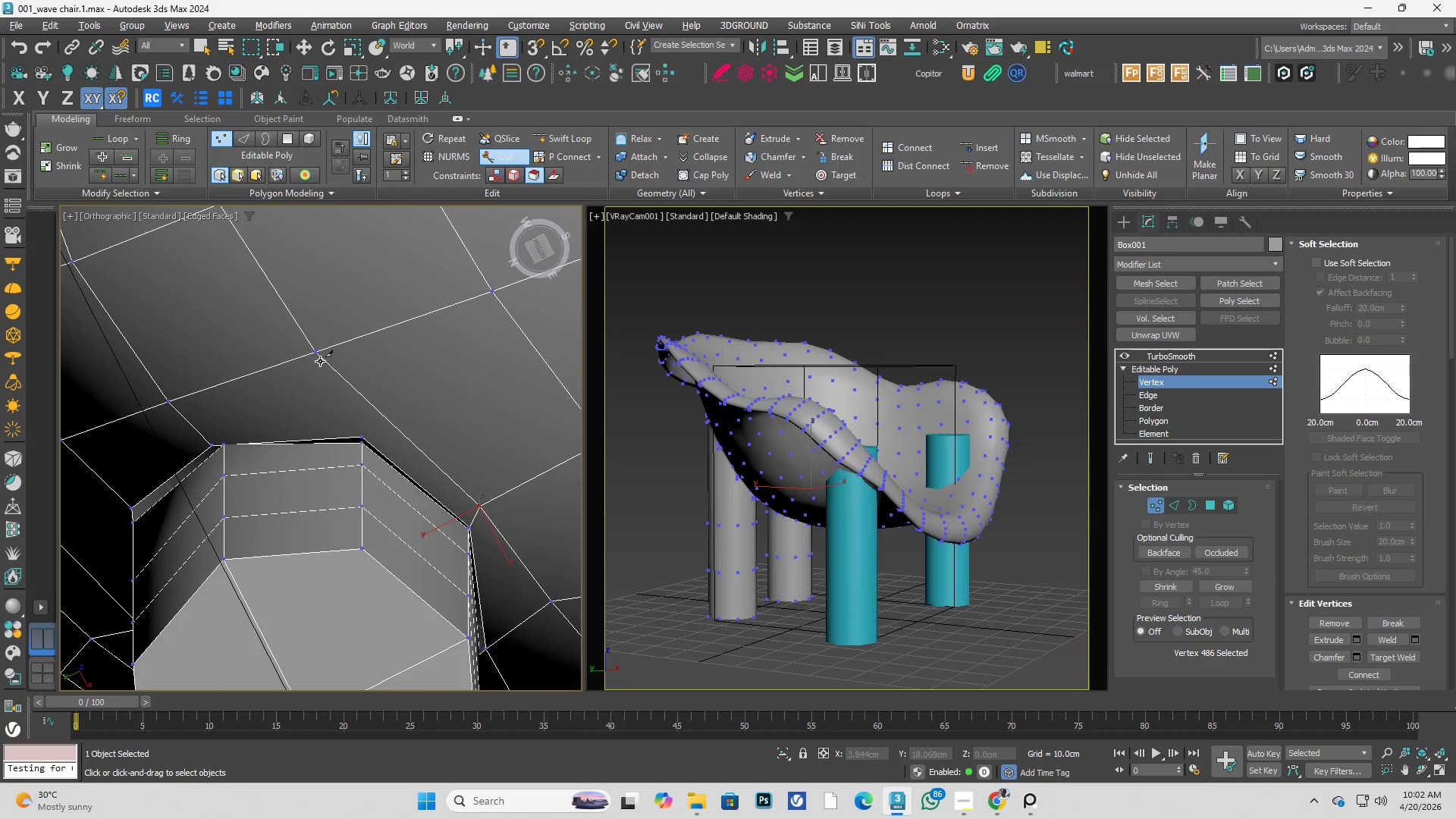 
left_click([315, 356])
 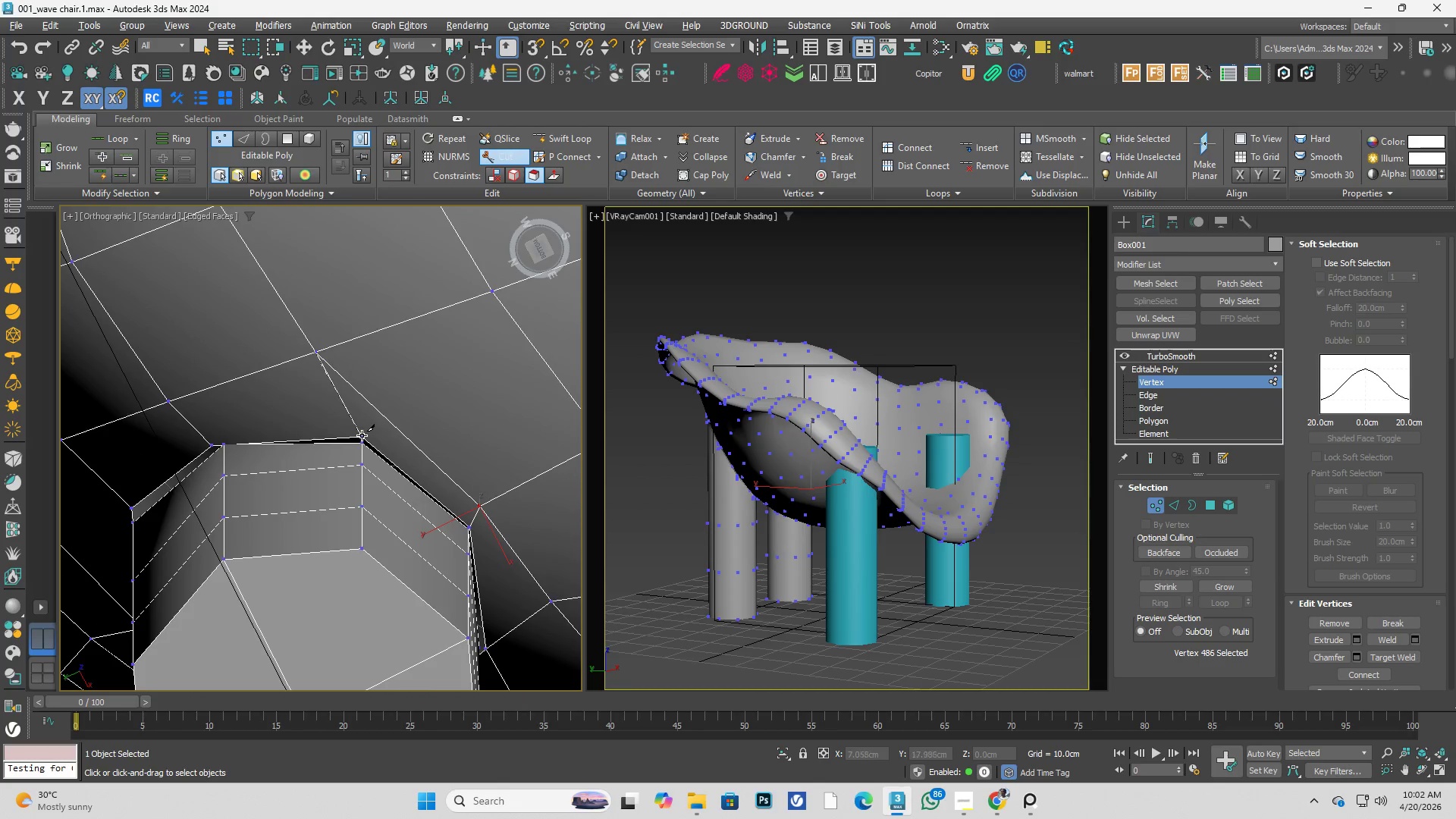 
left_click([362, 438])
 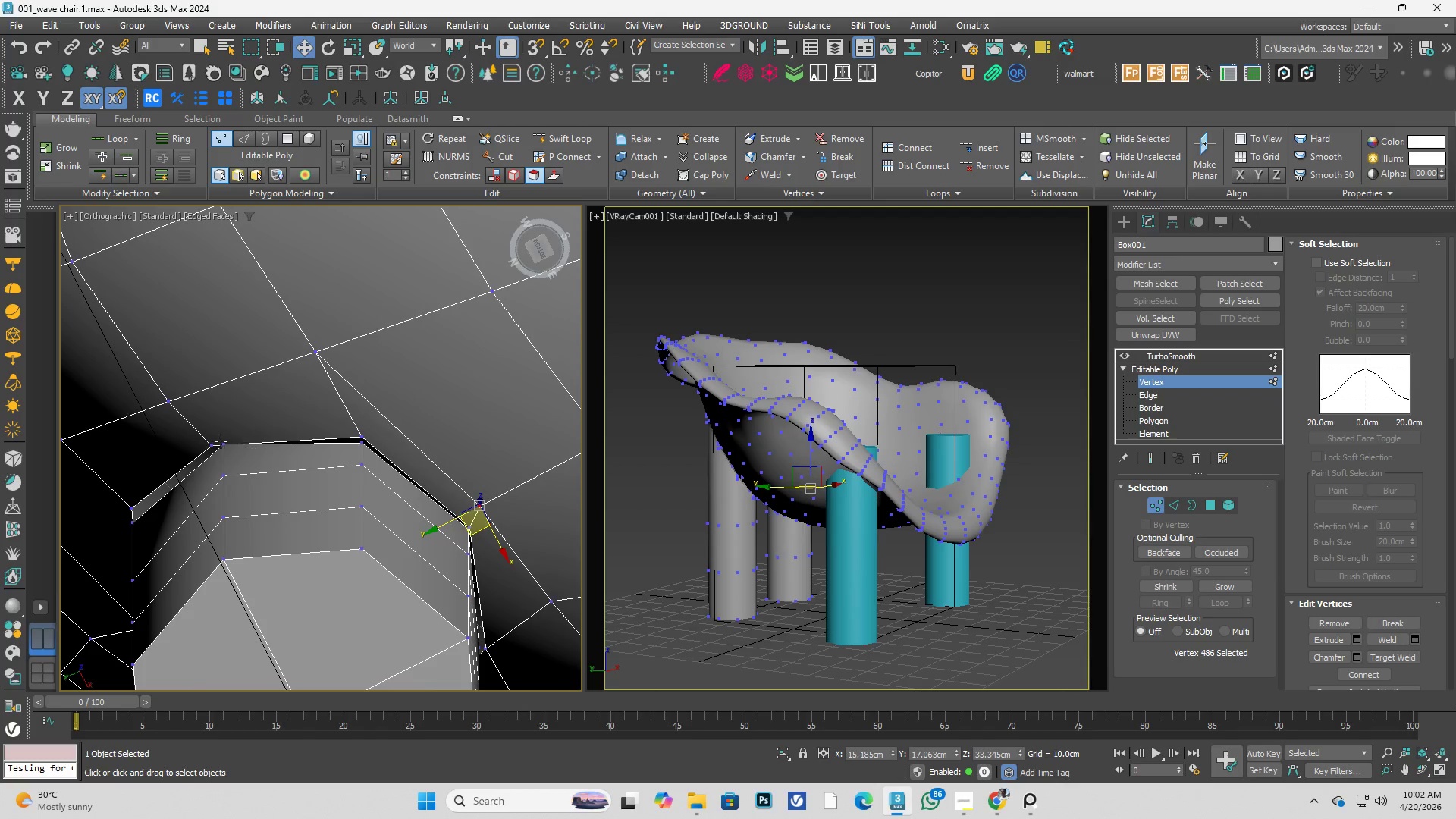 
left_click([217, 446])
 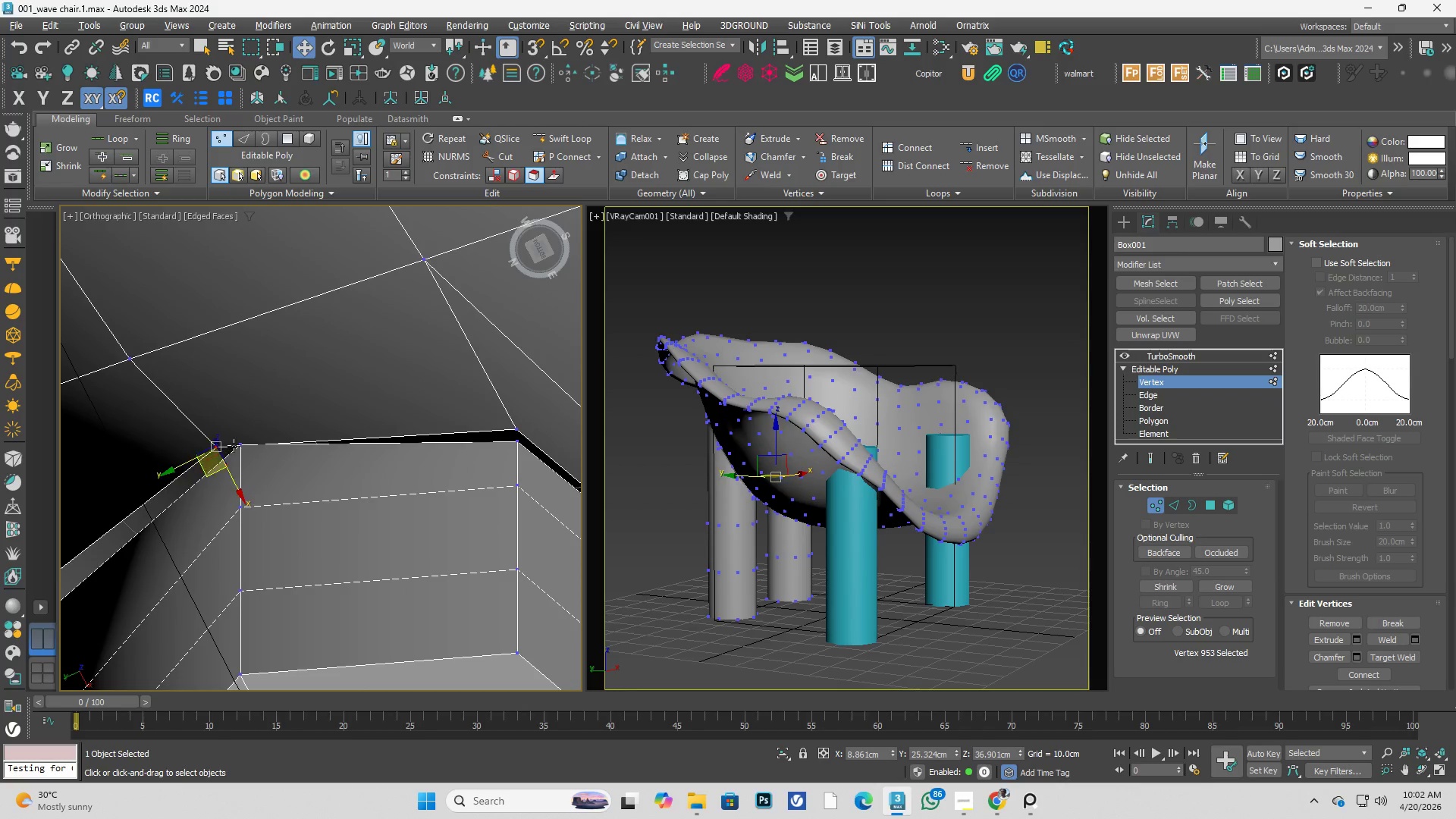 
scroll: coordinate [207, 444], scroll_direction: up, amount: 2.0
 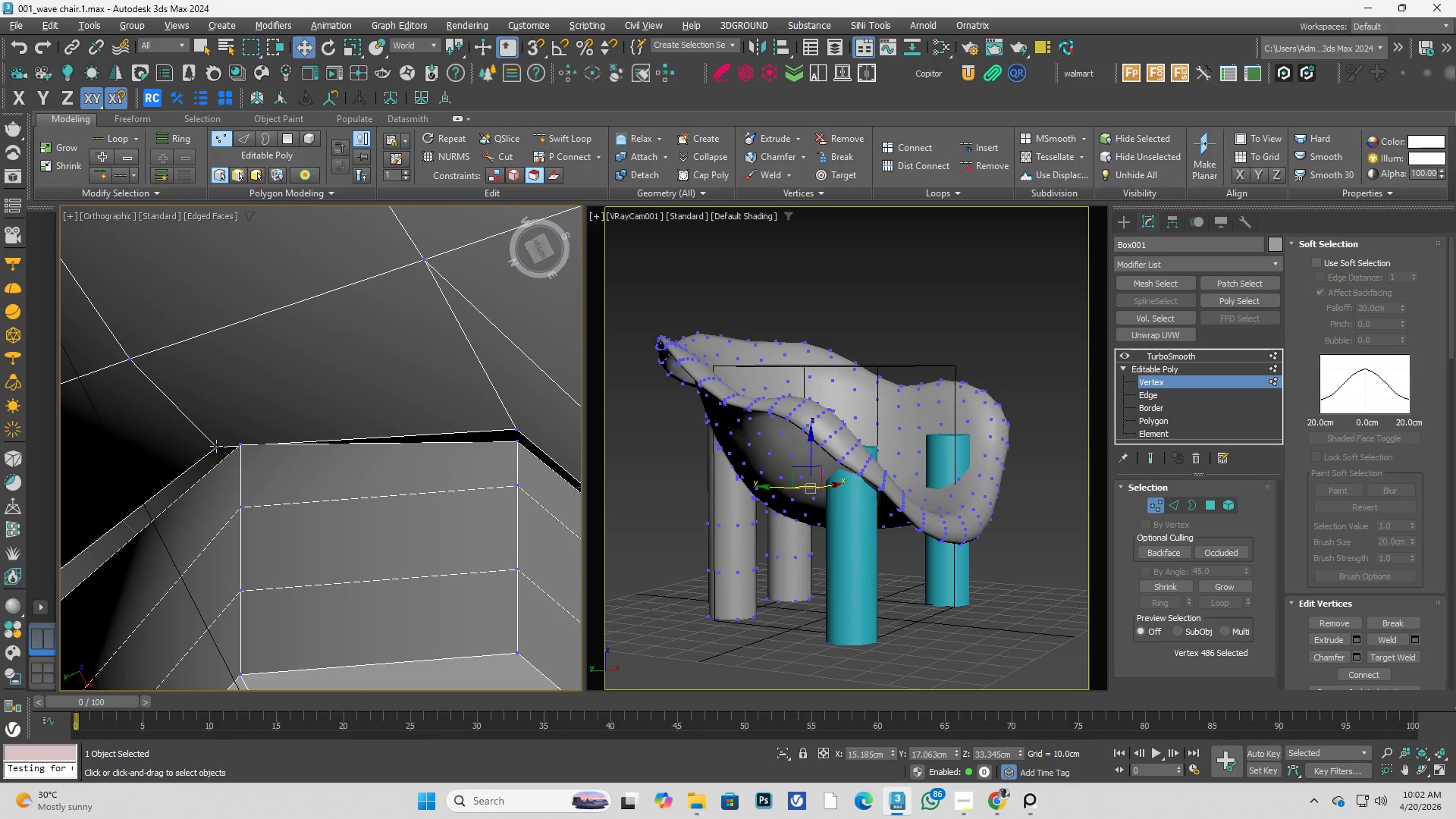 
hold_key(key=AltLeft, duration=0.47)
 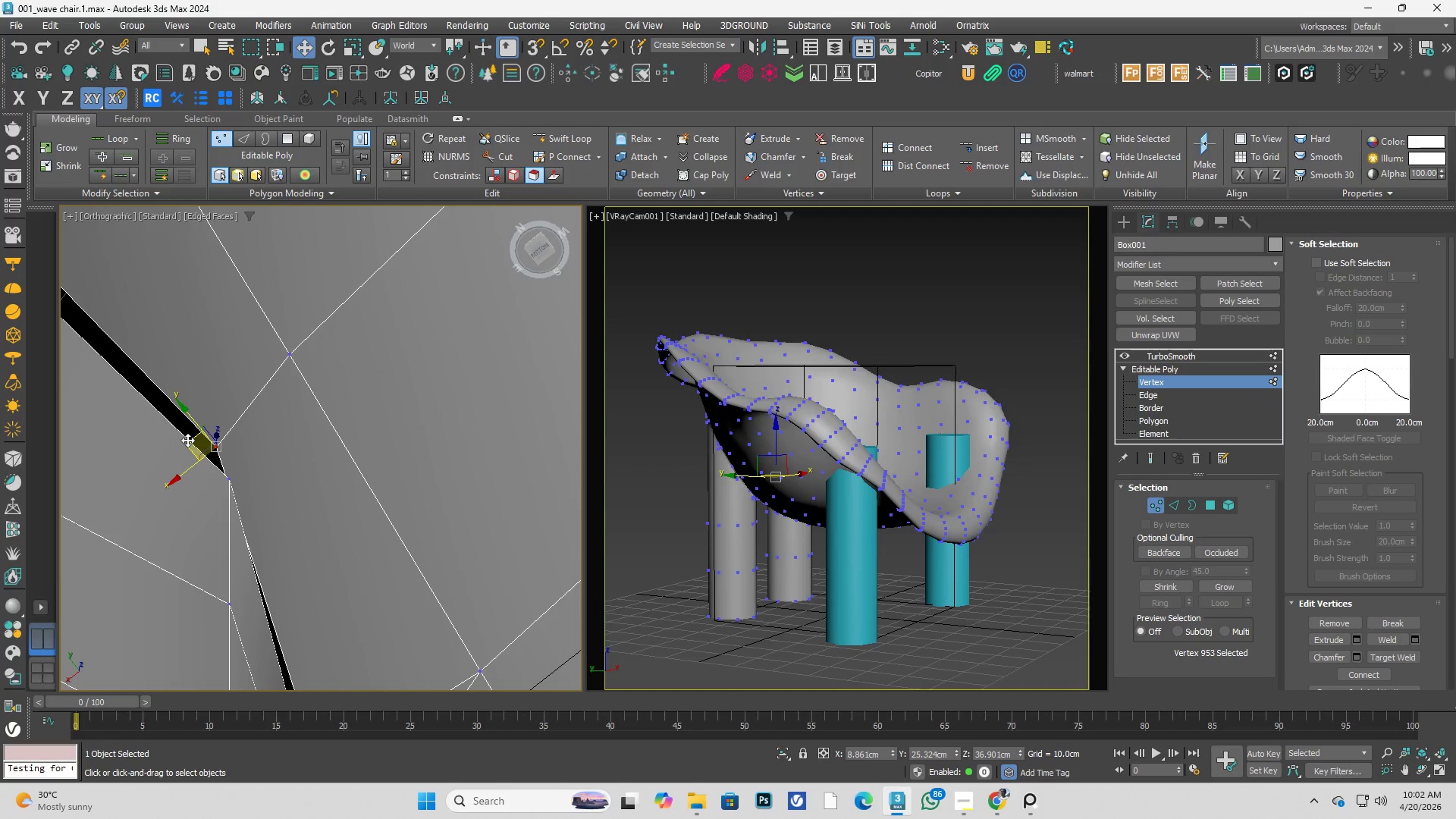 
left_click_drag(start_coordinate=[189, 444], to_coordinate=[231, 469])
 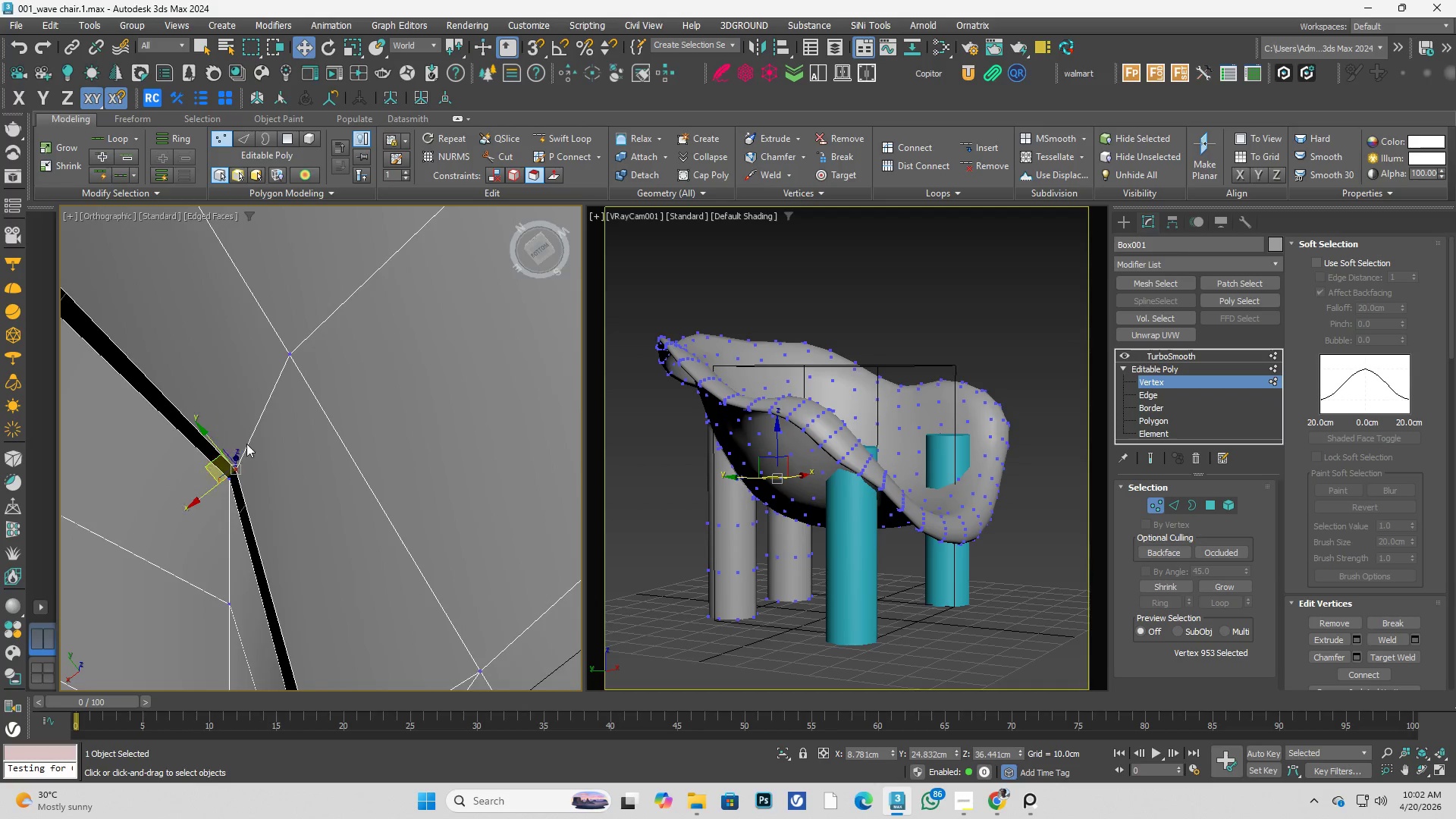 
hold_key(key=AltLeft, duration=0.59)
 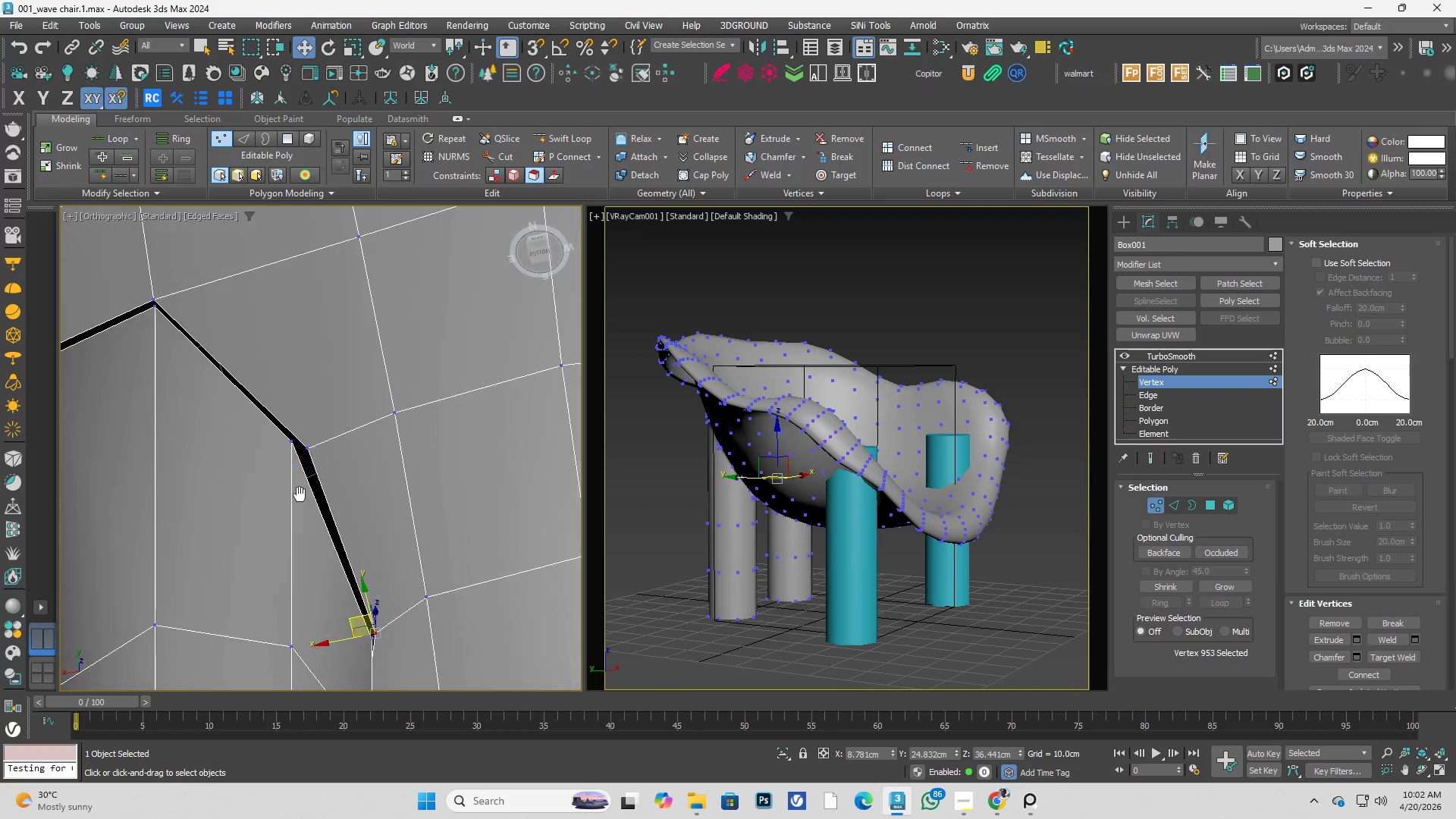 
scroll: coordinate [354, 444], scroll_direction: down, amount: 2.0
 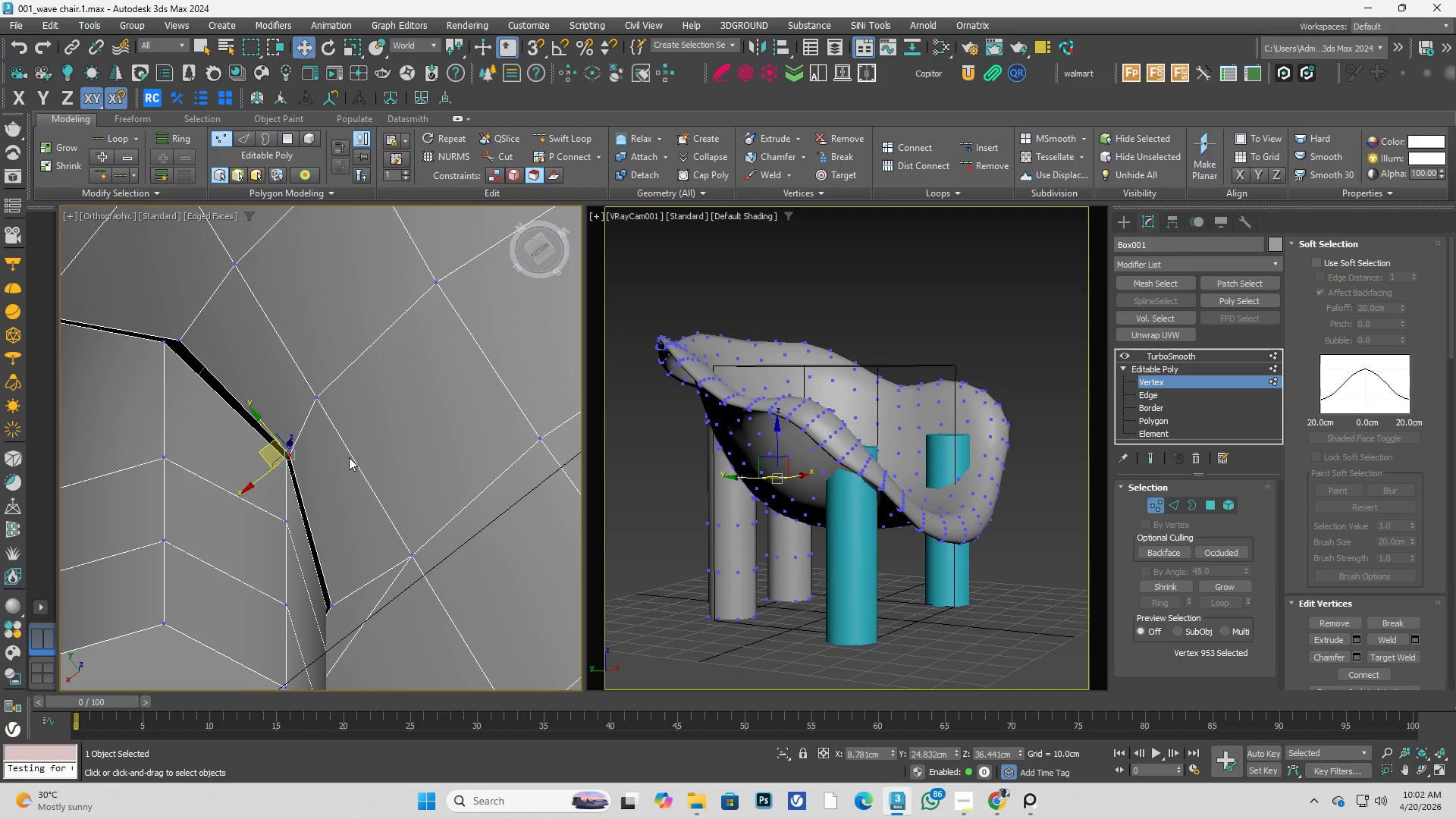 
key(Alt+AltLeft)
 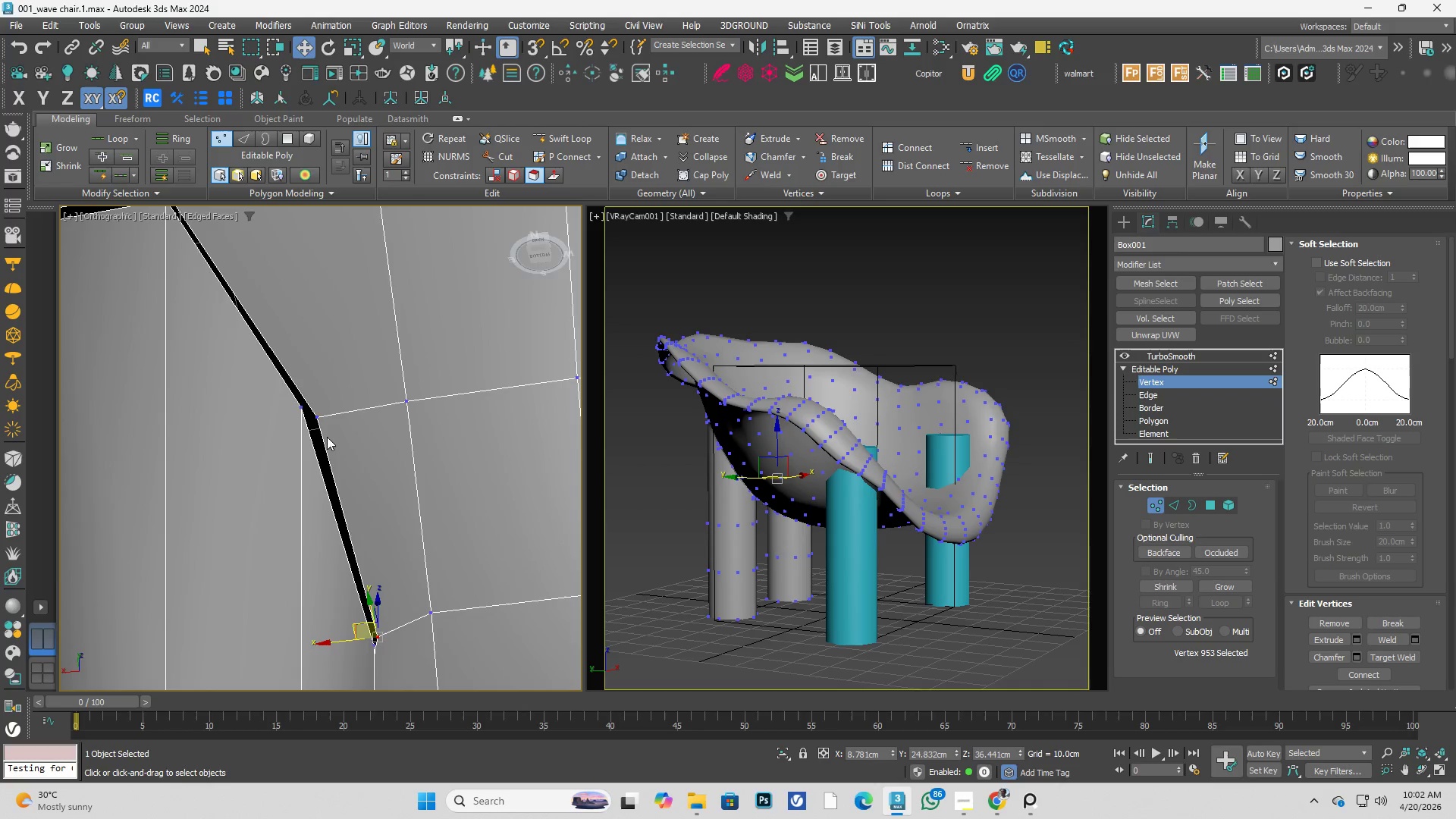 
left_click([310, 415])
 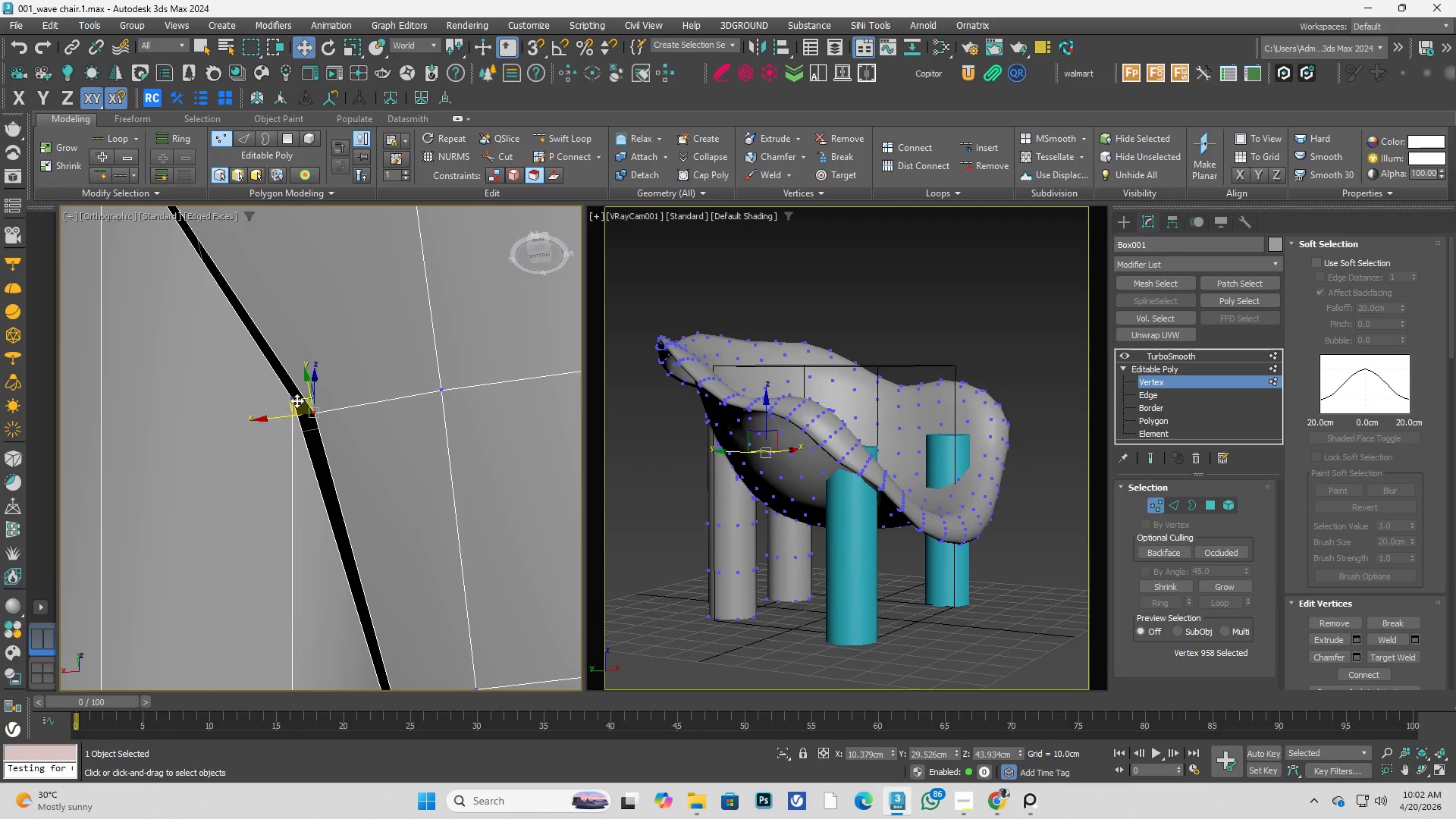 
scroll: coordinate [323, 428], scroll_direction: up, amount: 1.0
 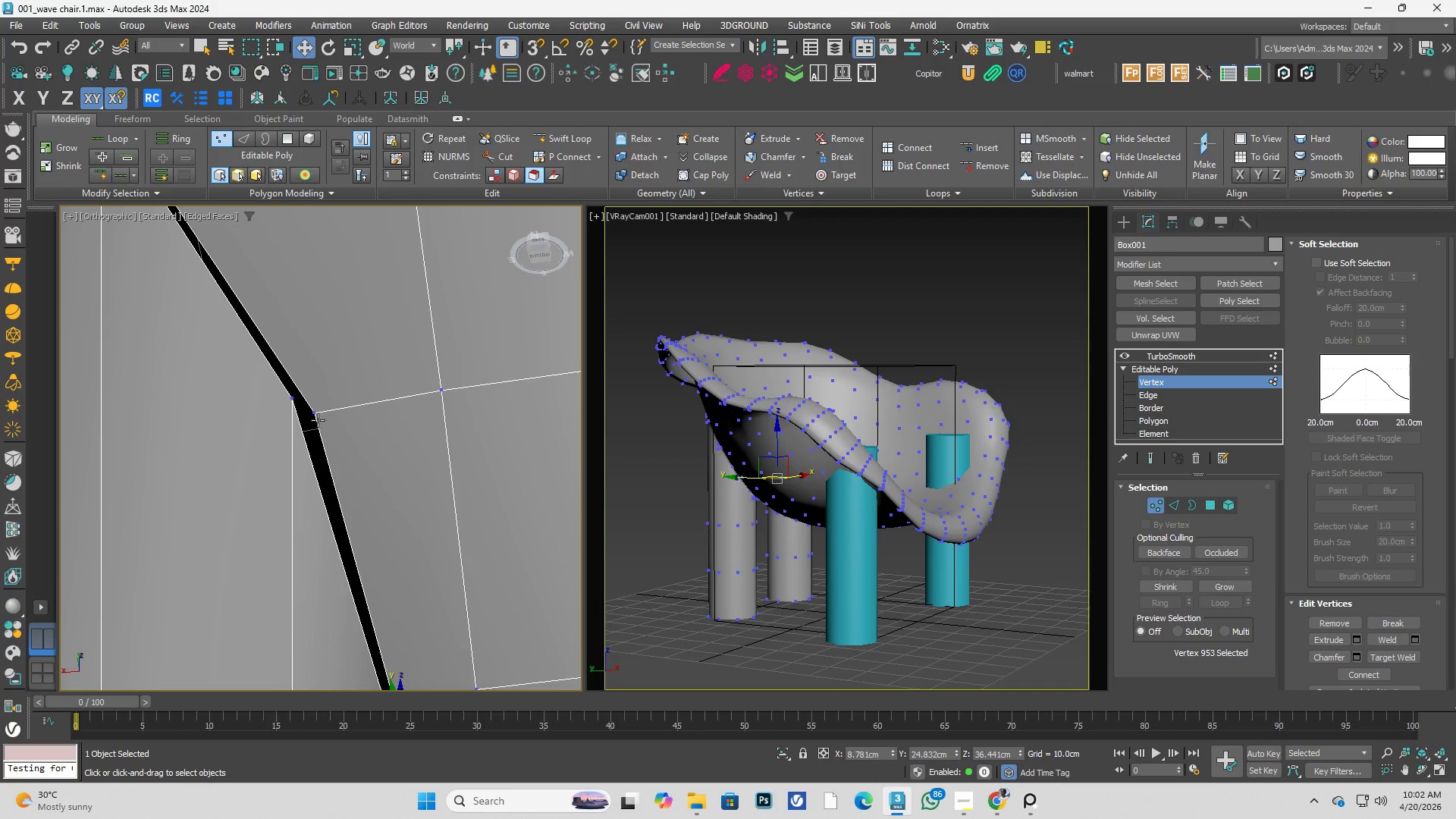 
left_click_drag(start_coordinate=[297, 400], to_coordinate=[279, 372])
 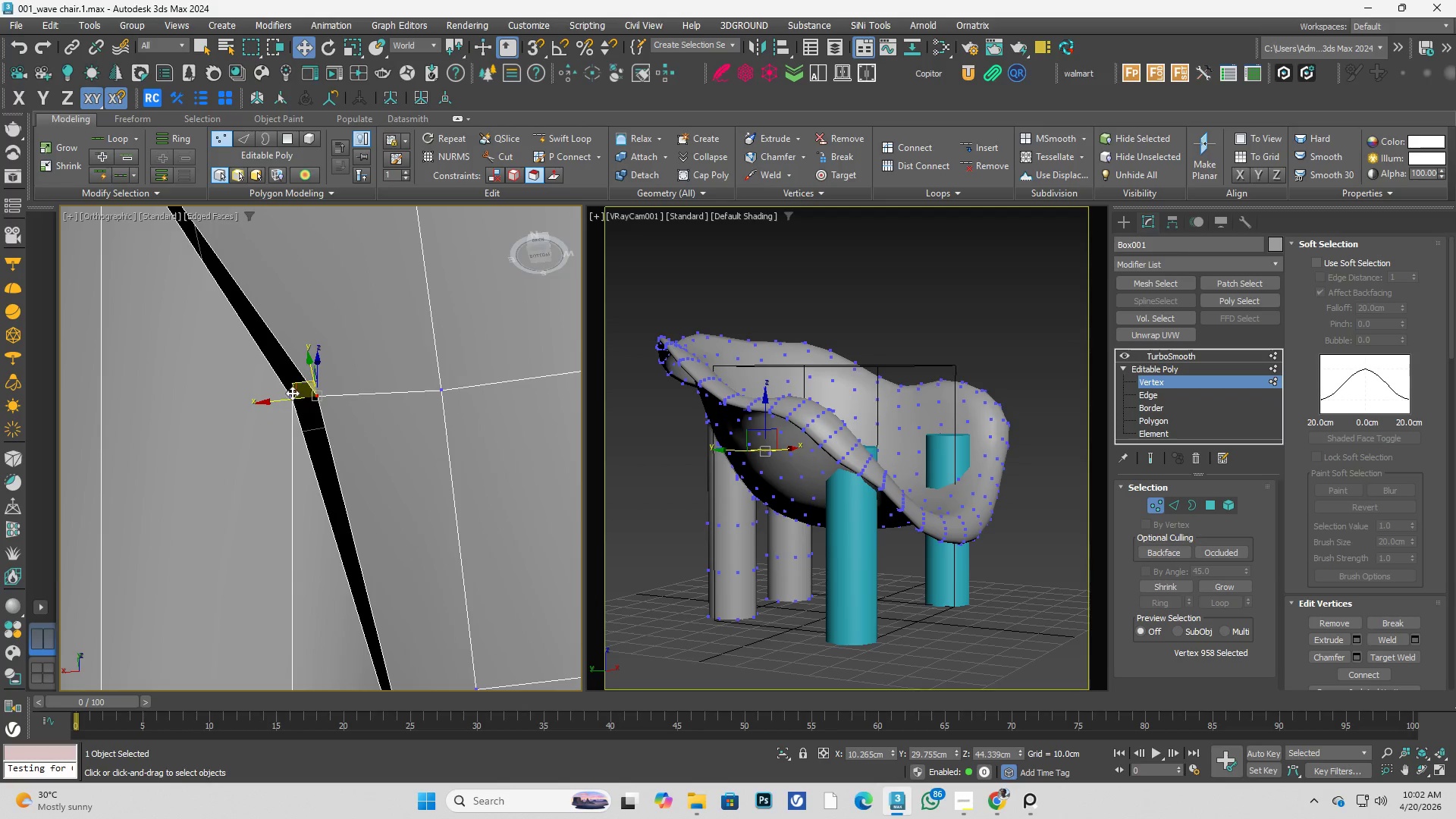 
hold_key(key=AltLeft, duration=2.06)
 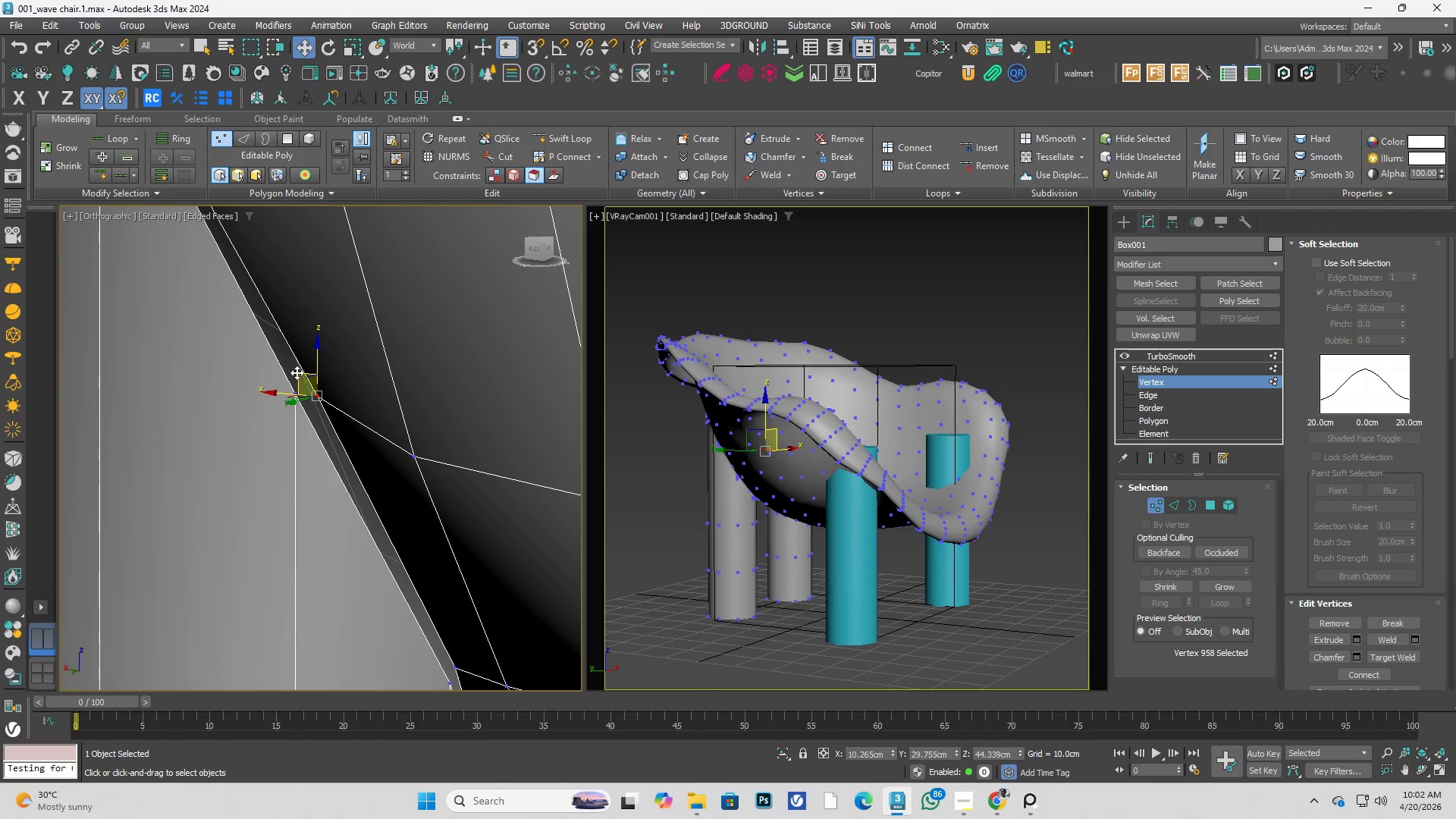 
left_click_drag(start_coordinate=[297, 372], to_coordinate=[277, 383])
 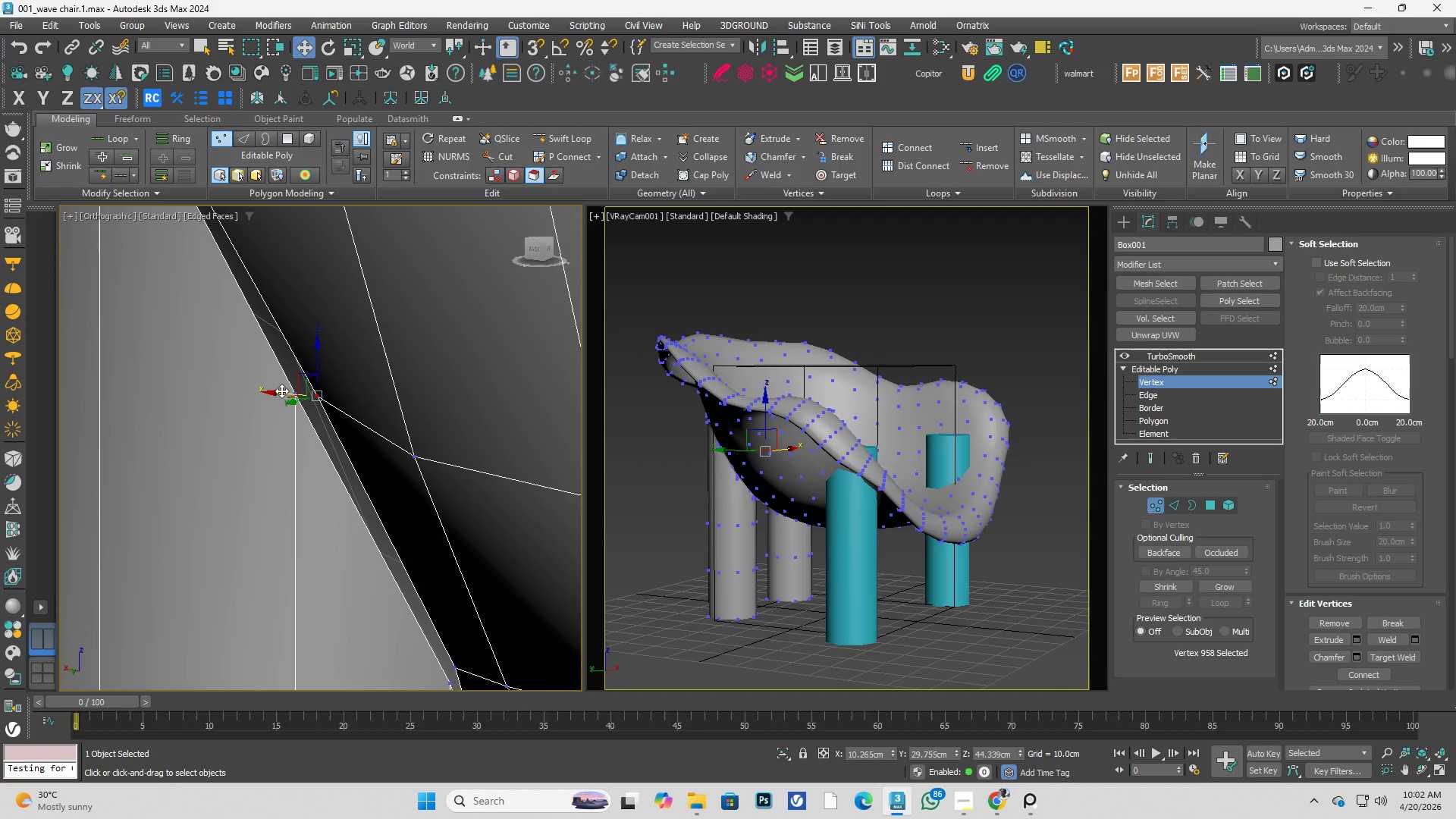 
hold_key(key=AltLeft, duration=0.53)
 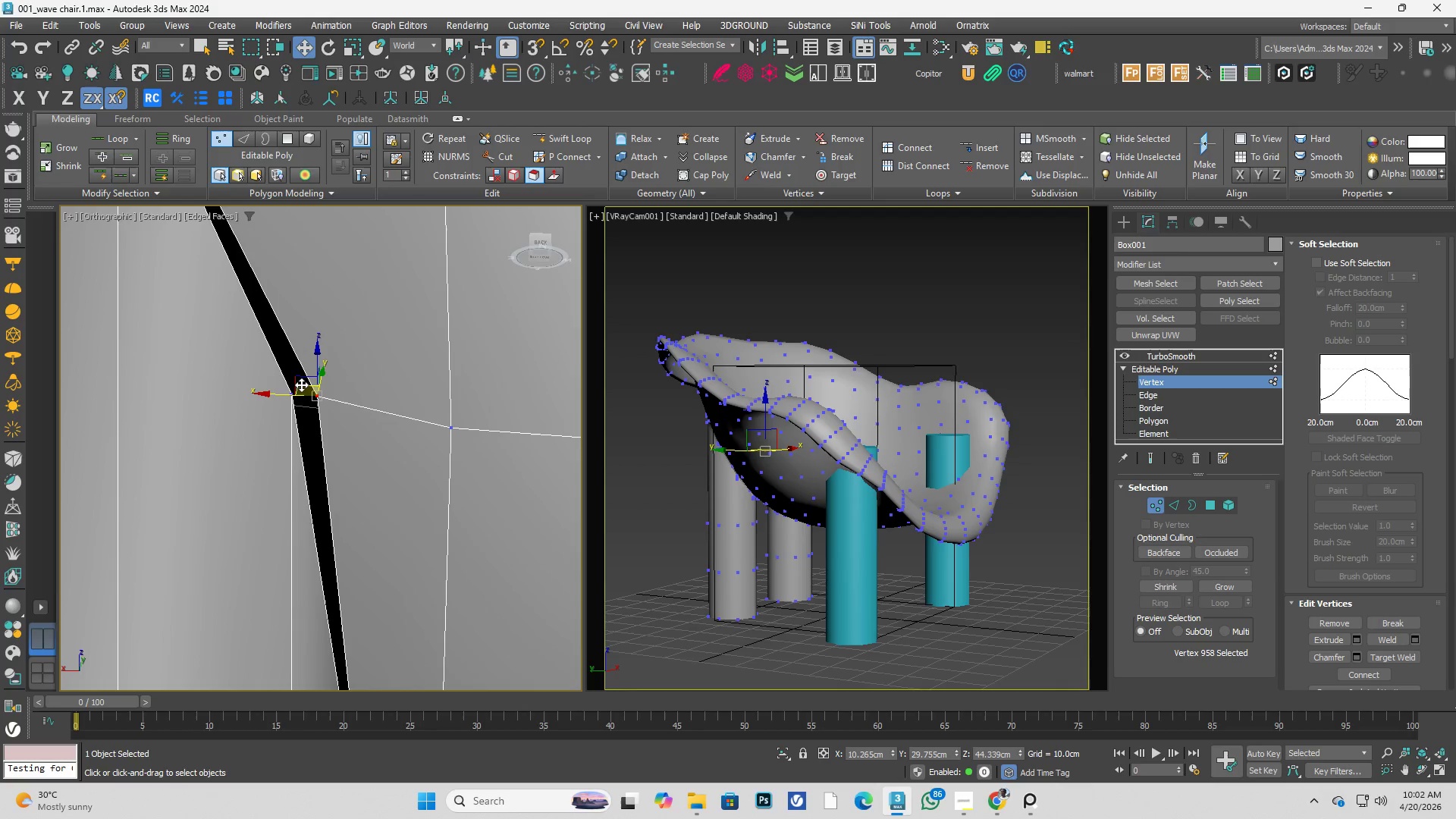 
left_click_drag(start_coordinate=[301, 384], to_coordinate=[285, 388])
 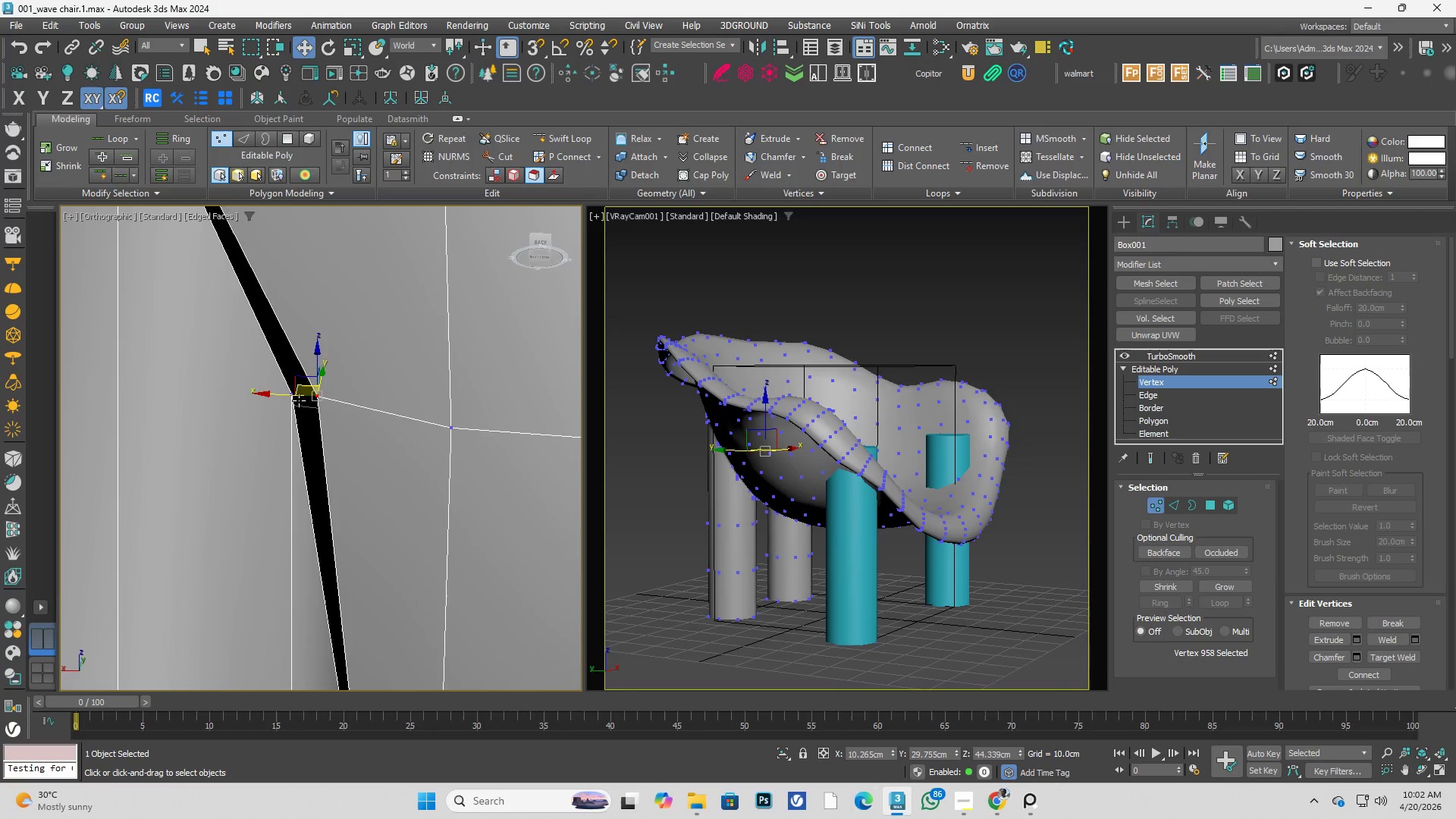 
key(Alt+AltLeft)
 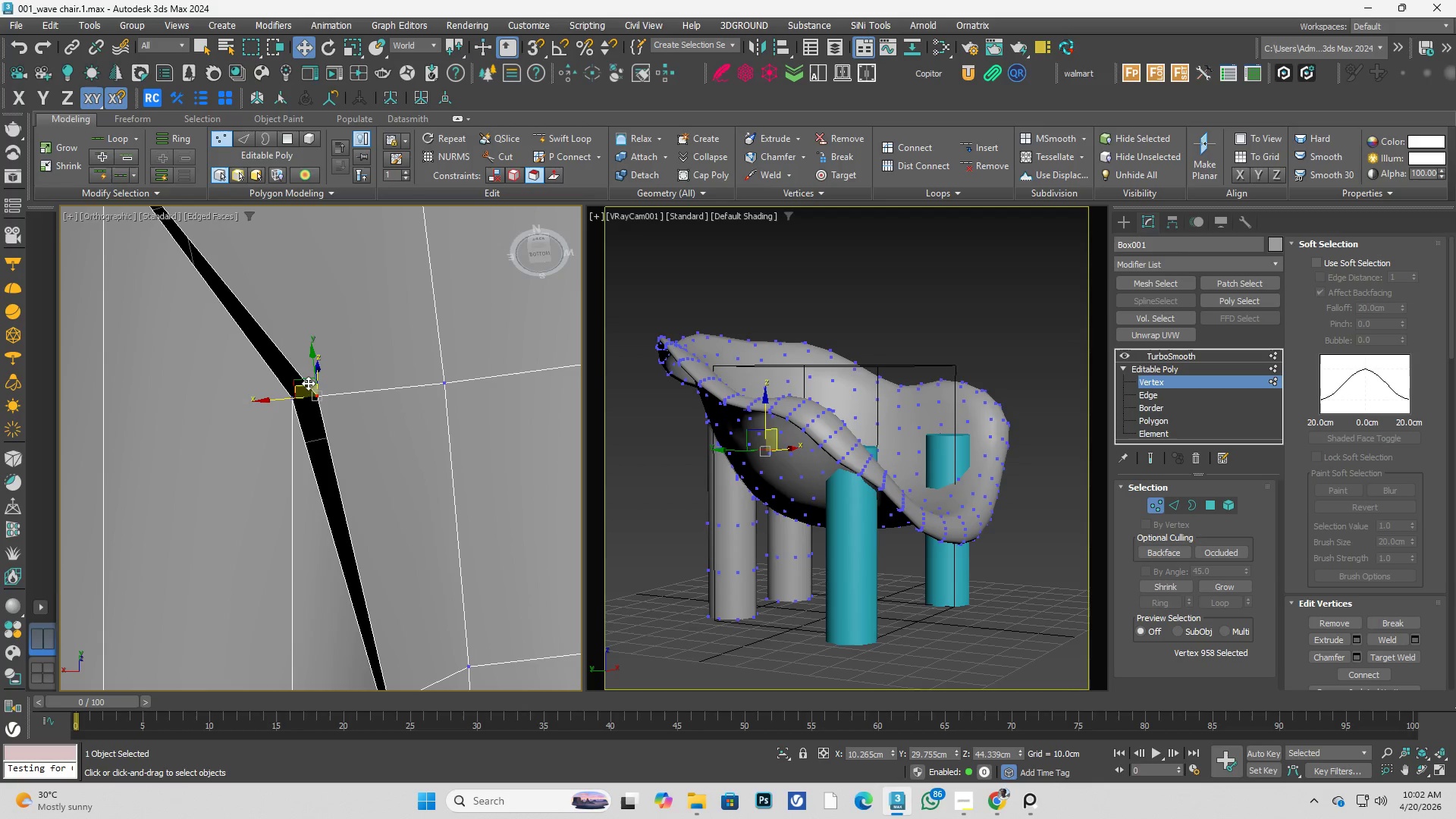 
left_click_drag(start_coordinate=[306, 381], to_coordinate=[287, 392])
 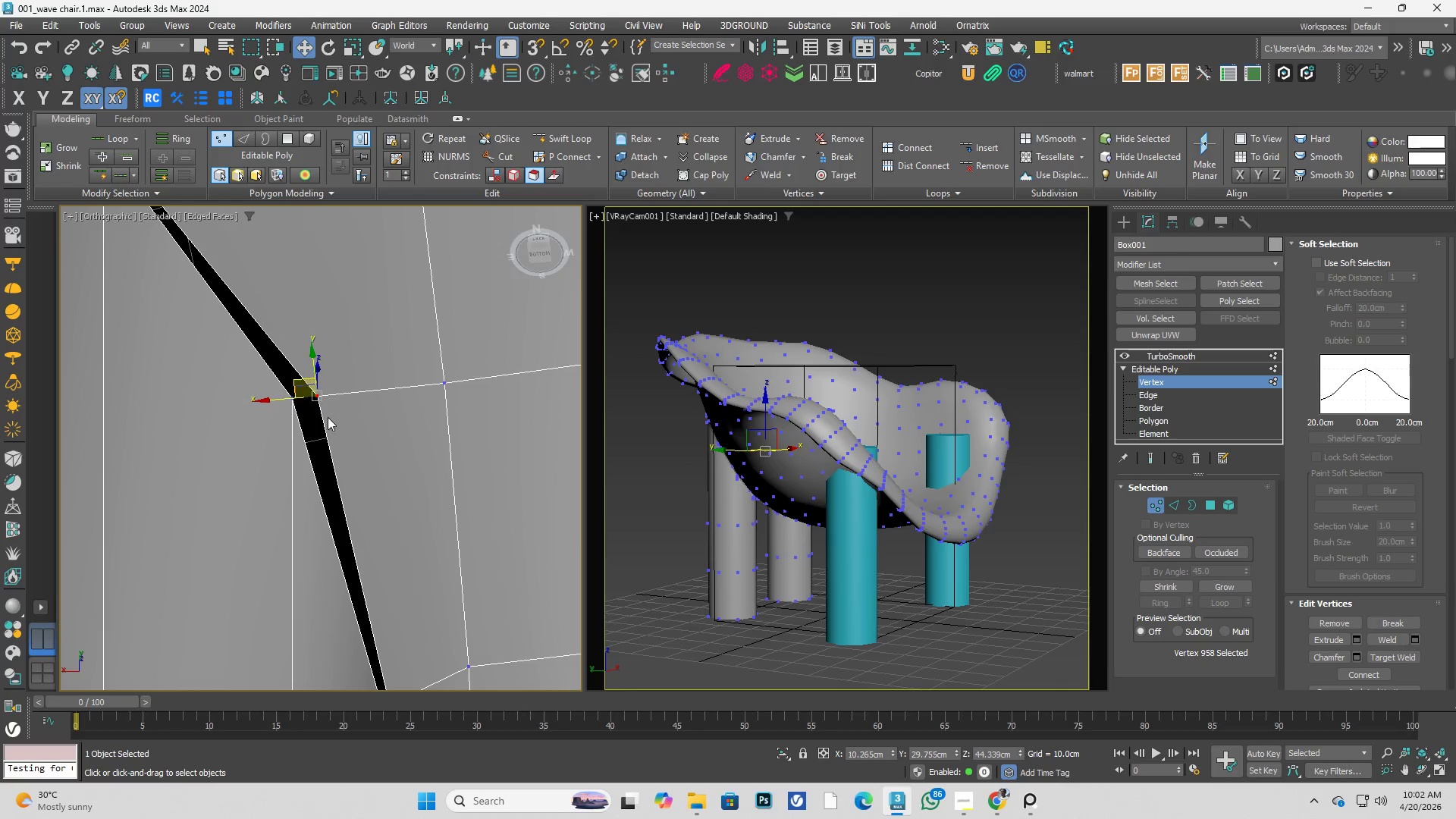 
hold_key(key=AltLeft, duration=0.77)
 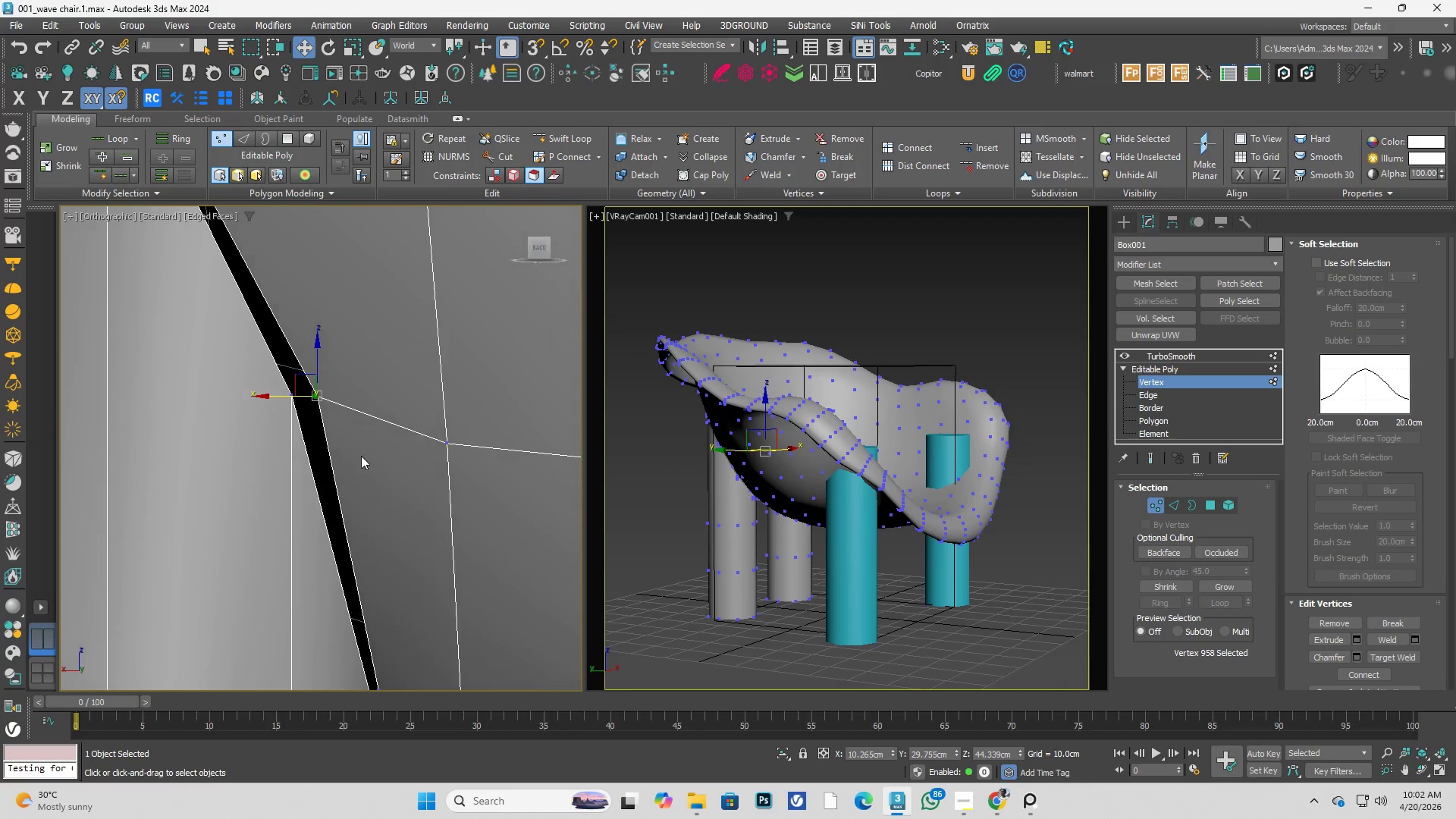 
key(Alt+AltLeft)
 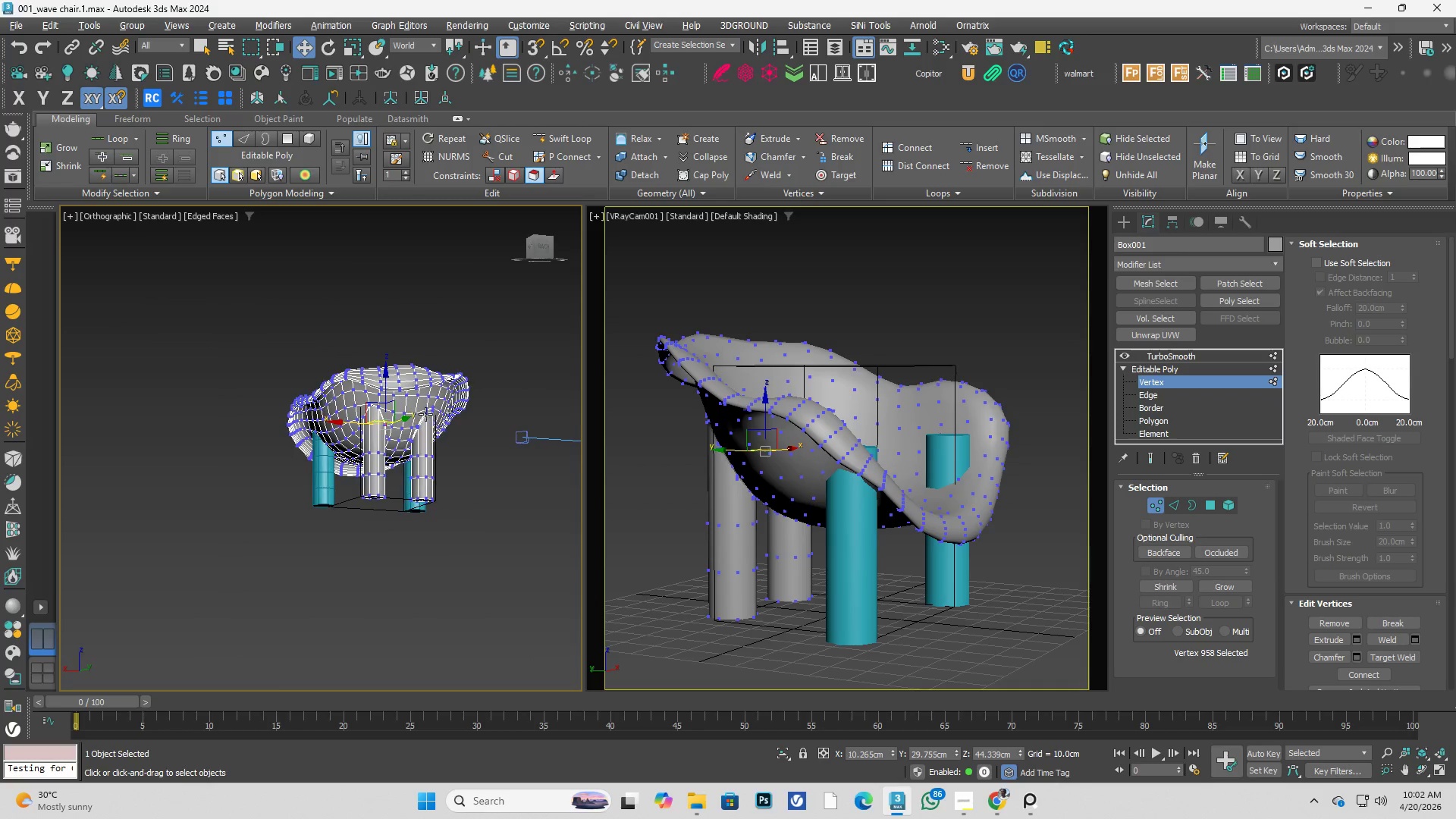 
scroll: coordinate [389, 426], scroll_direction: down, amount: 9.0
 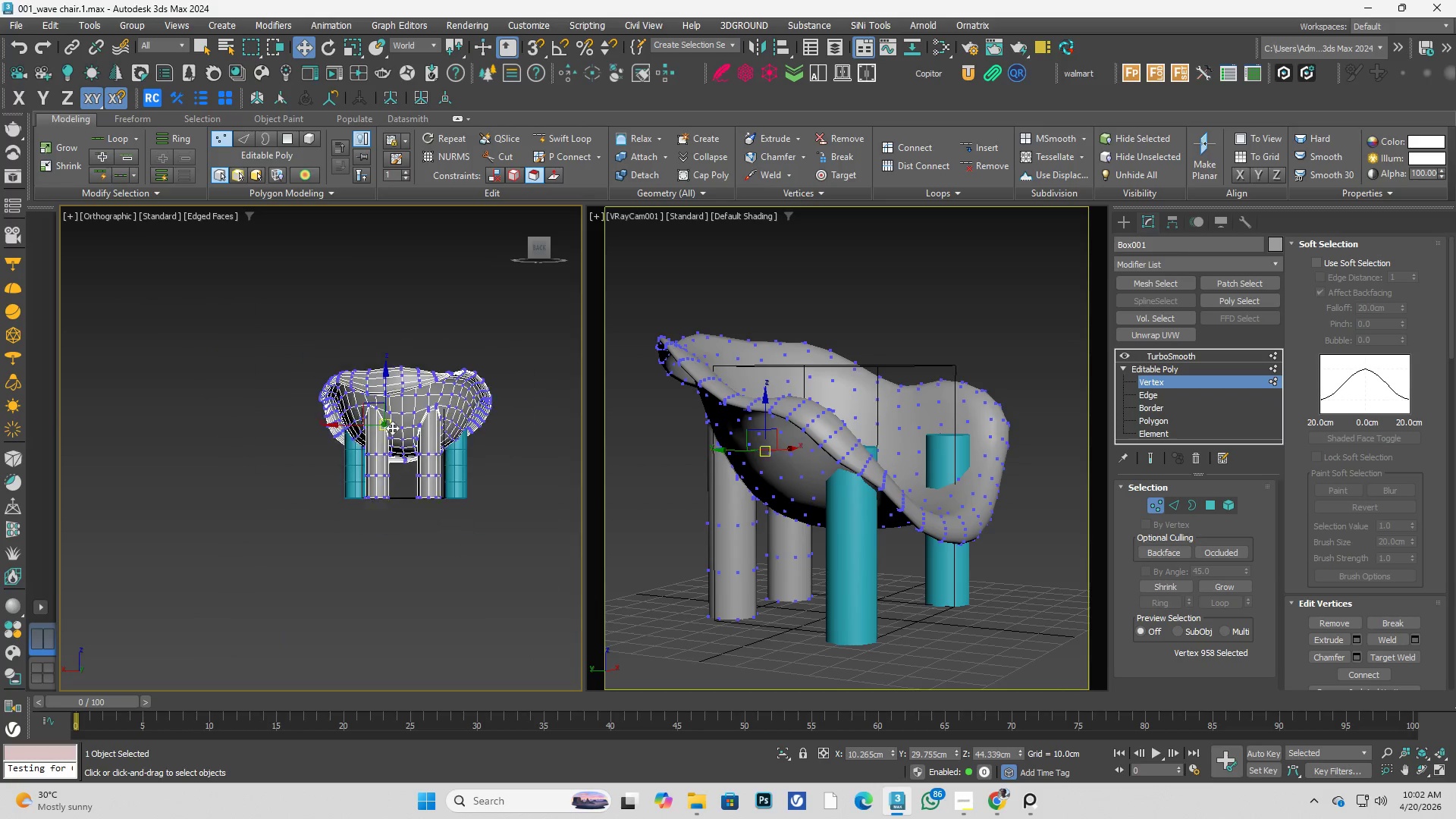 
scroll: coordinate [323, 401], scroll_direction: up, amount: 6.0
 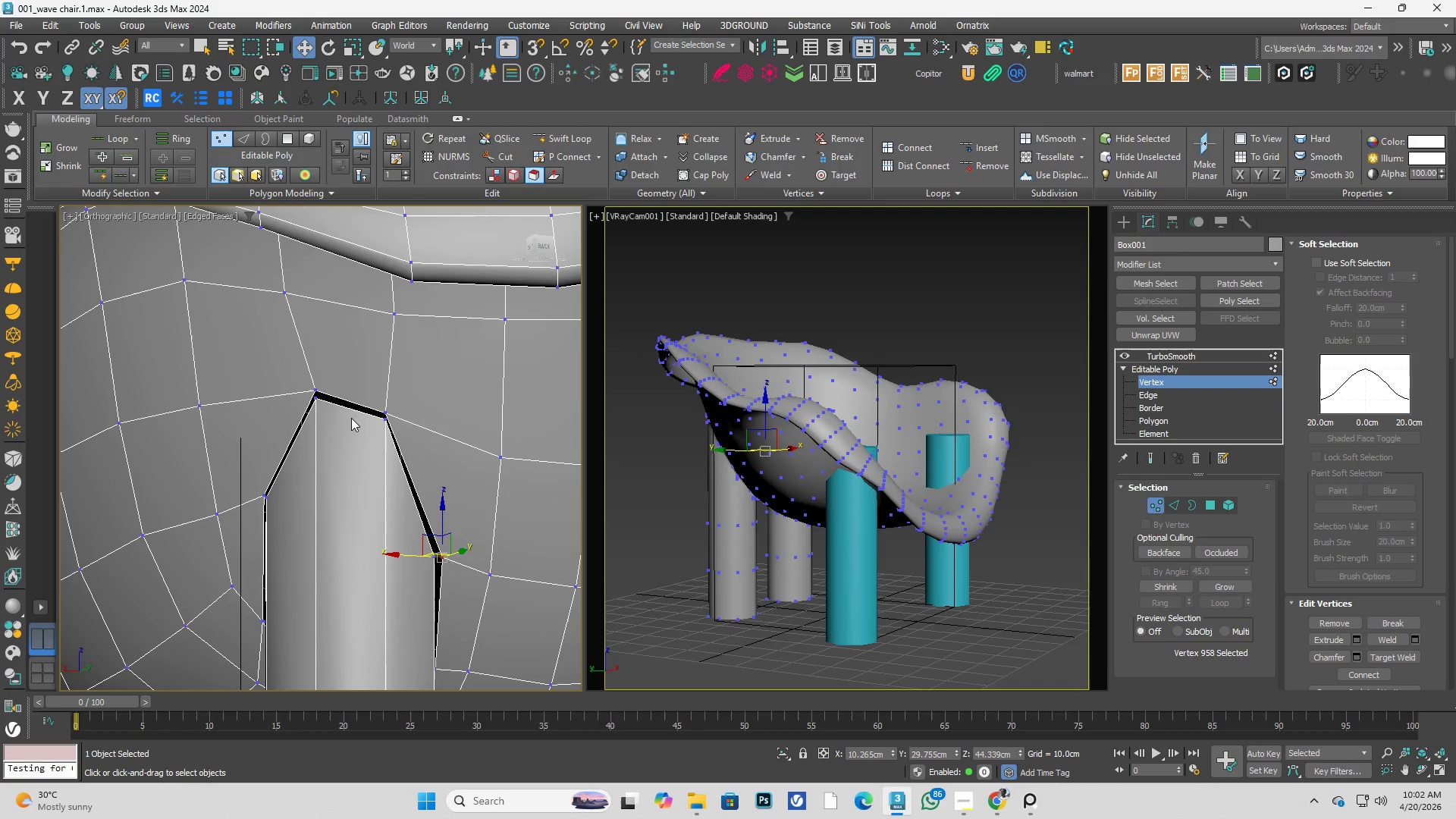 
key(Alt+AltLeft)
 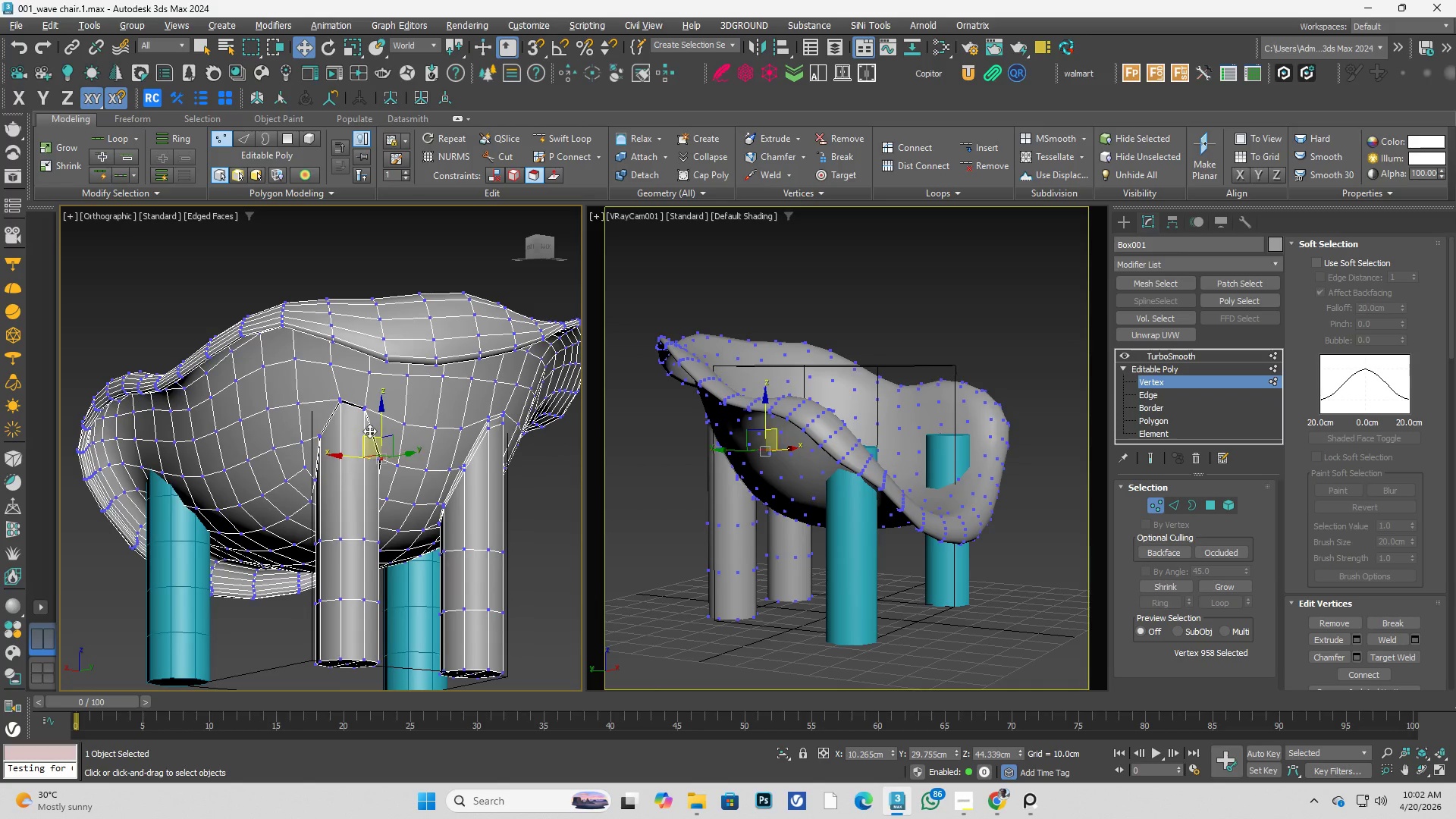 
scroll: coordinate [353, 419], scroll_direction: down, amount: 3.0
 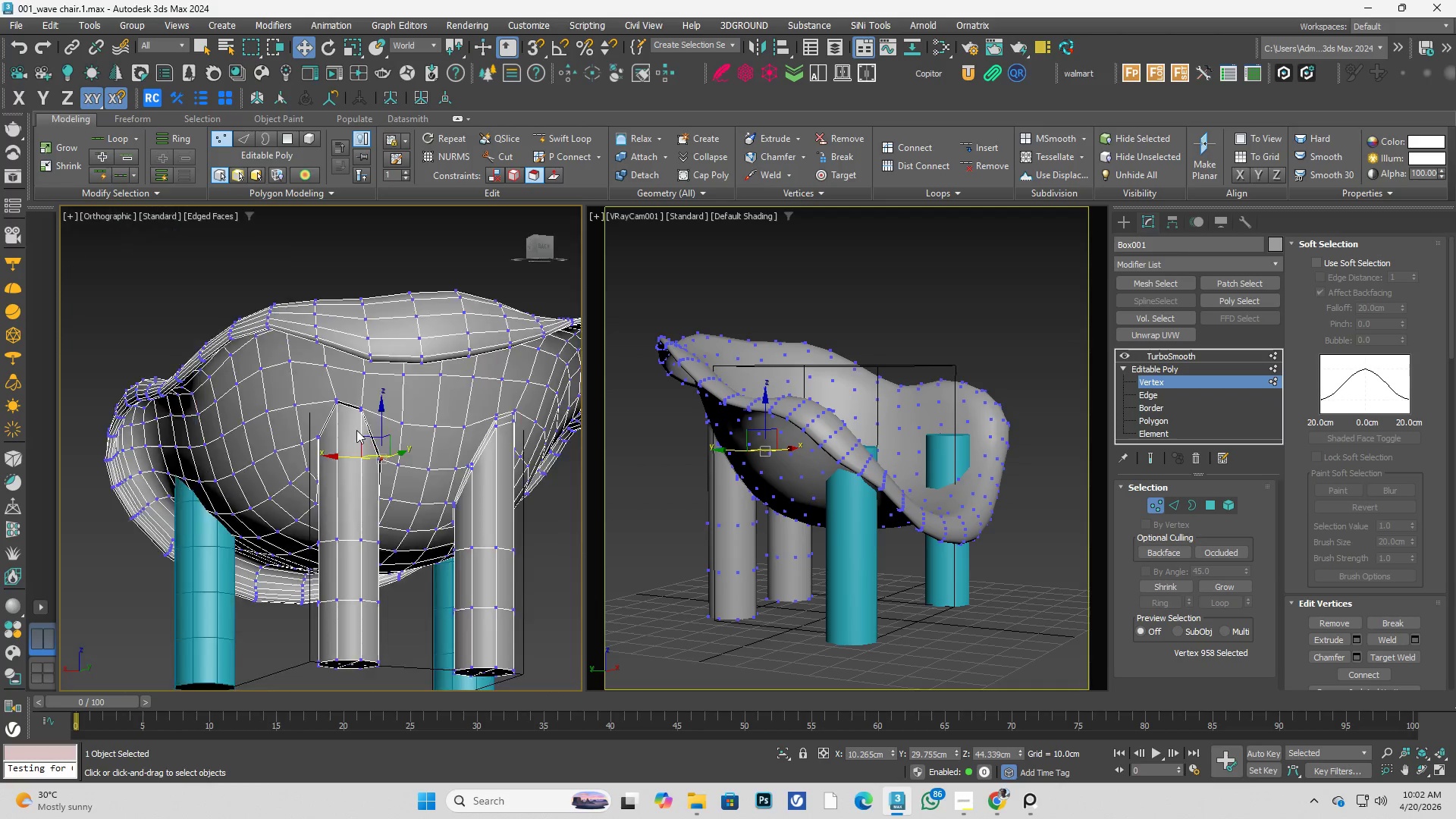 
key(2)
 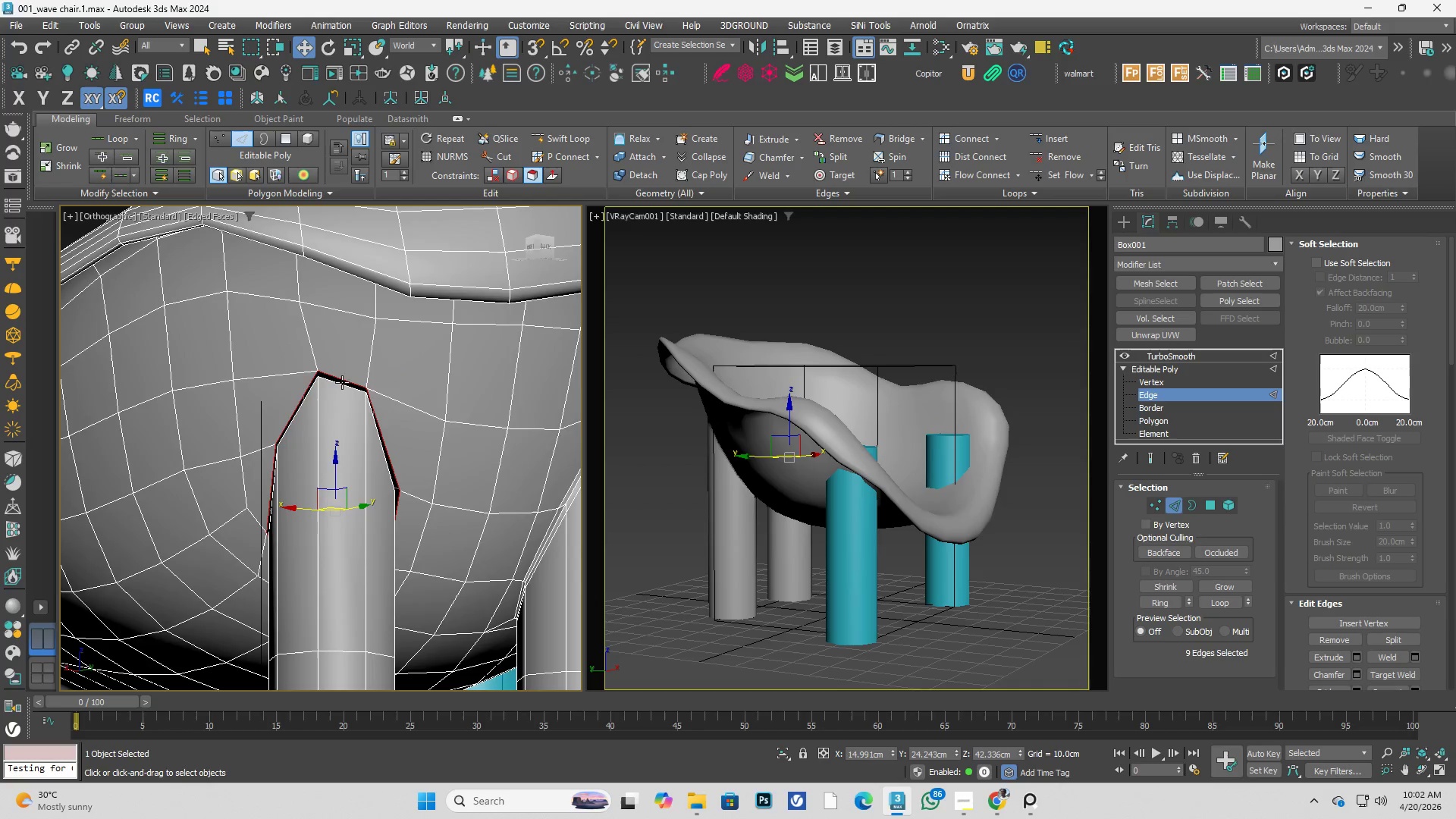 
scroll: coordinate [363, 428], scroll_direction: up, amount: 2.0
 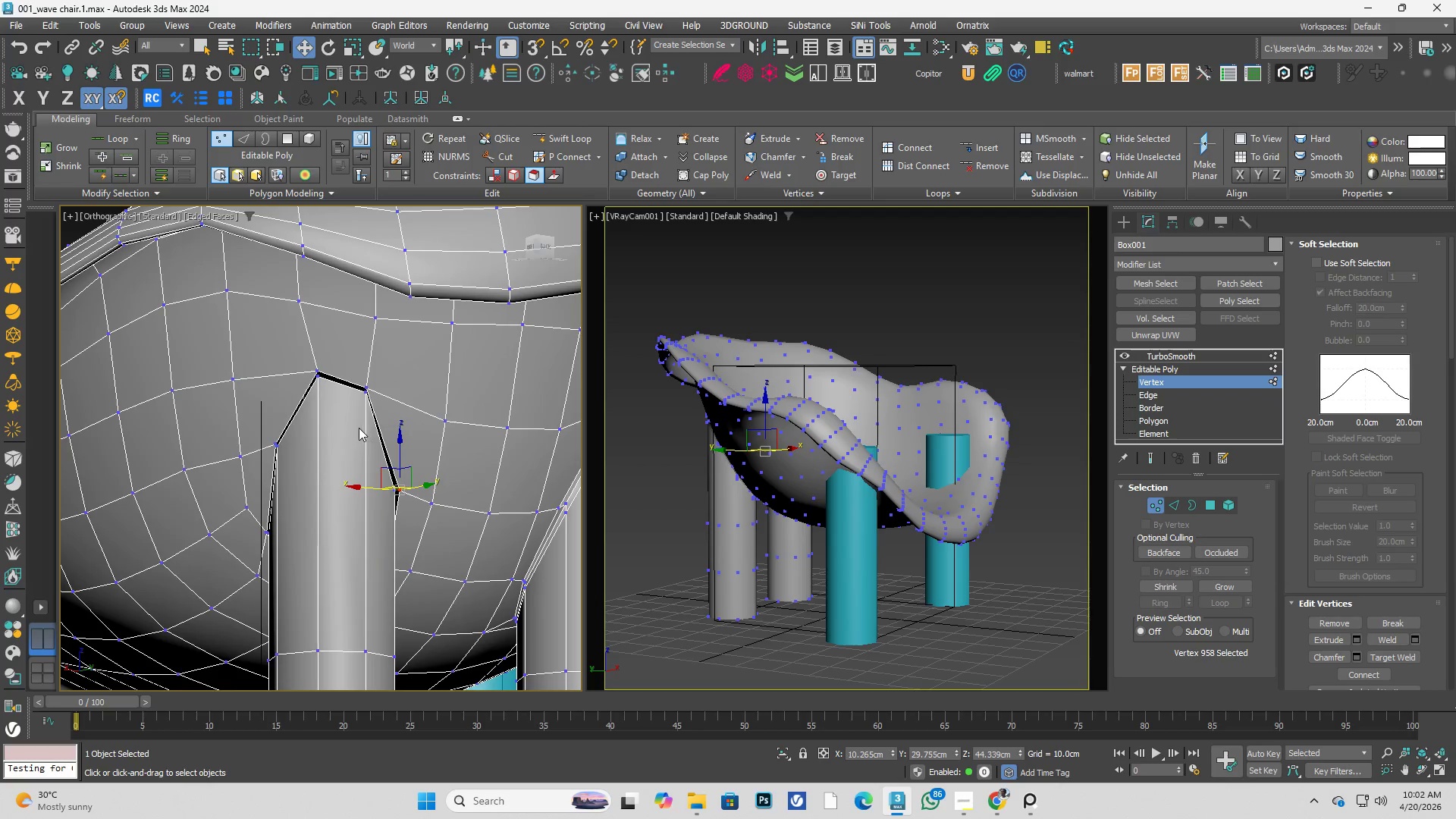 
left_click([332, 371])
 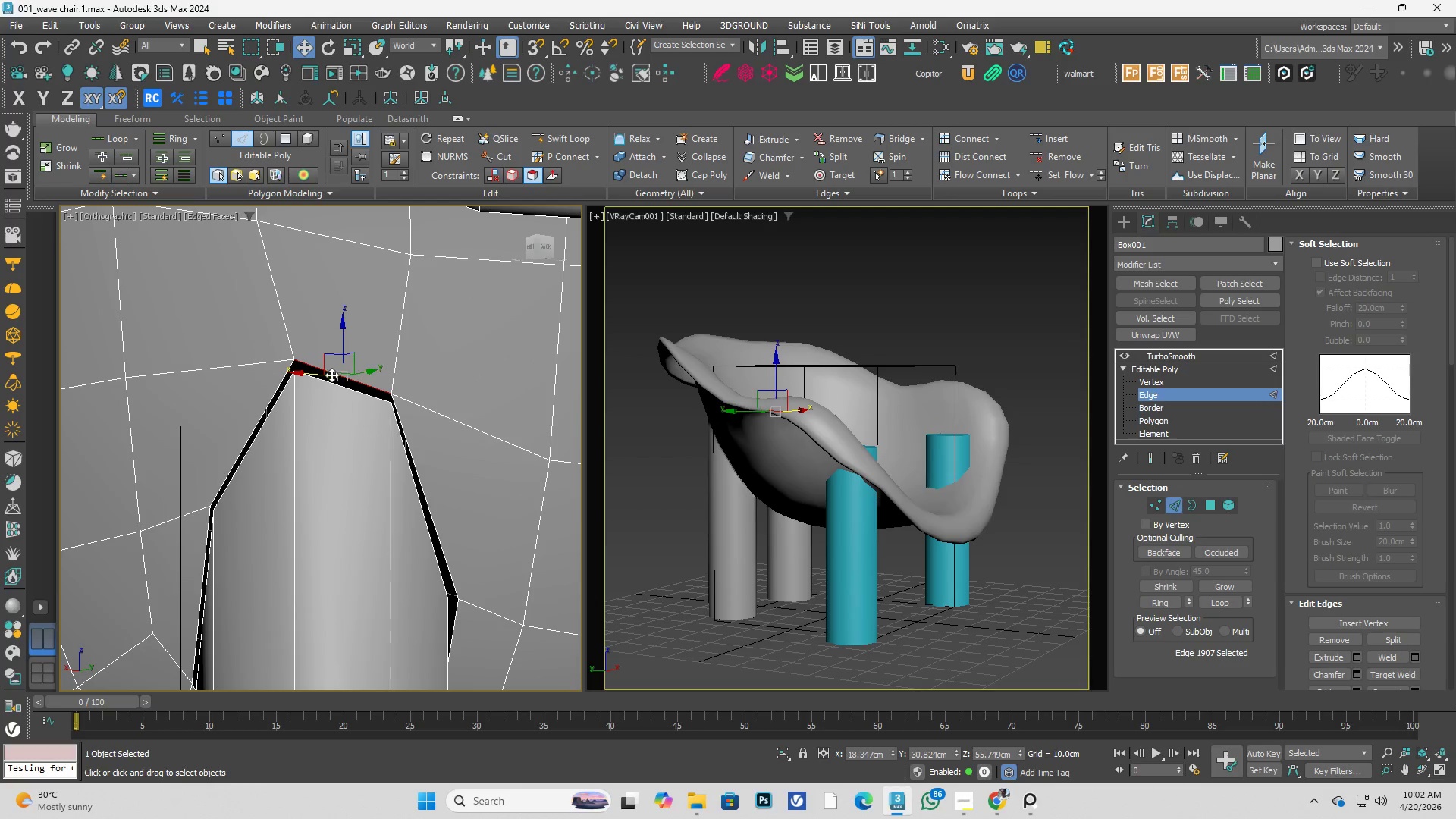 
scroll: coordinate [341, 382], scroll_direction: up, amount: 2.0
 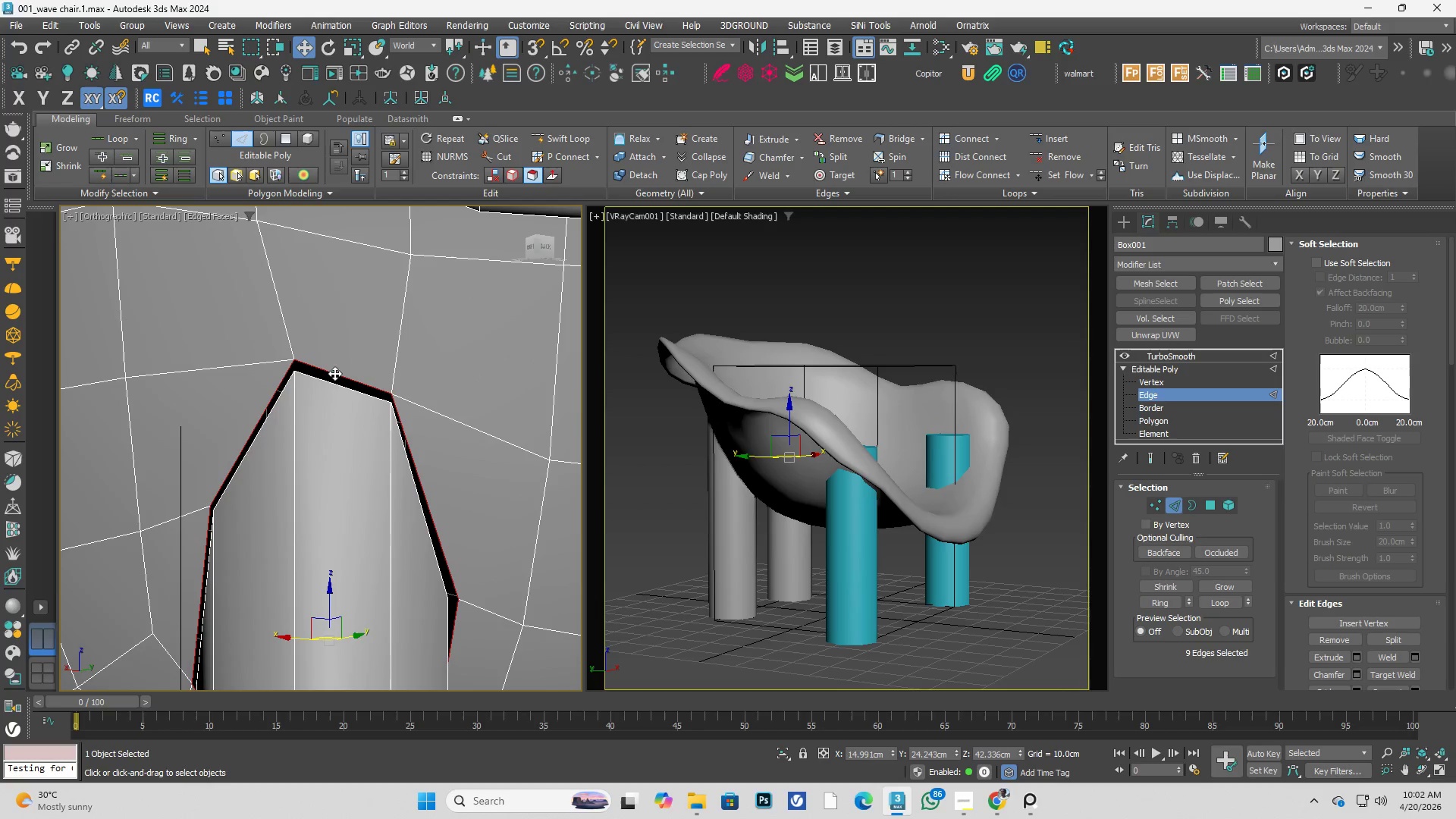 
hold_key(key=ControlLeft, duration=0.42)
double_click([333, 381])
 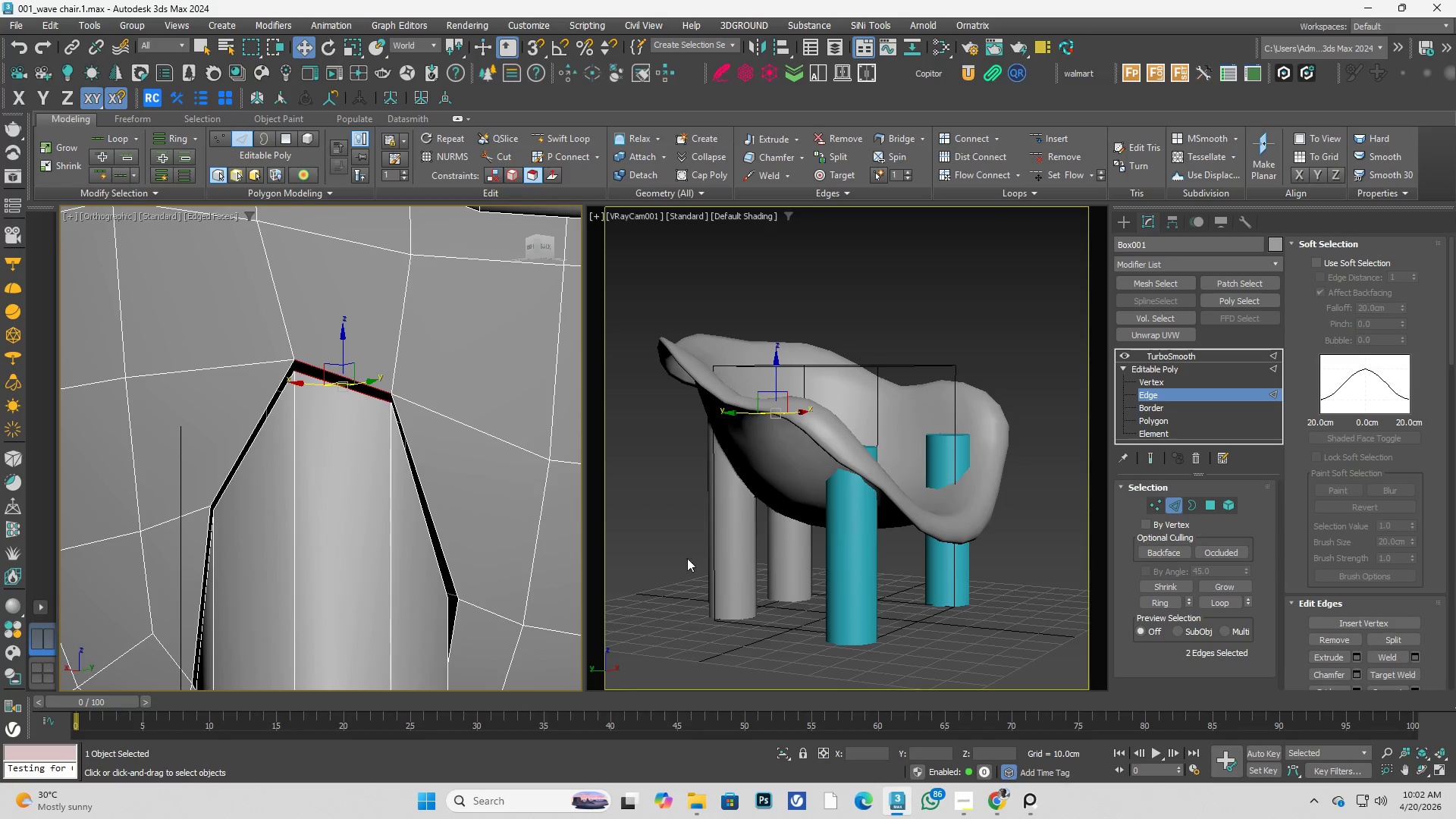 
hold_key(key=AltLeft, duration=0.39)
scroll: coordinate [1326, 668], scroll_direction: down, amount: 3.0
 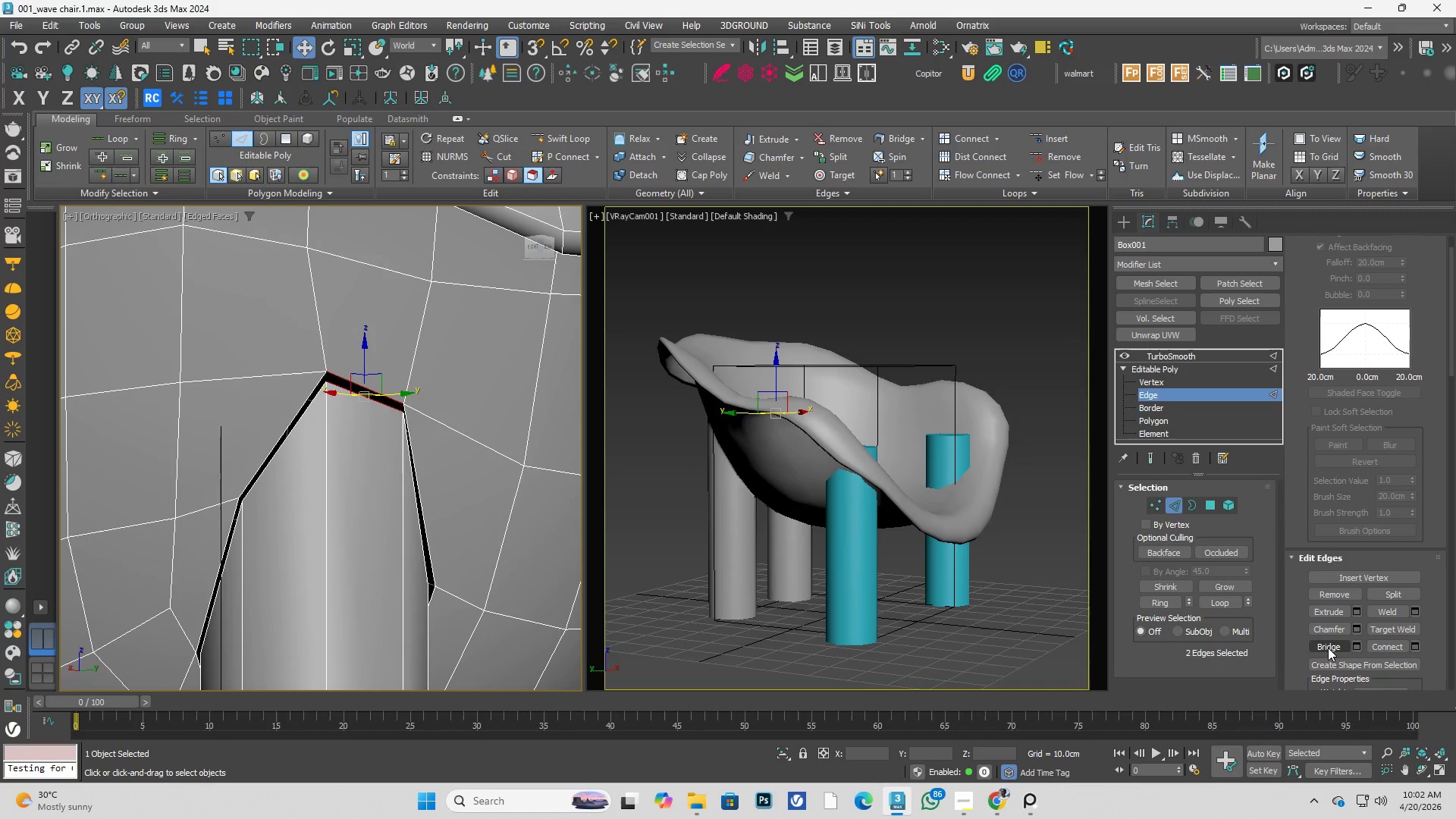 
left_click([1329, 648])
 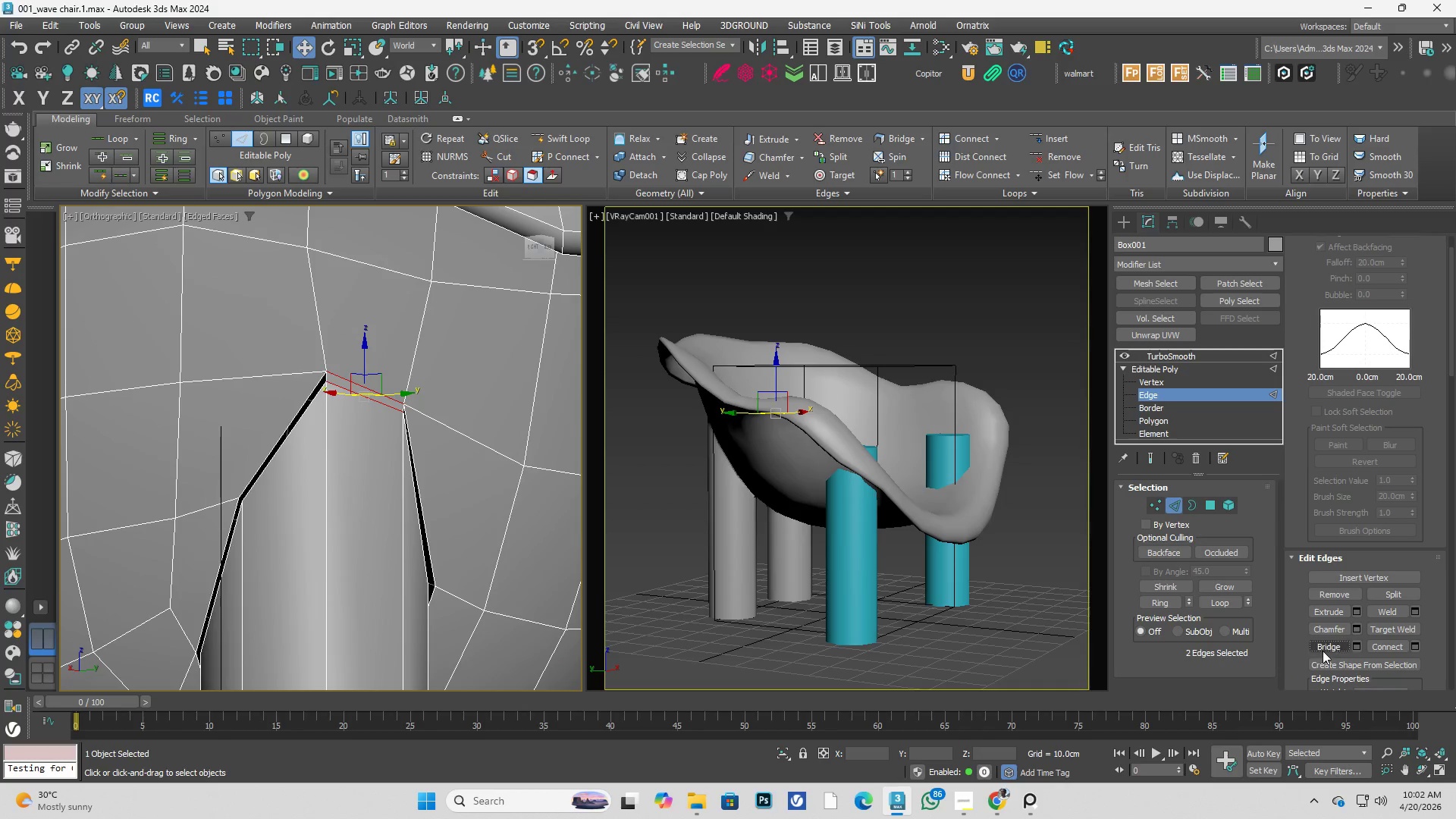 
left_click([1326, 647])
 